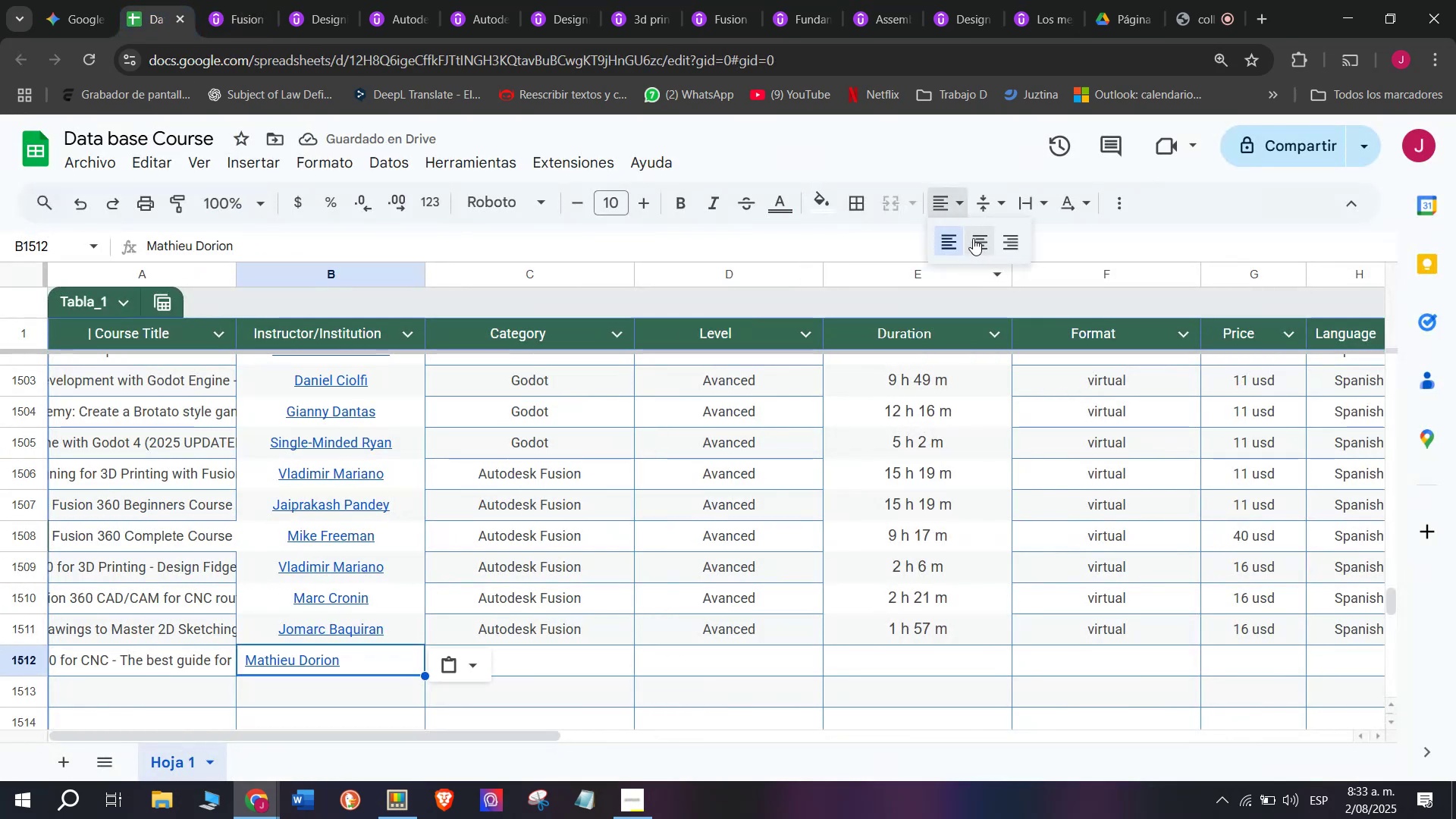 
left_click([973, 237])
 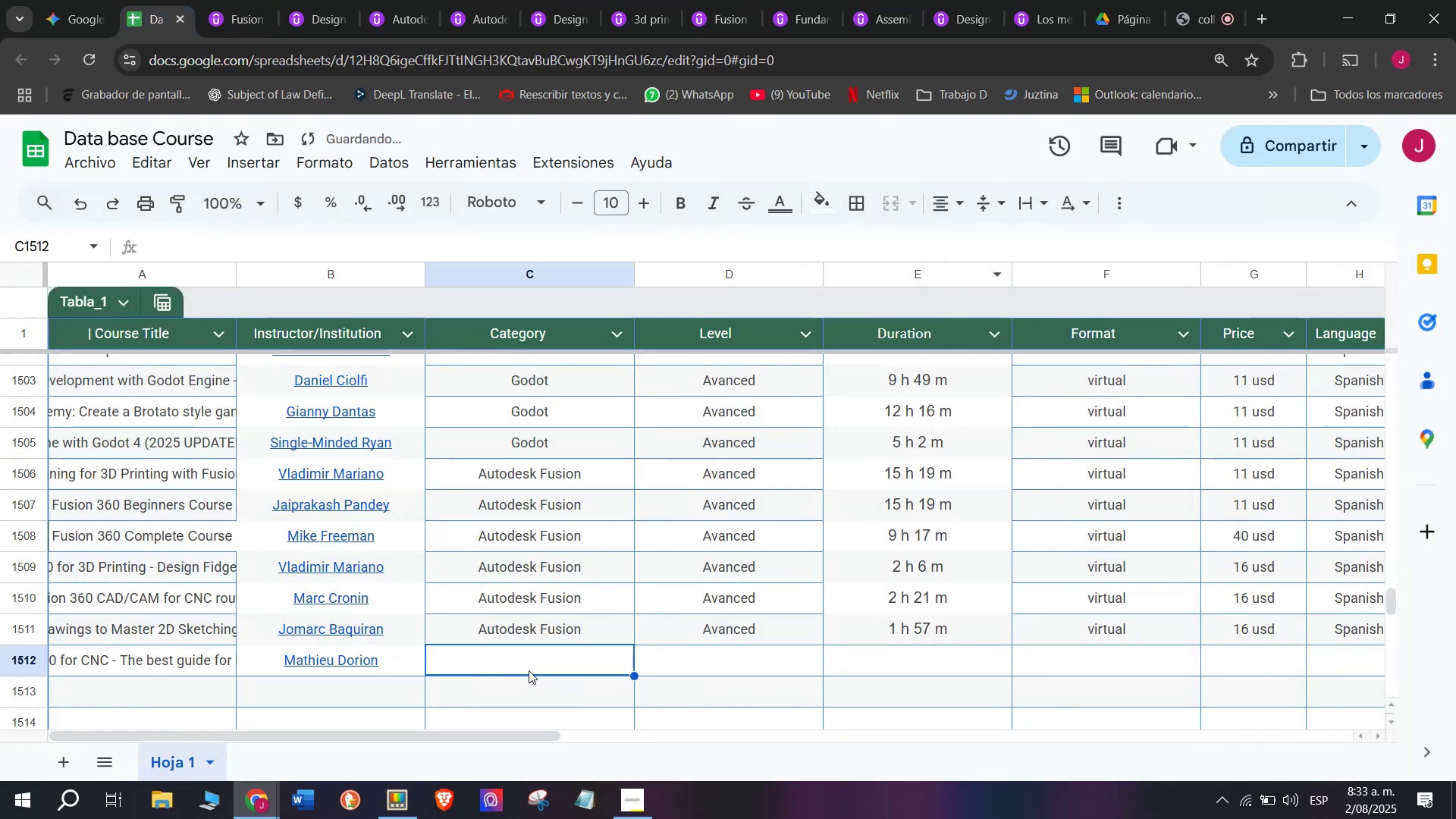 
double_click([522, 632])
 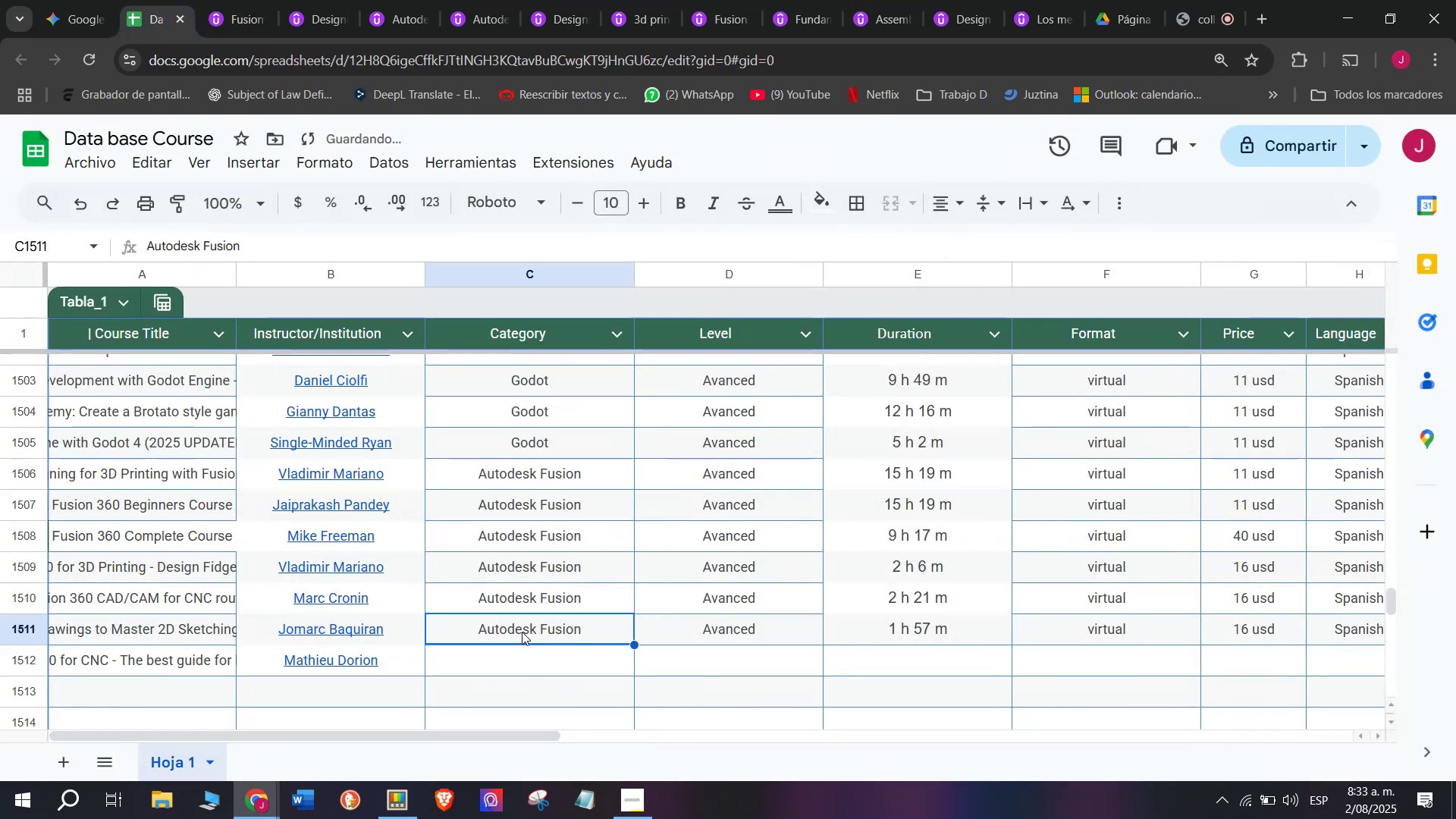 
key(Break)
 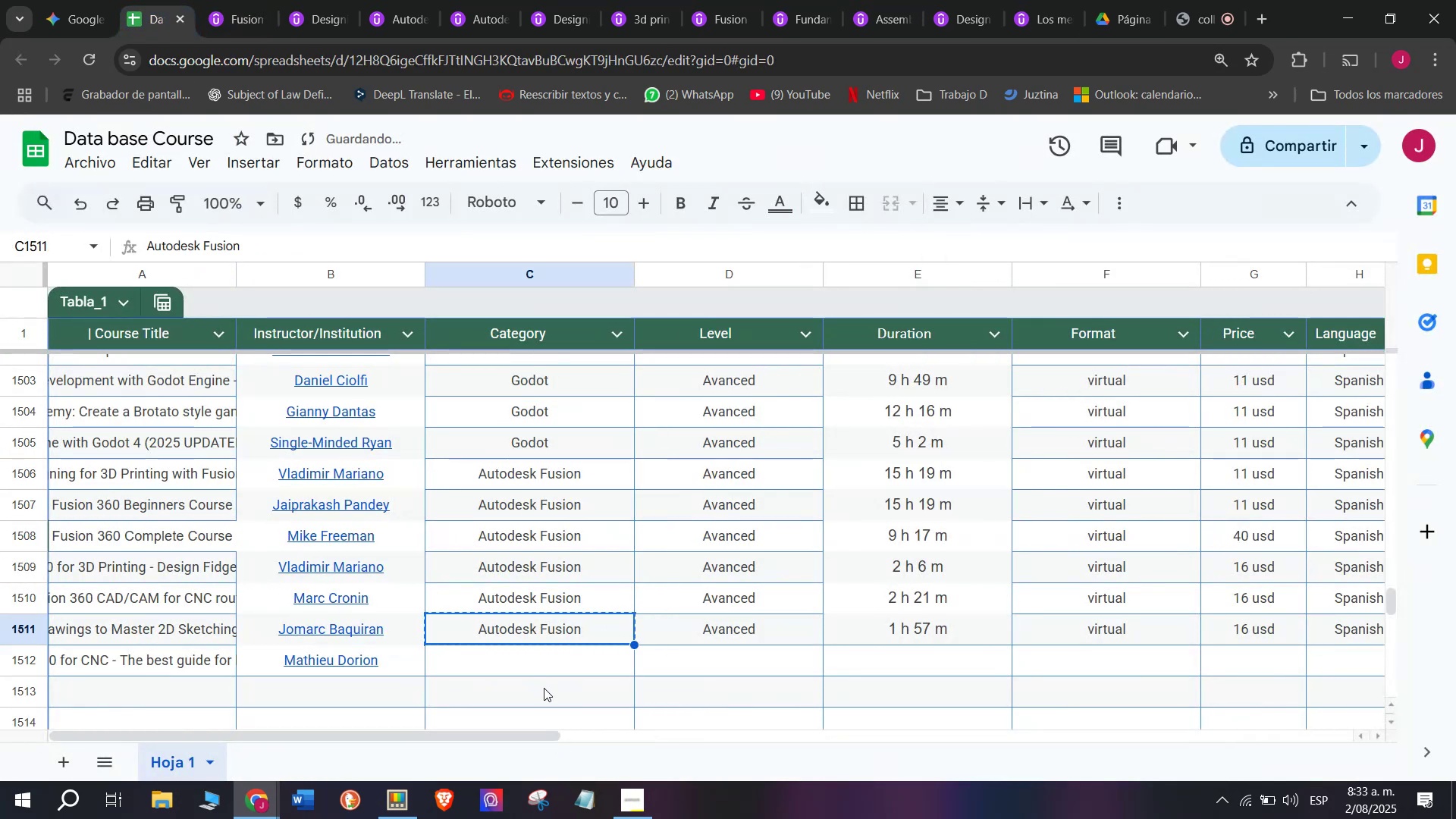 
key(Control+ControlLeft)
 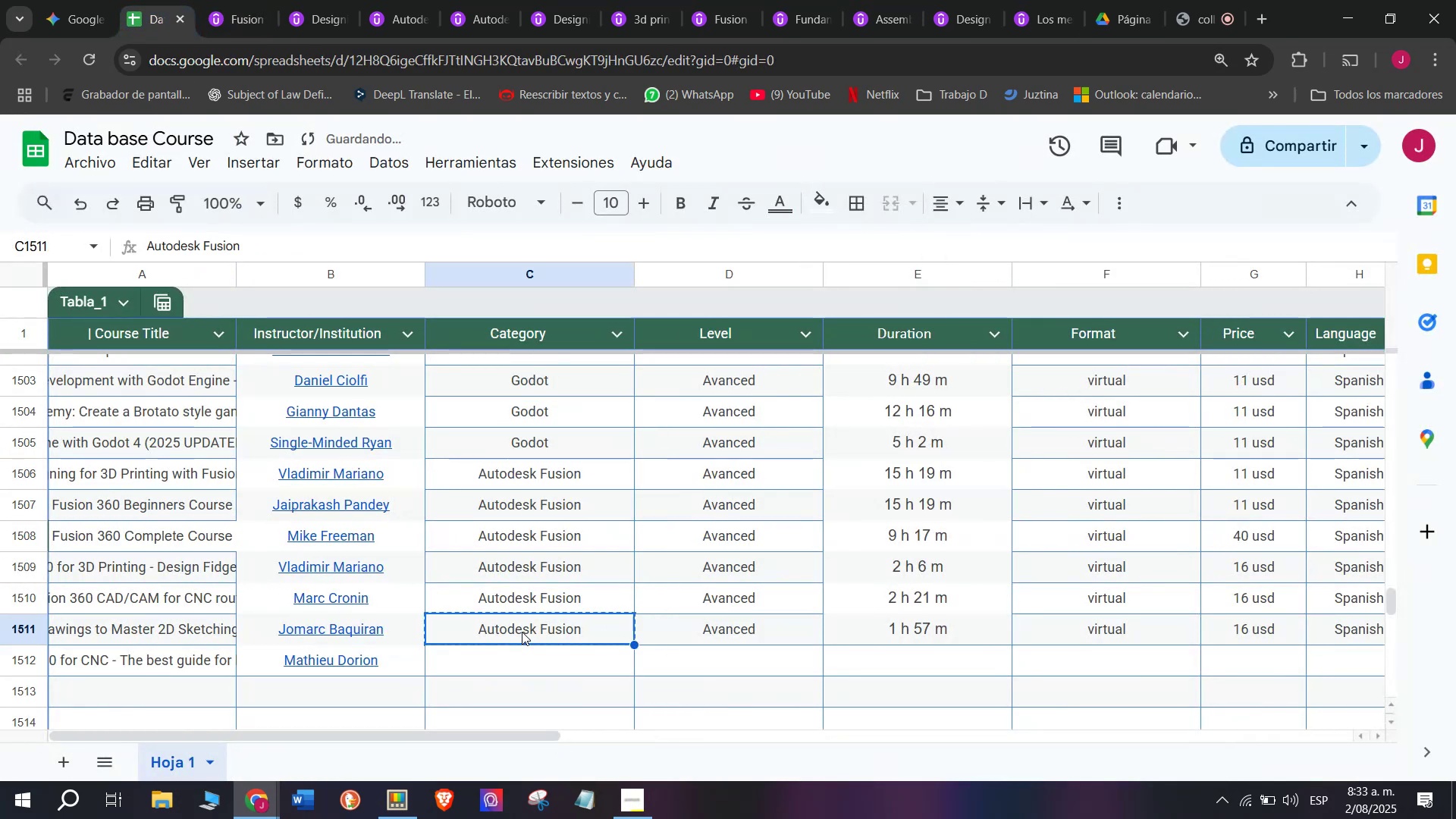 
key(Control+C)
 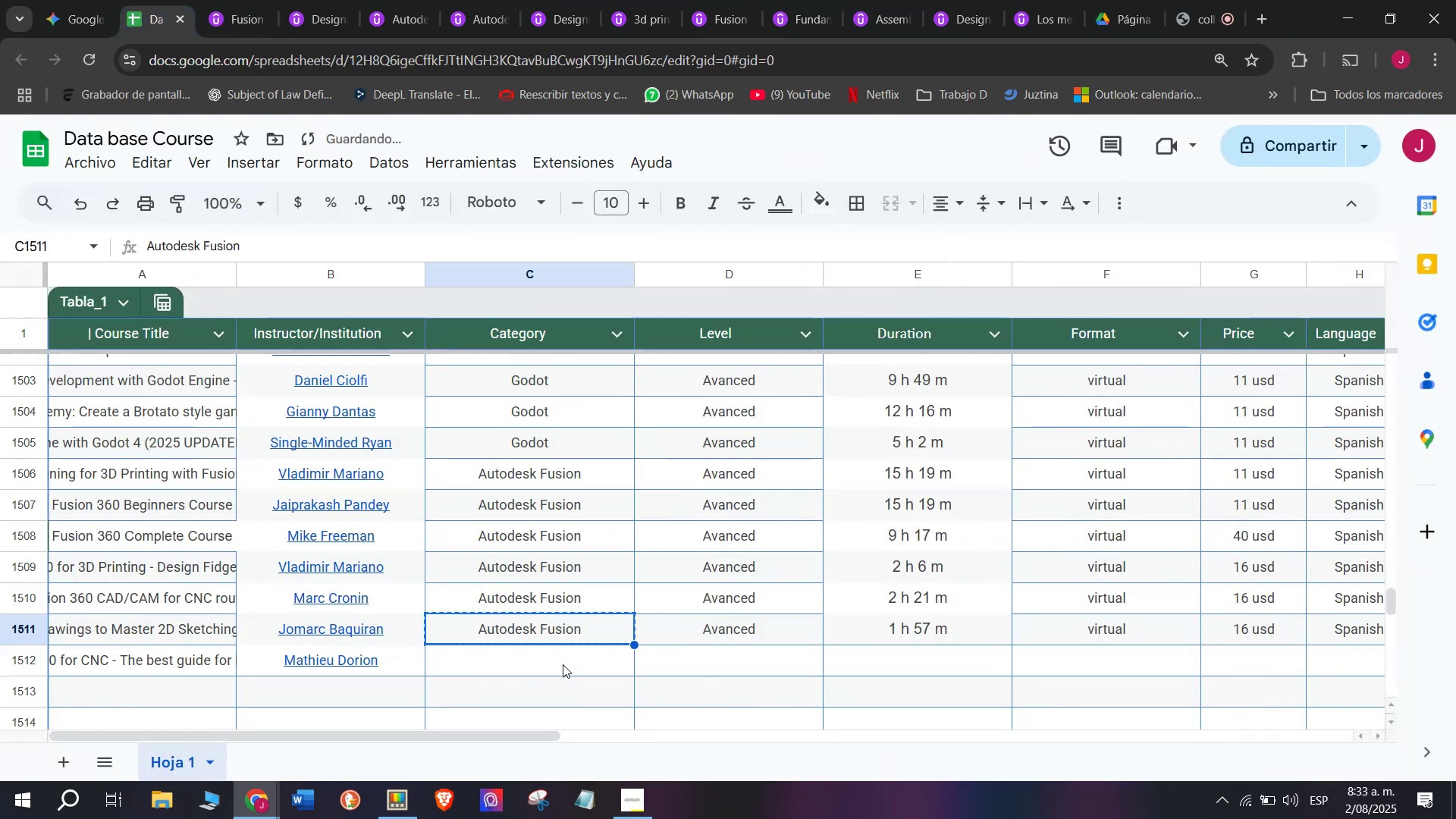 
left_click([563, 661])
 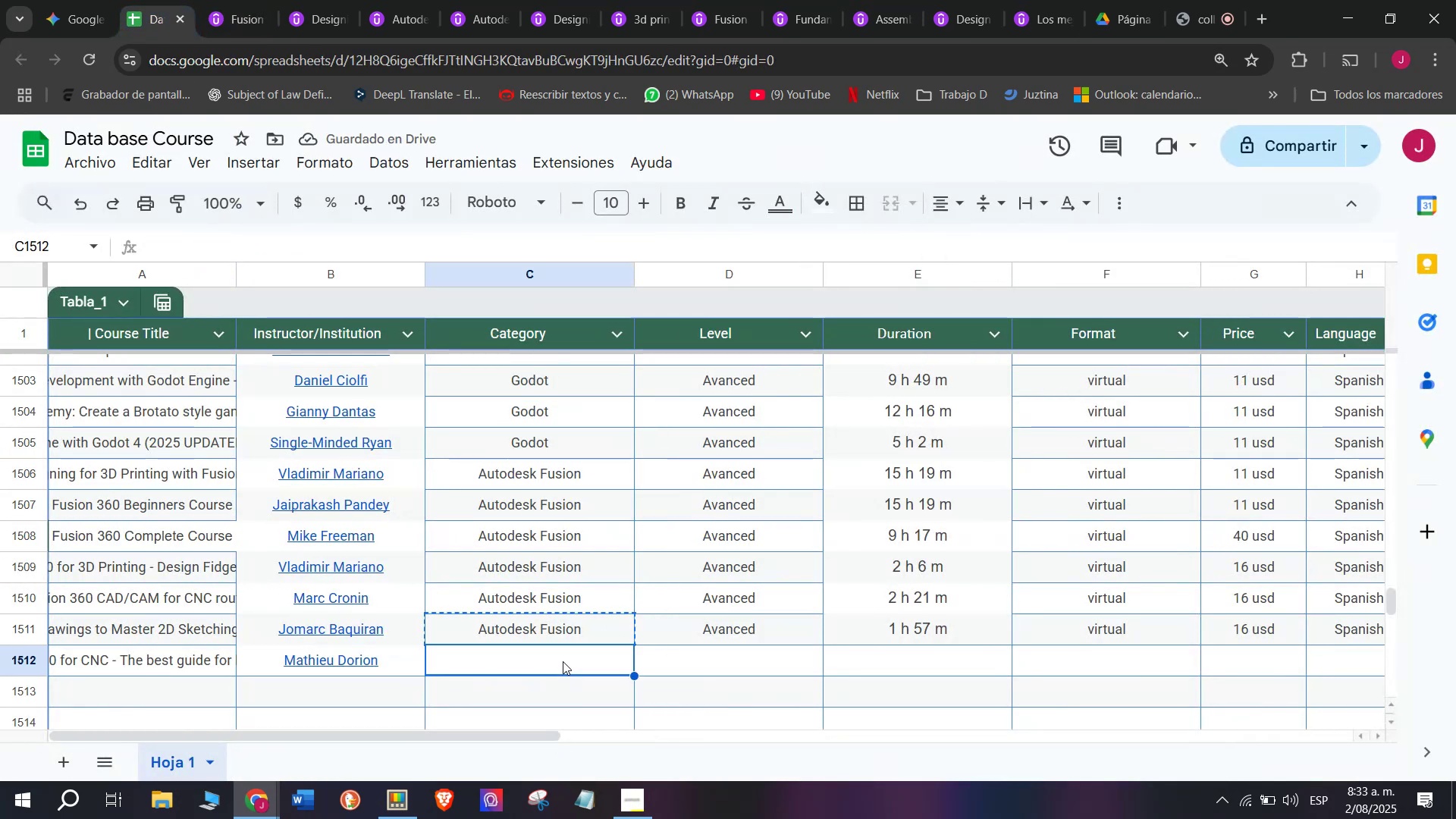 
key(Z)
 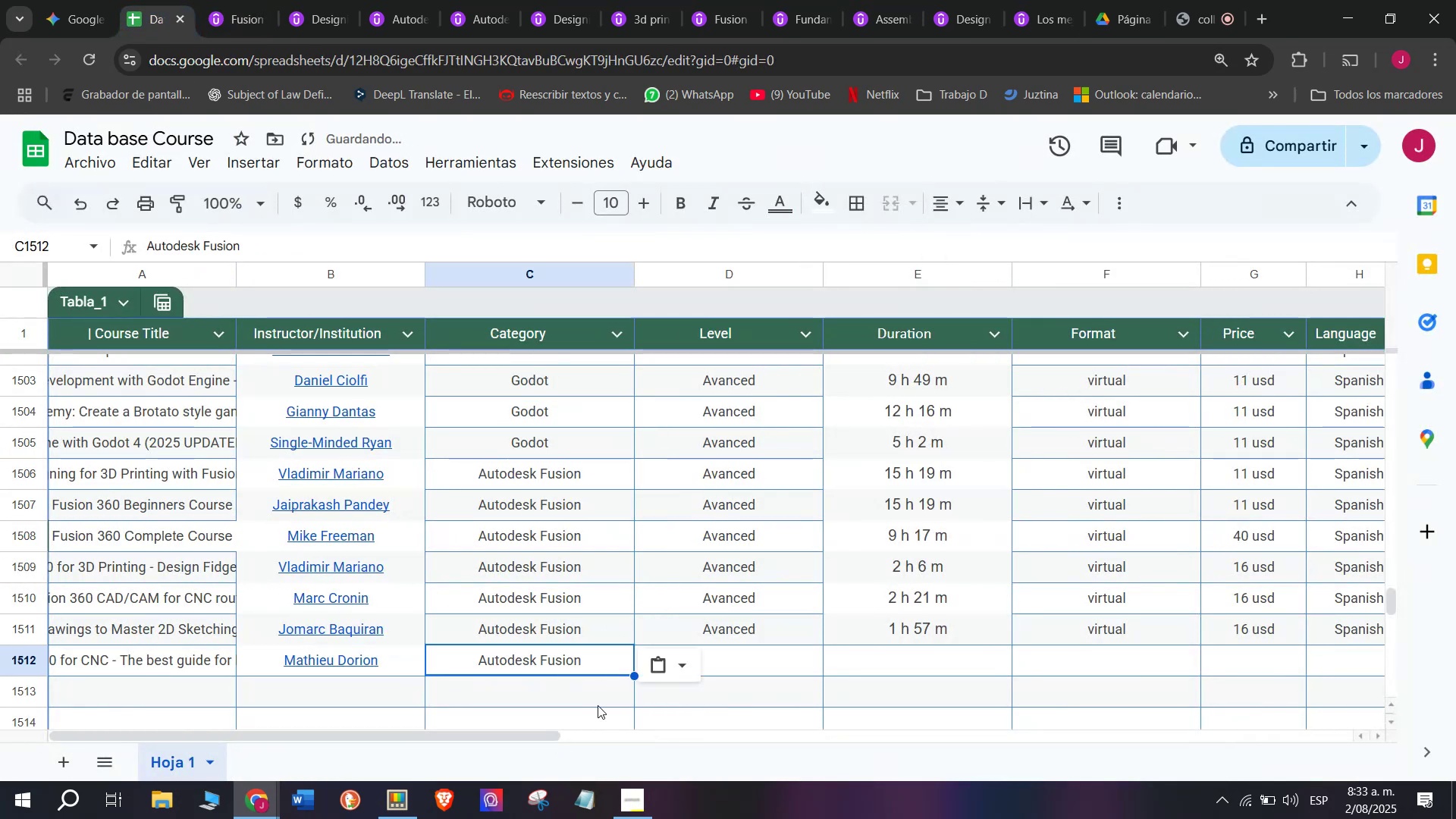 
key(Control+ControlLeft)
 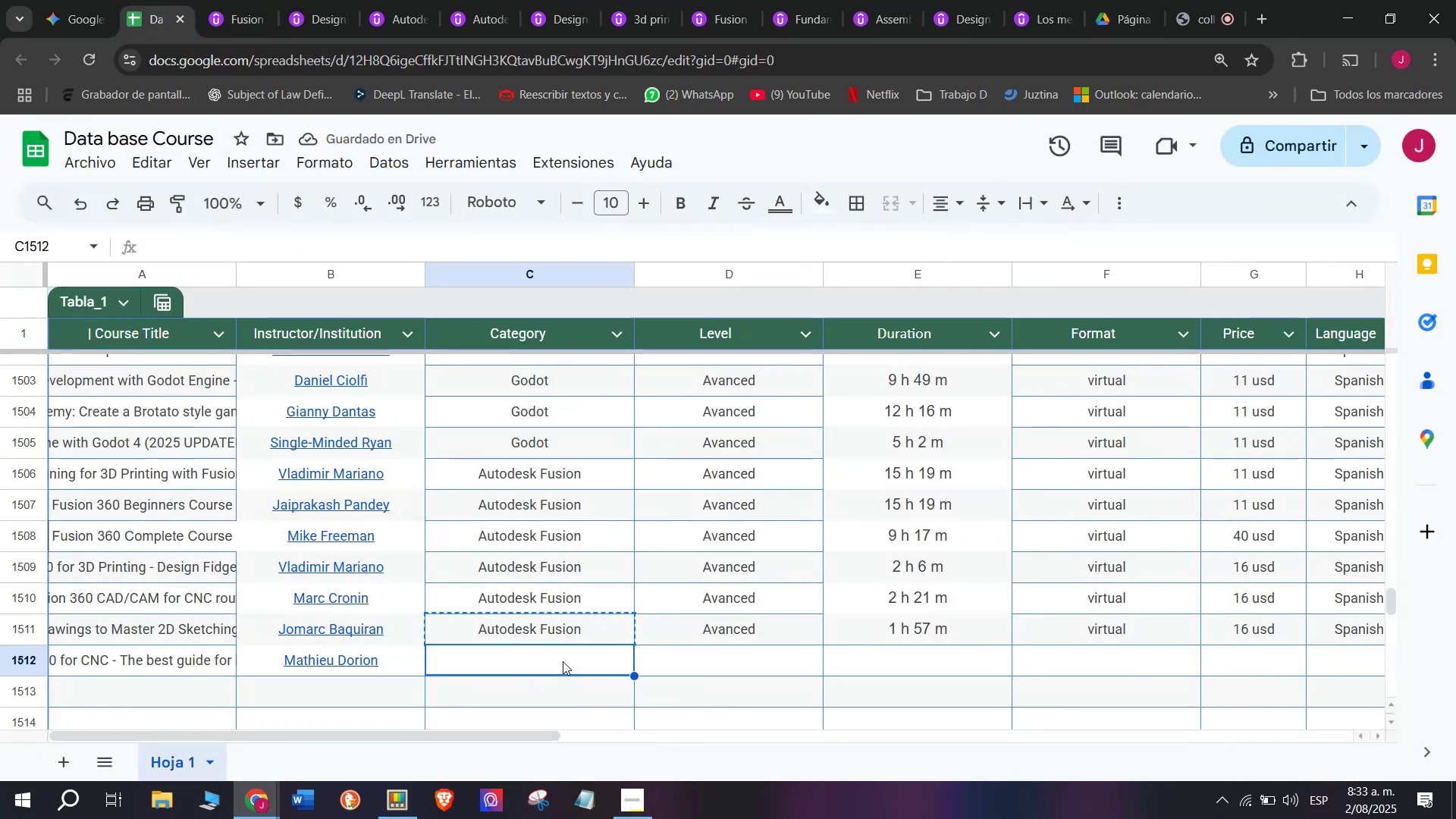 
key(Control+V)
 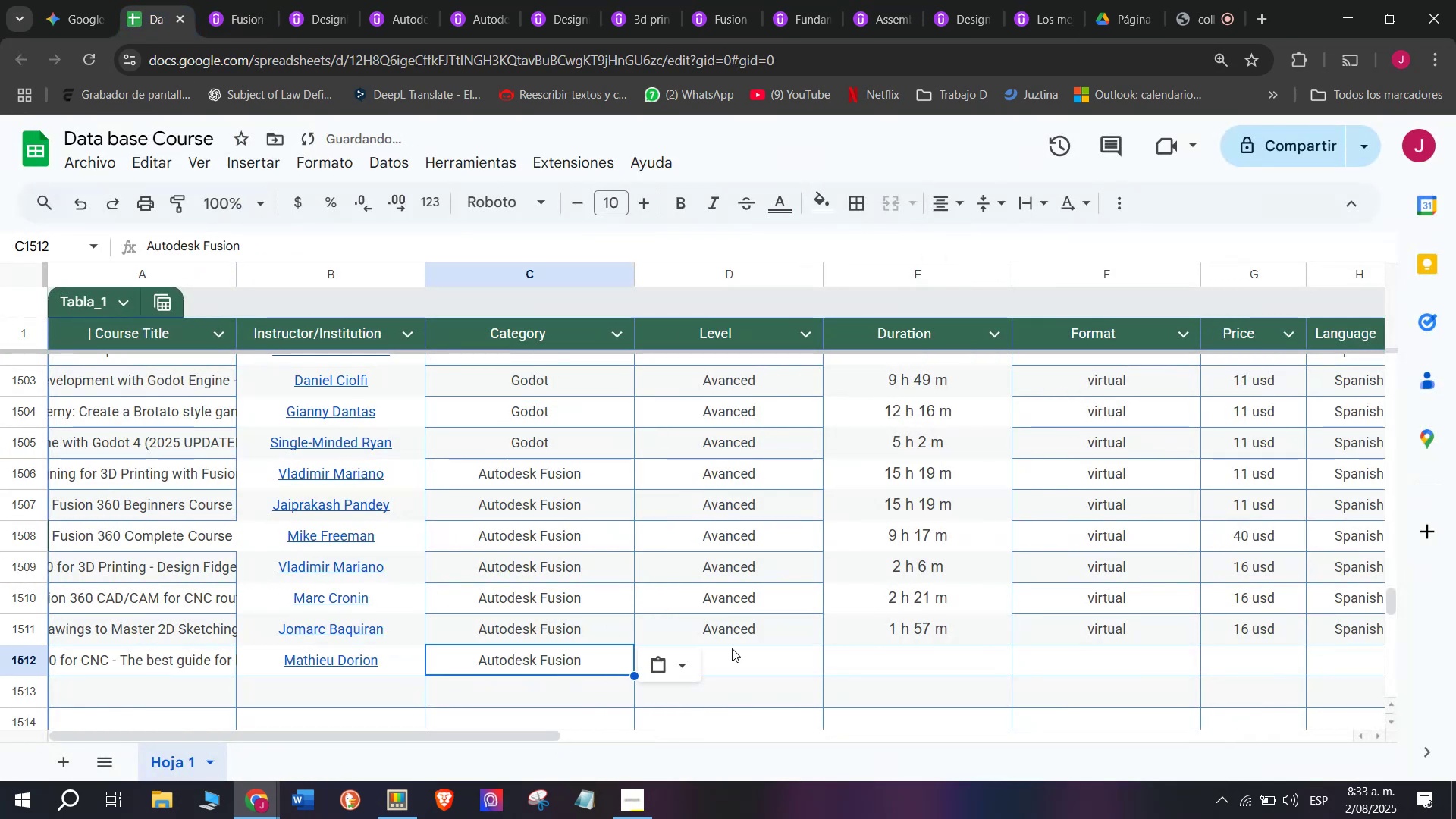 
left_click([771, 626])
 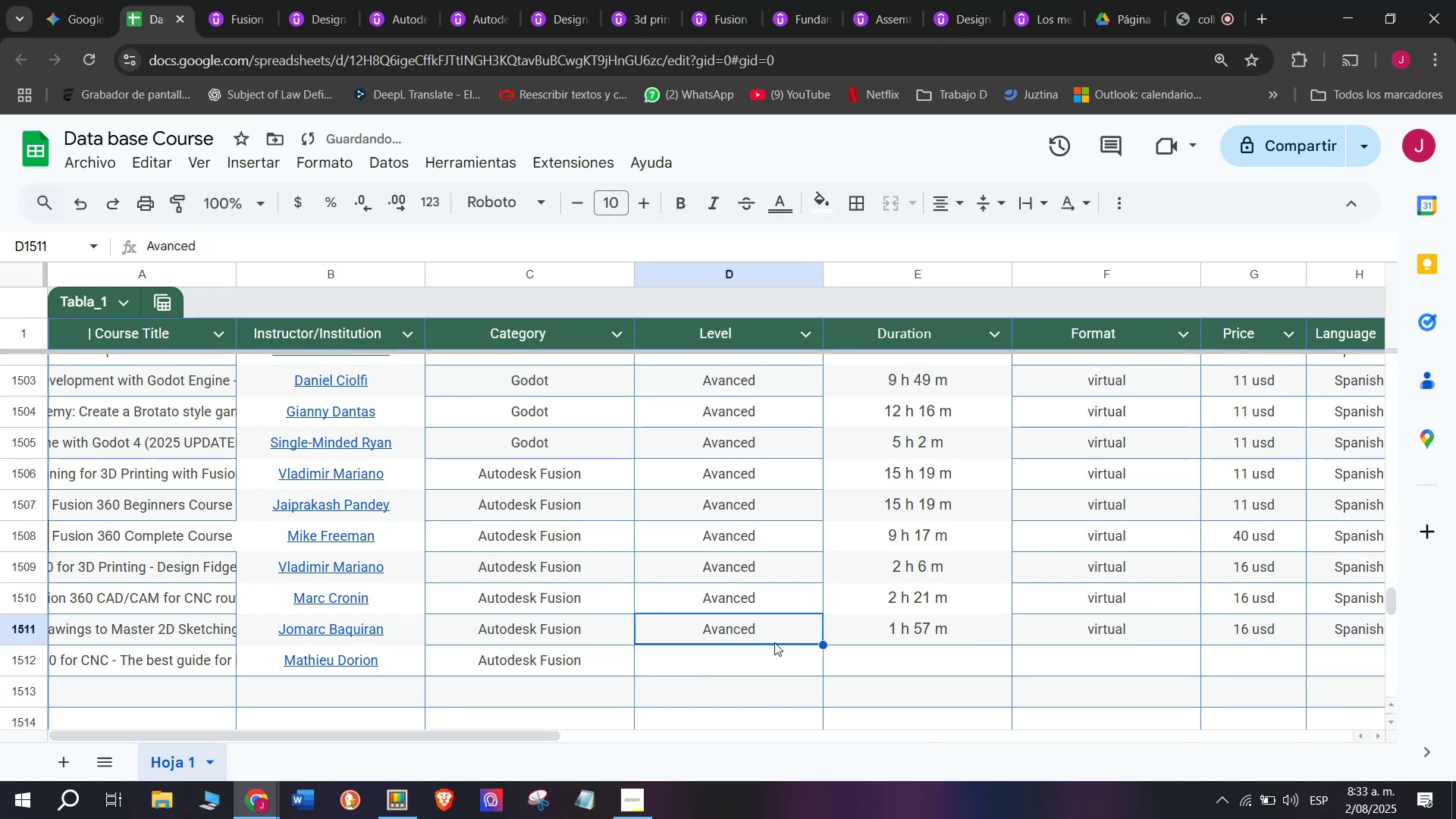 
key(Control+ControlLeft)
 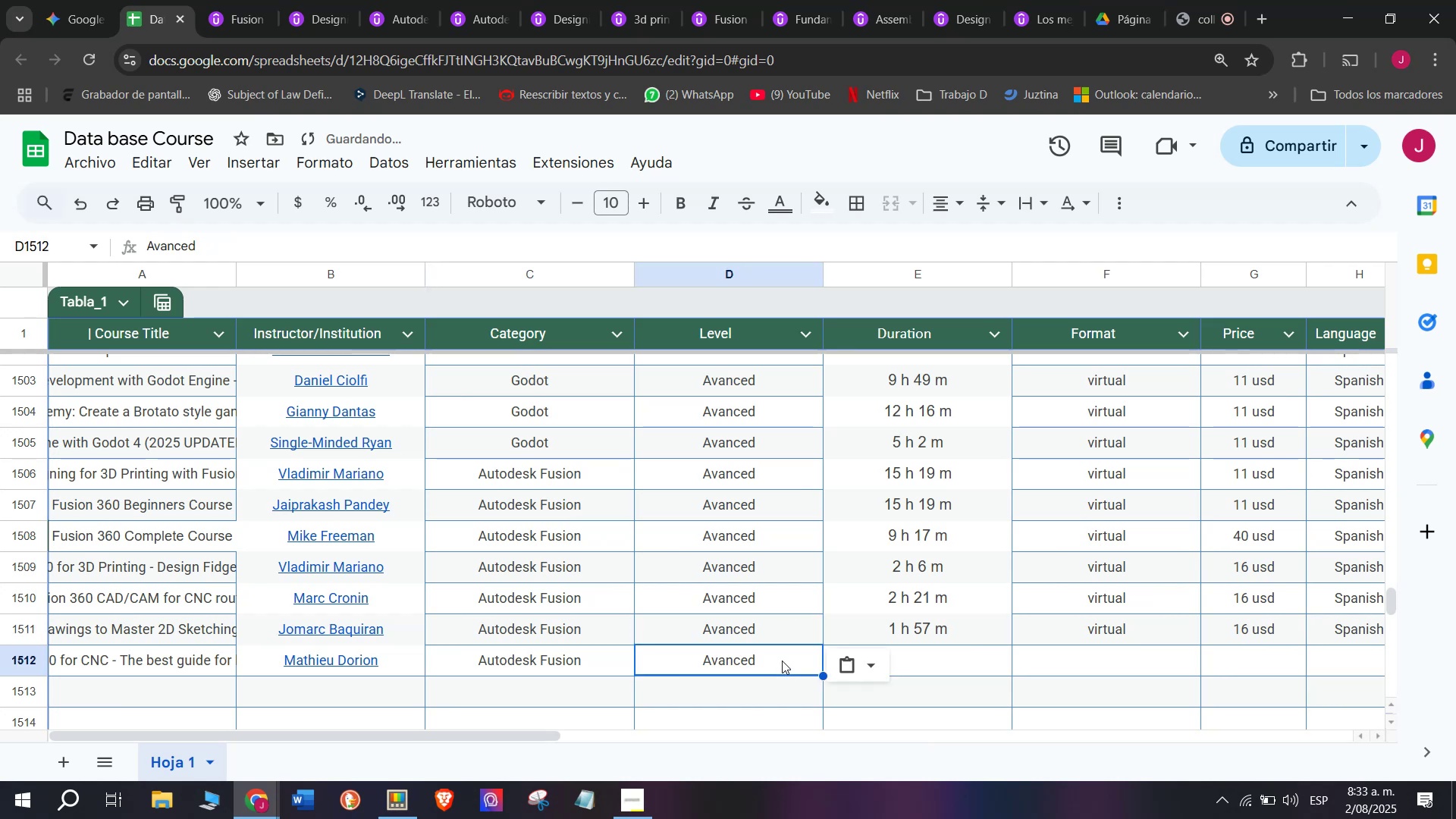 
key(Break)
 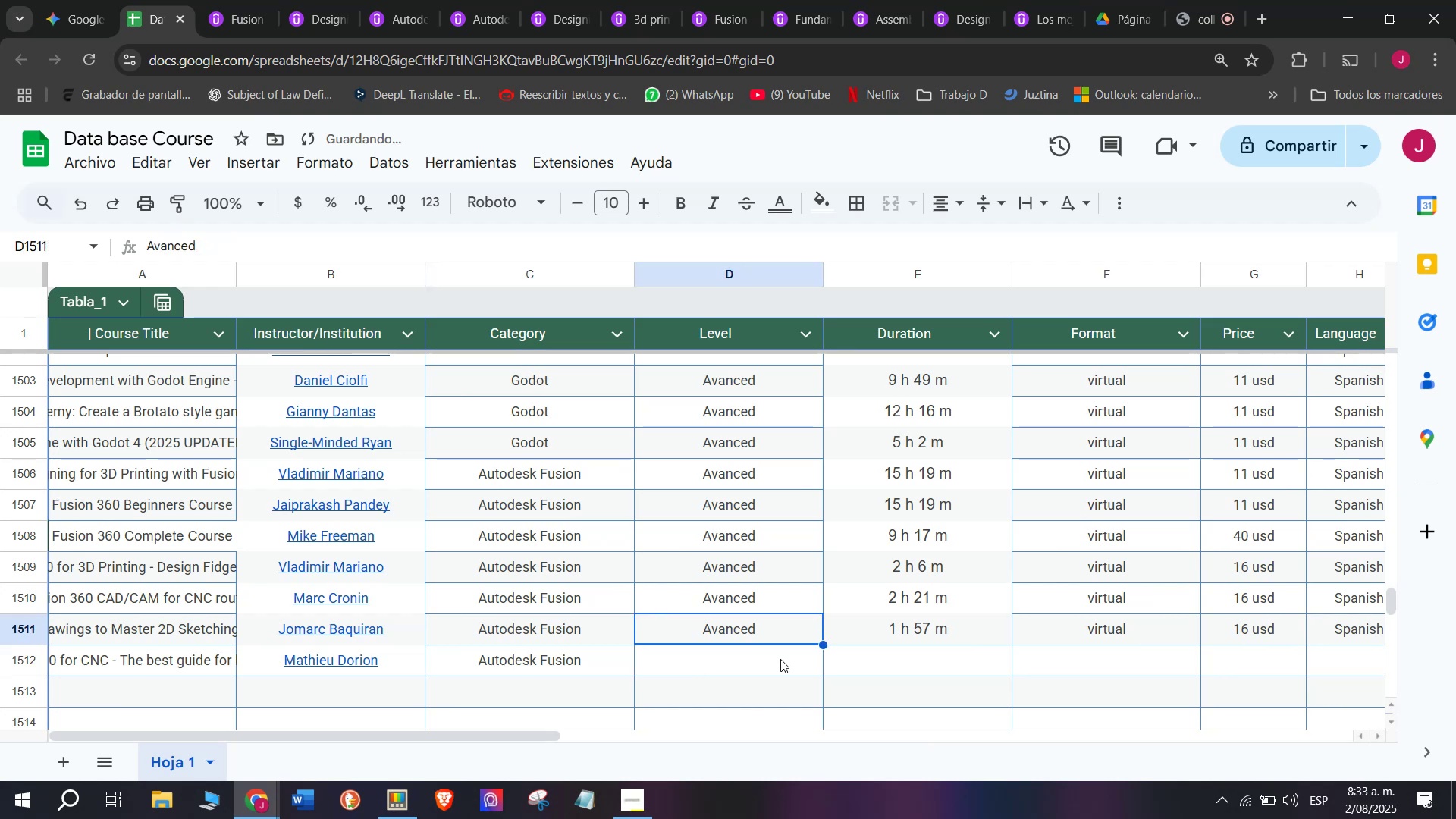 
key(Control+C)
 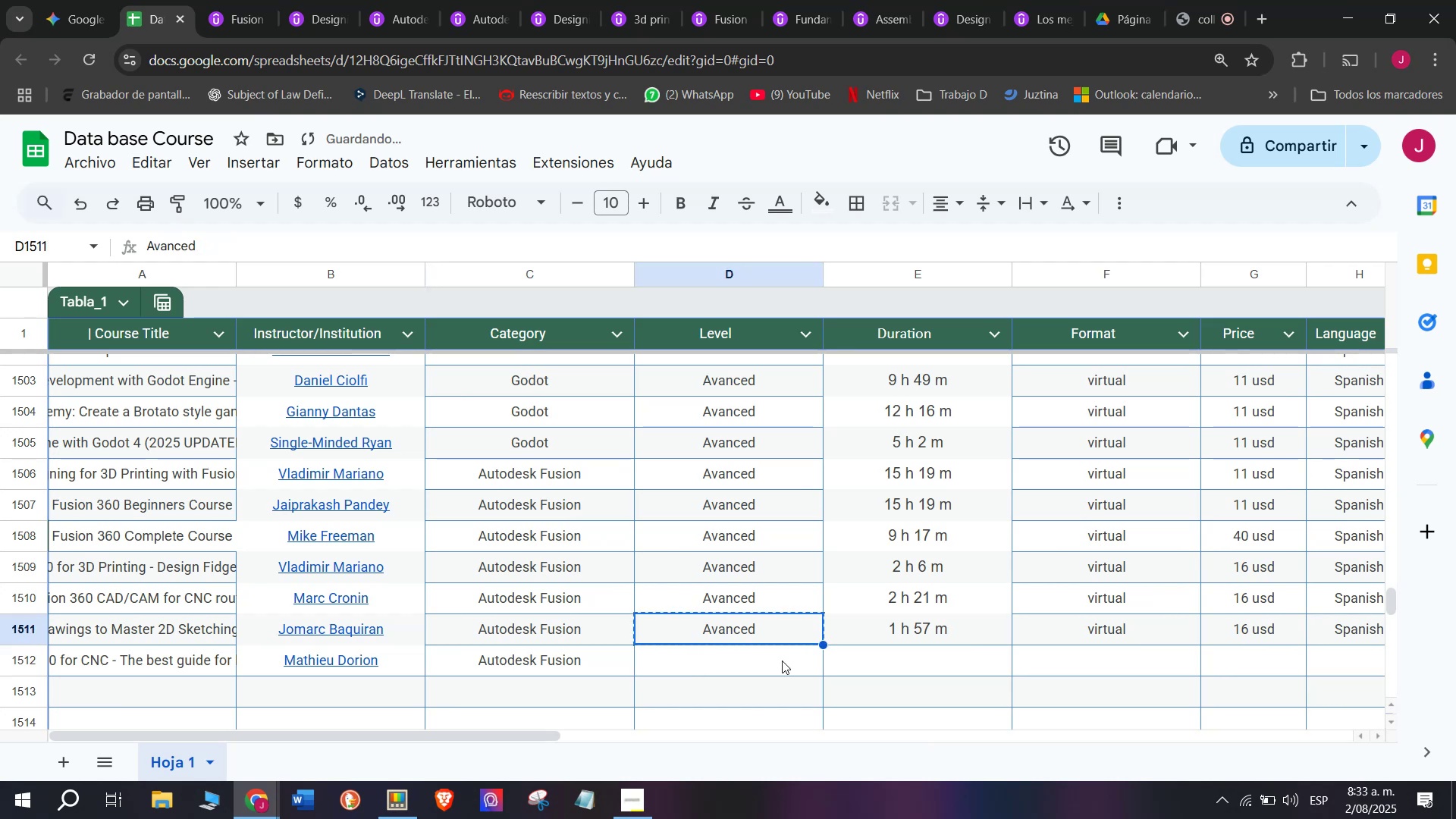 
double_click([782, 661])
 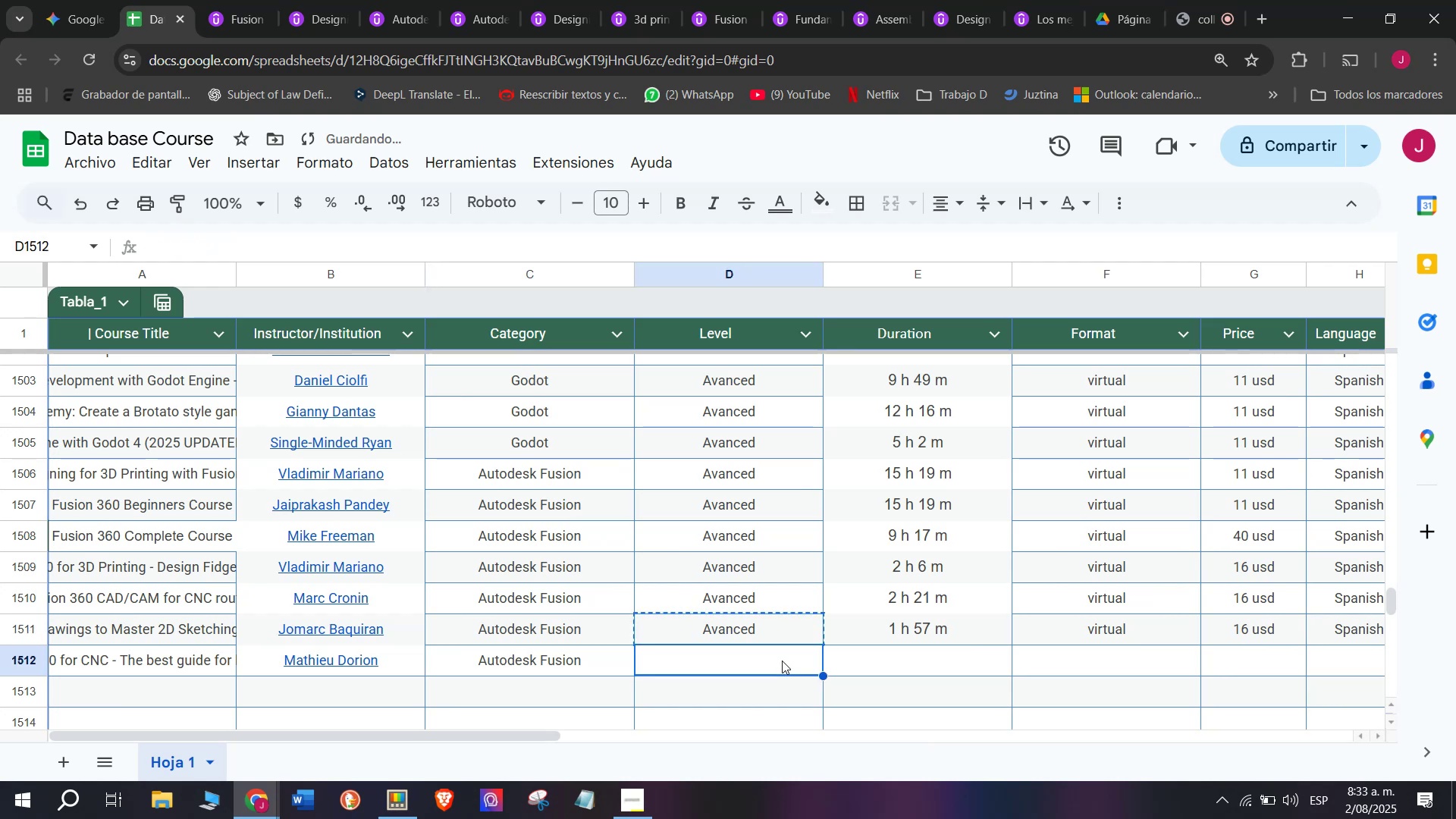 
key(Z)
 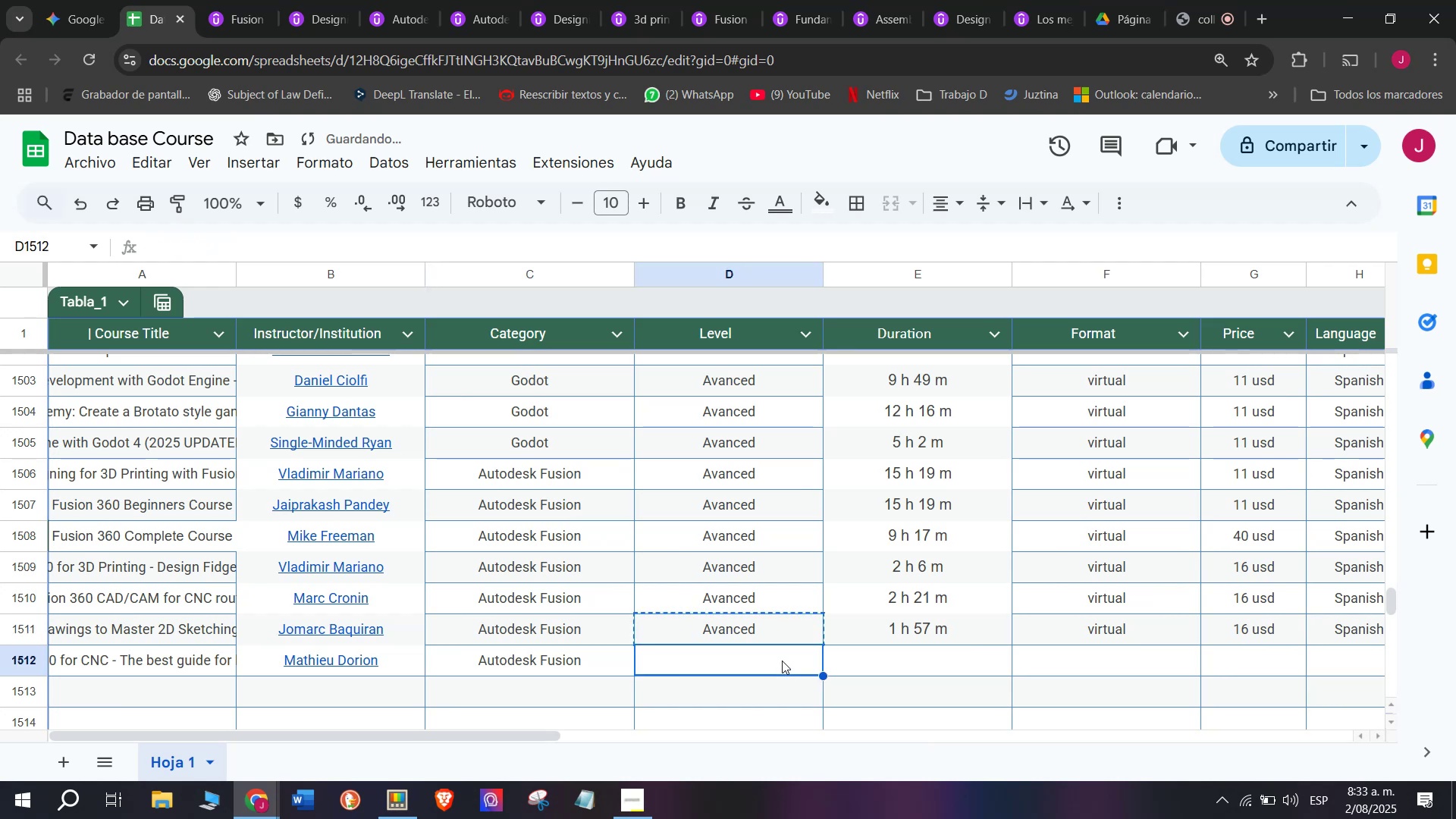 
key(Control+ControlLeft)
 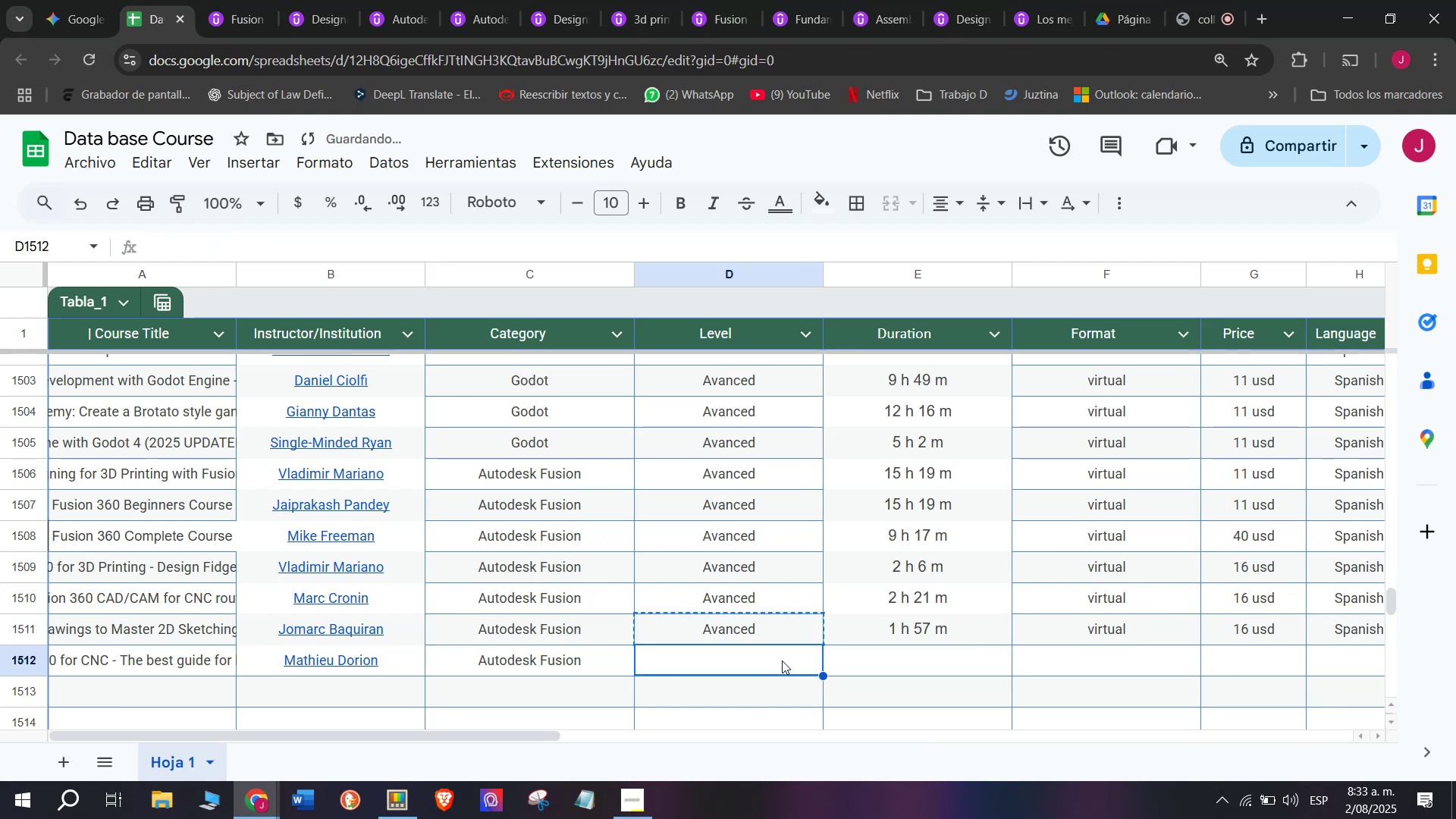 
key(Control+V)
 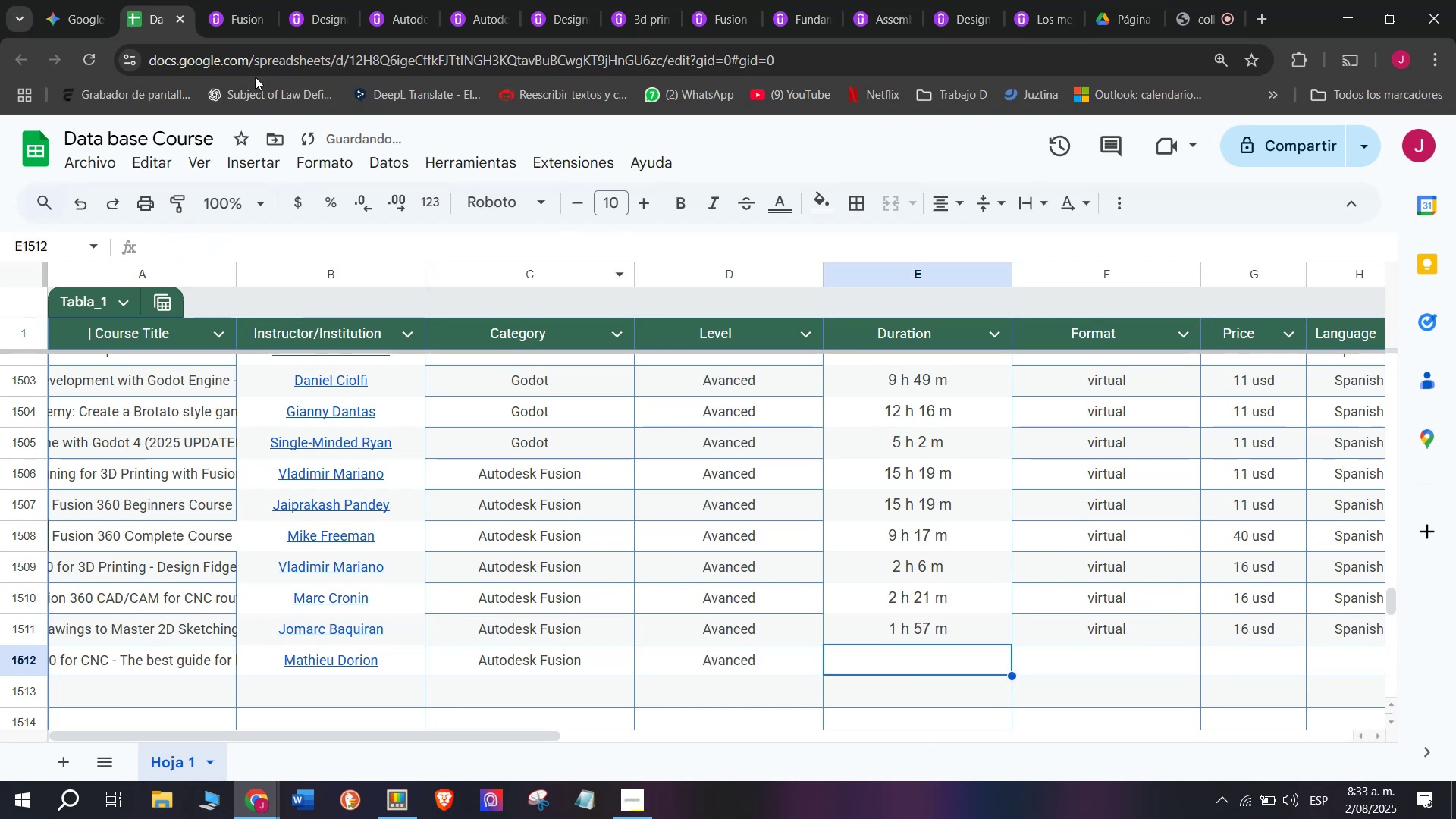 
left_click([236, 0])
 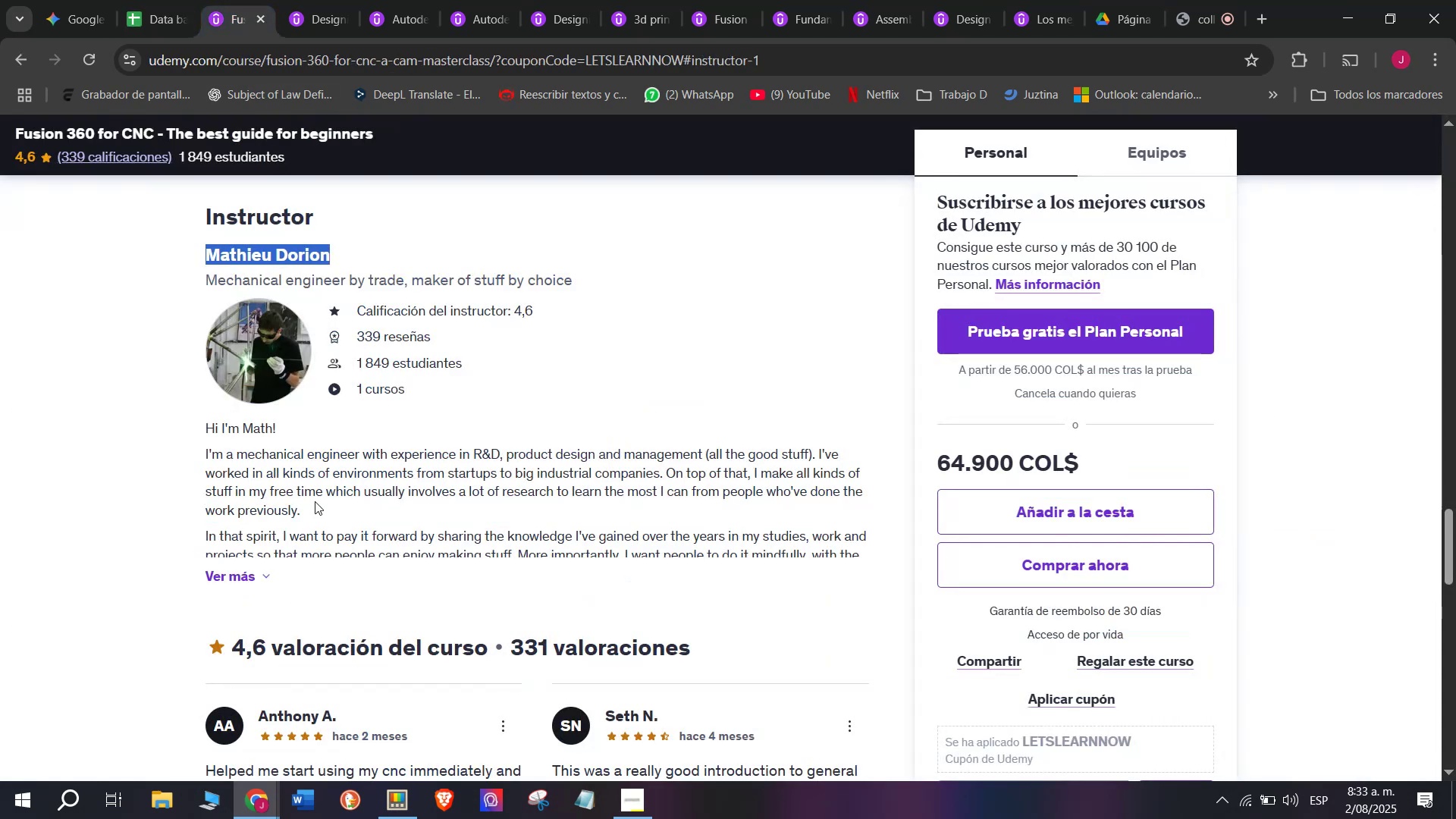 
scroll: coordinate [316, 522], scroll_direction: up, amount: 9.0
 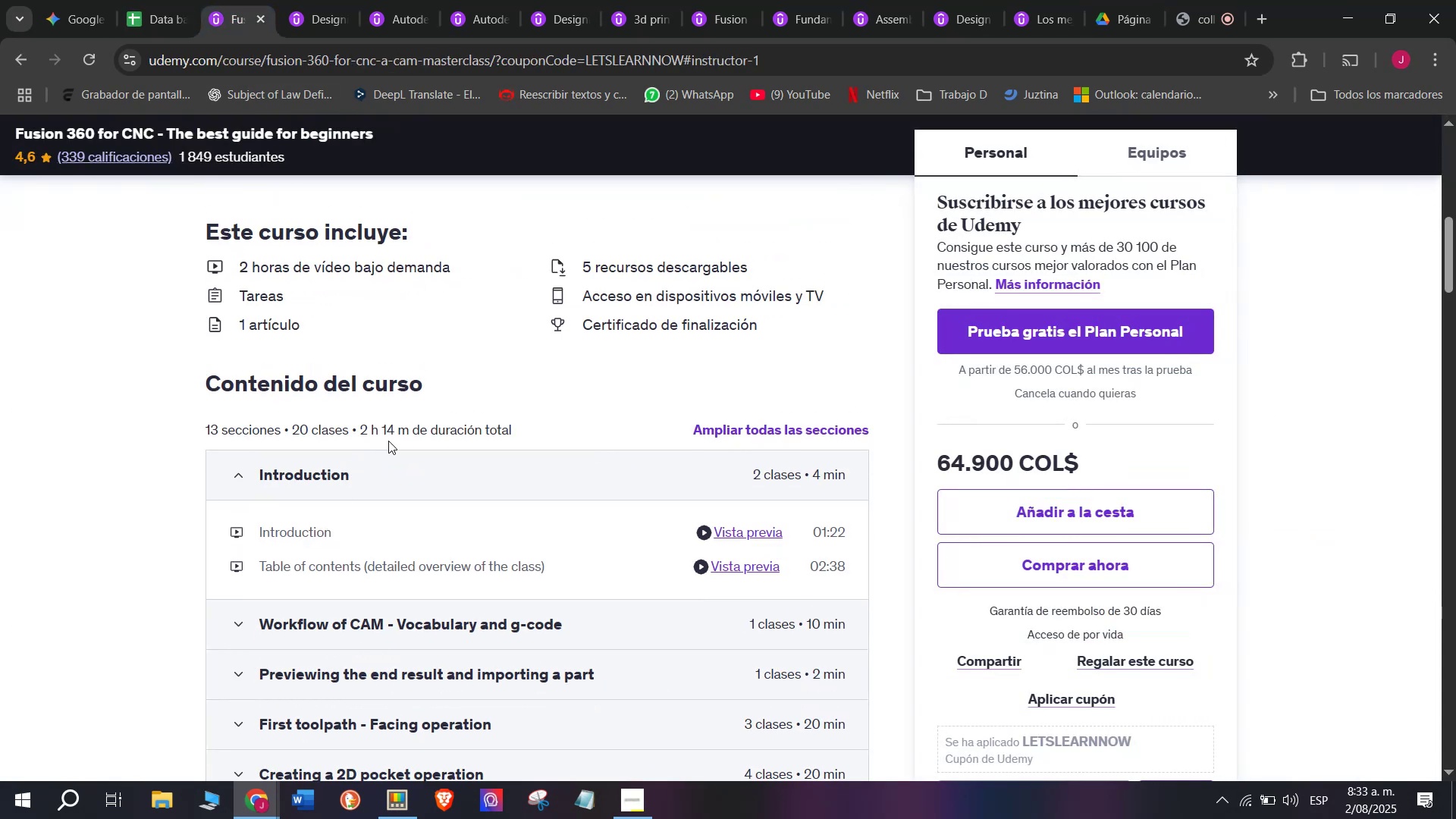 
left_click_drag(start_coordinate=[403, 435], to_coordinate=[359, 425])
 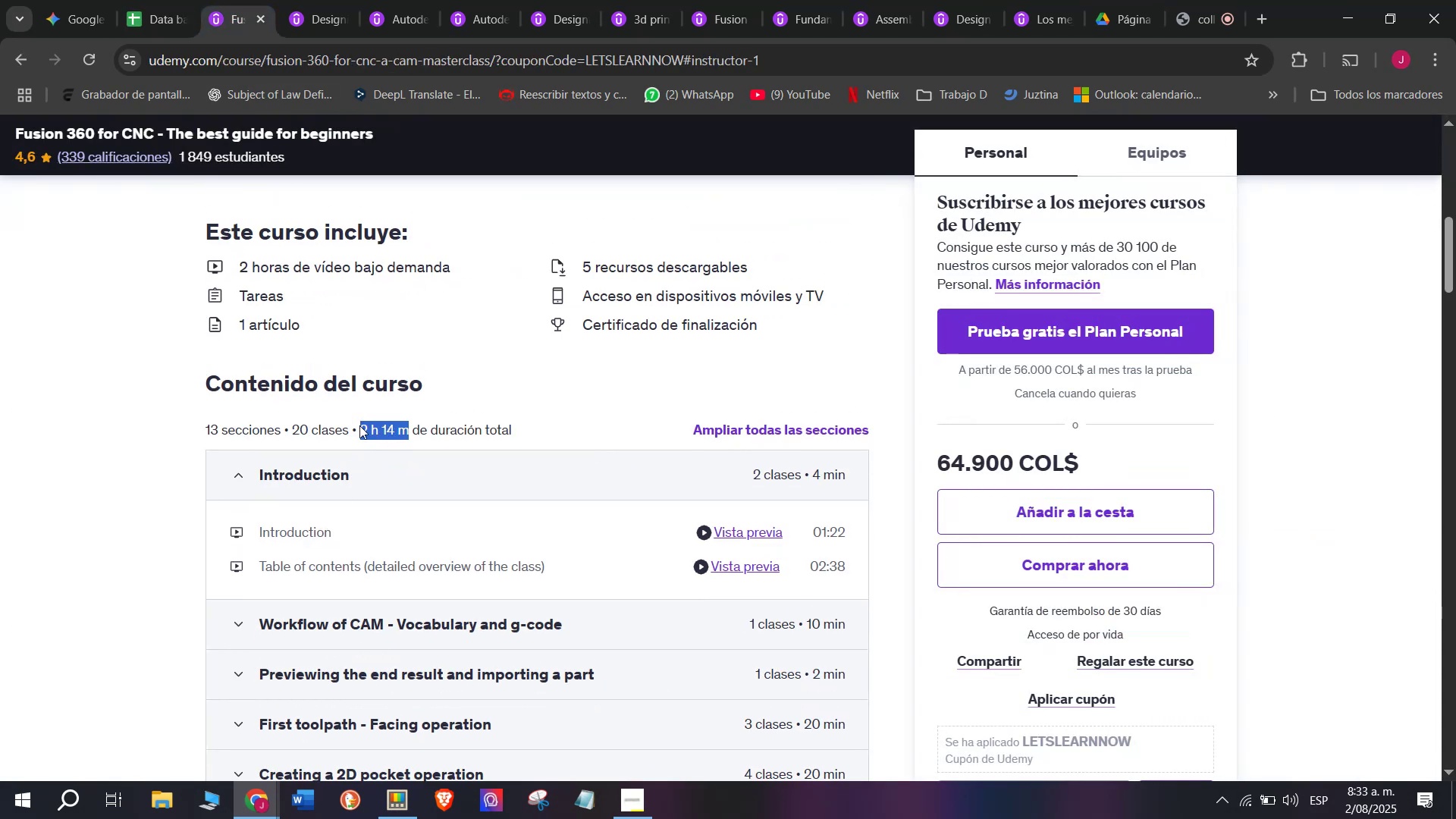 
key(Control+ControlLeft)
 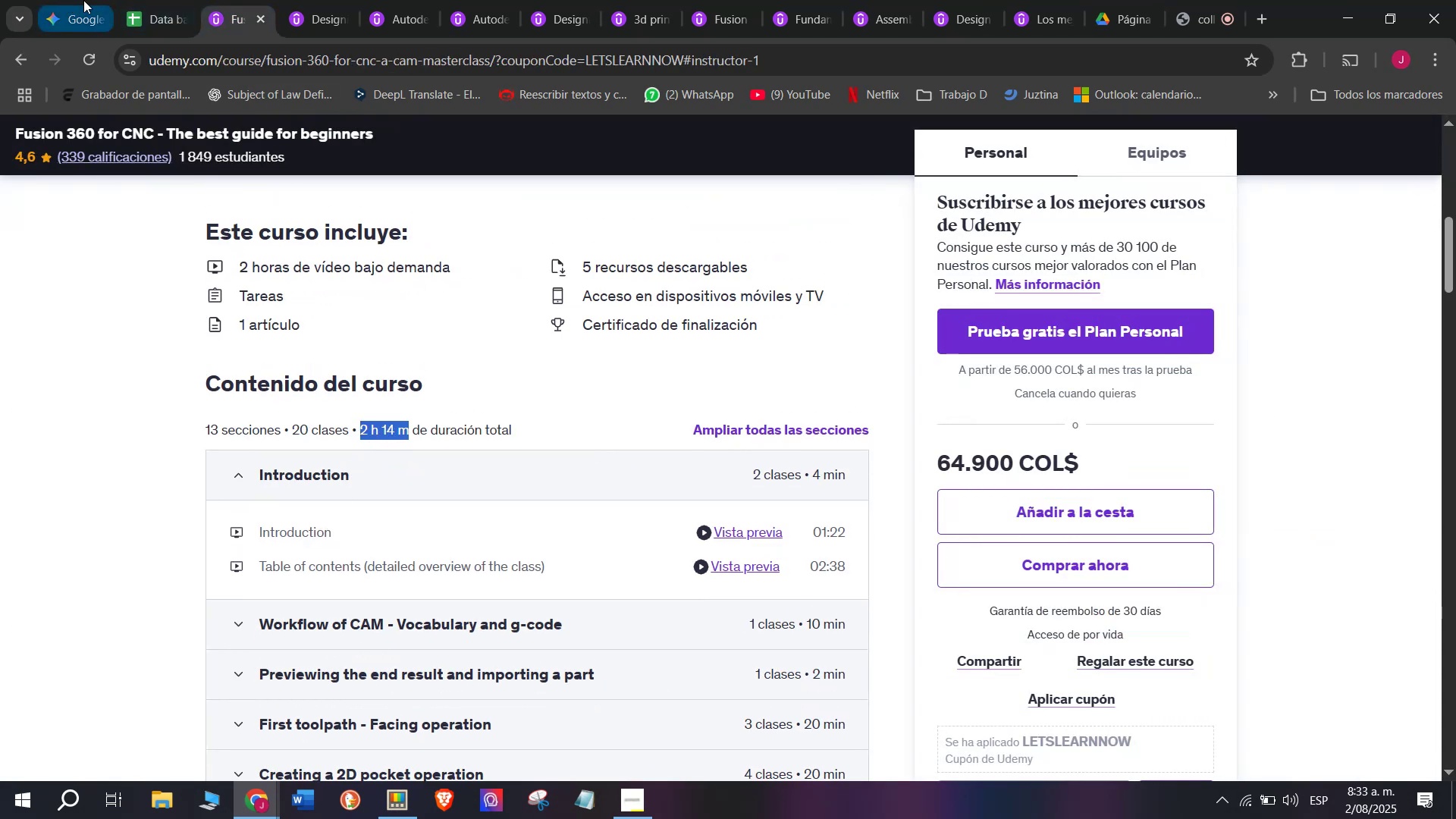 
key(Control+C)
 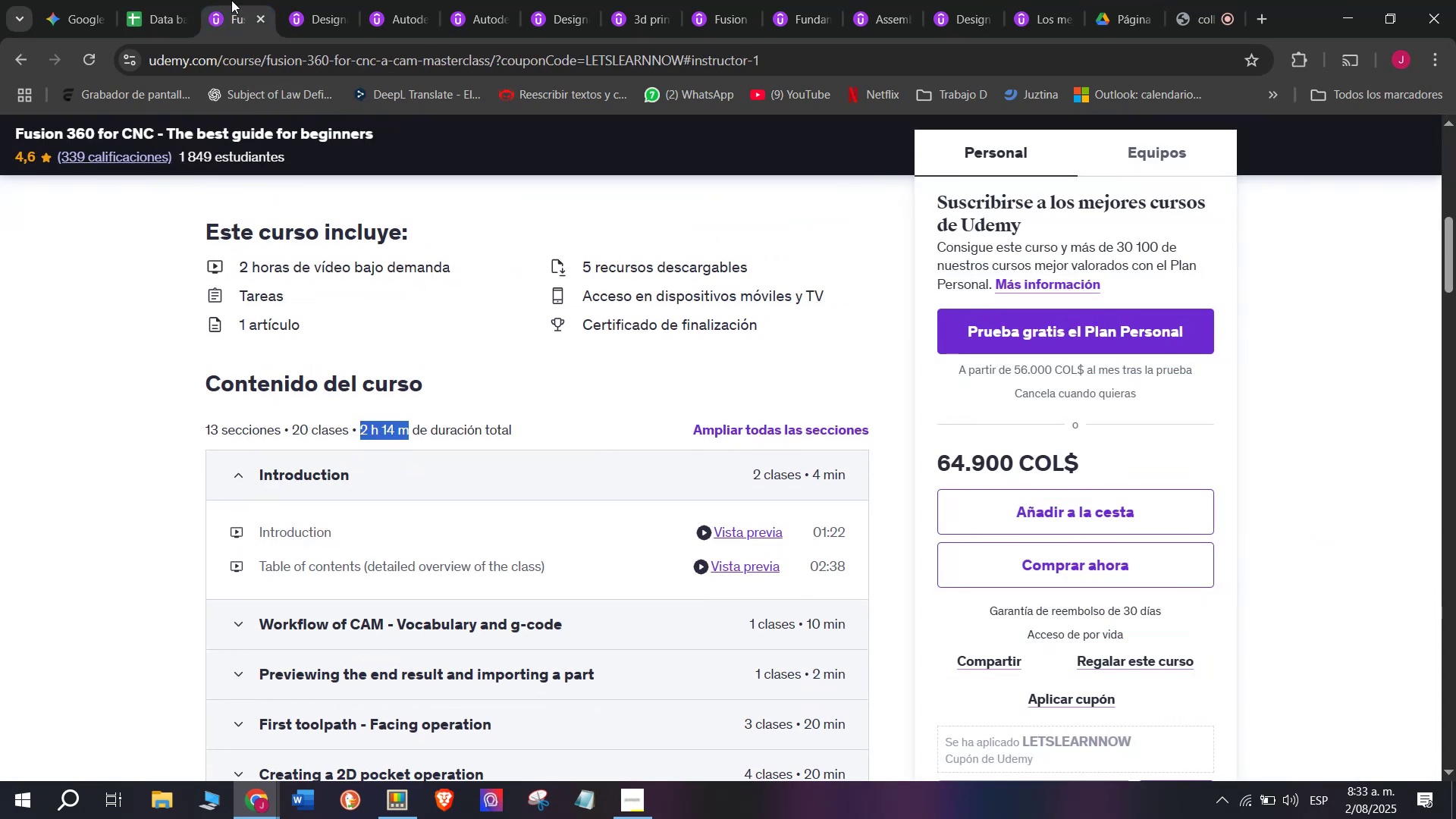 
key(Break)
 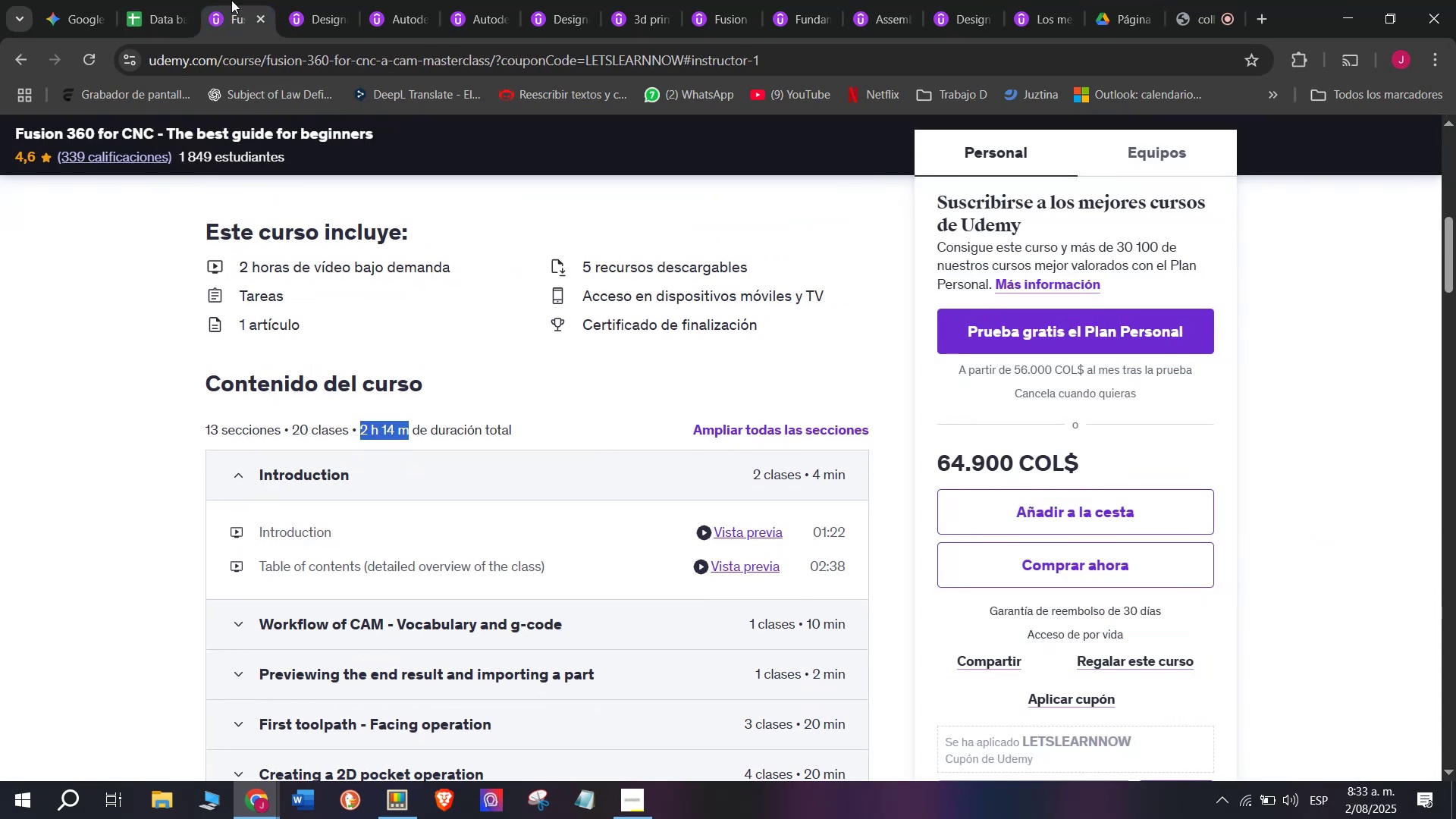 
left_click([150, 0])
 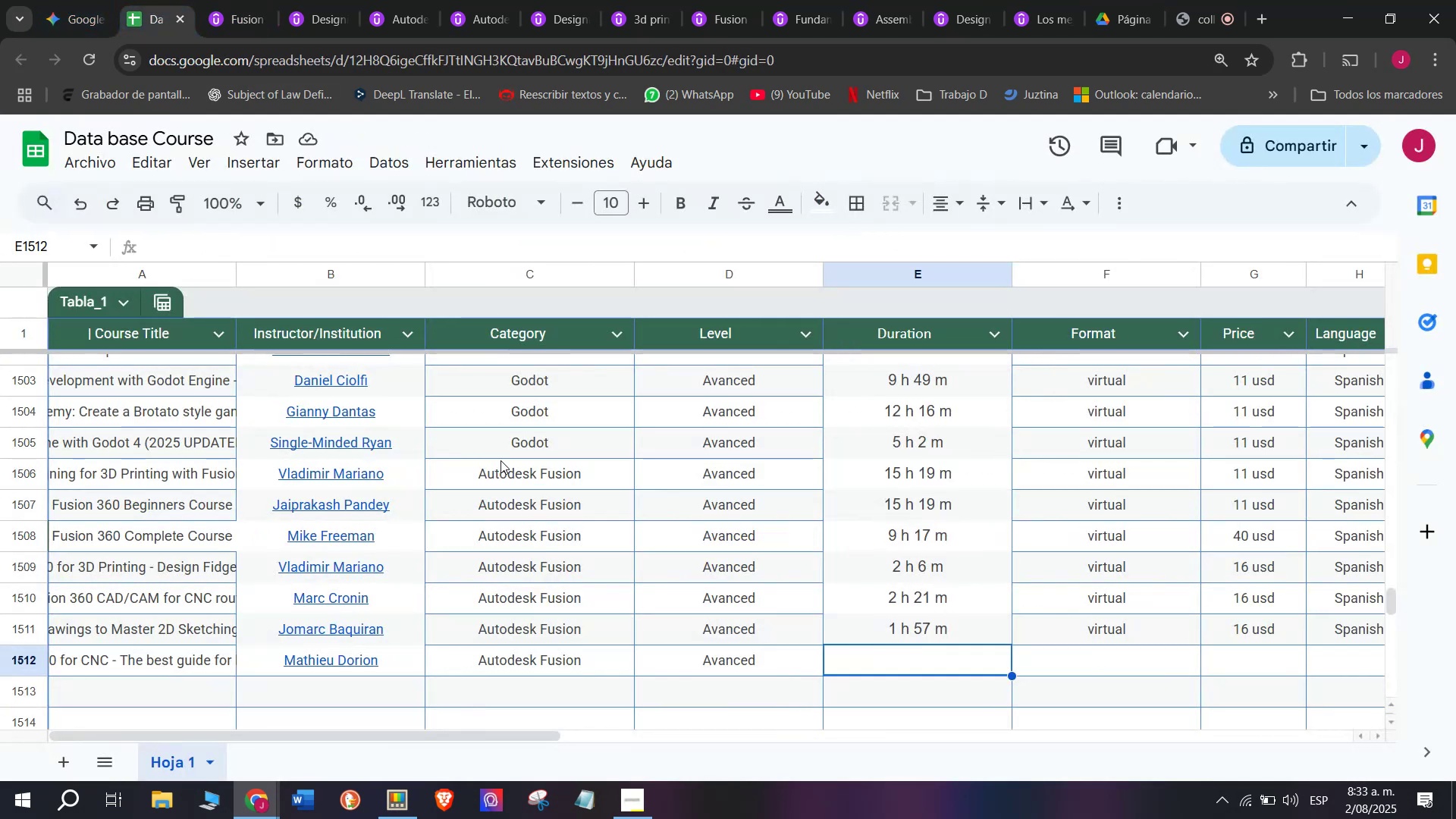 
key(Z)
 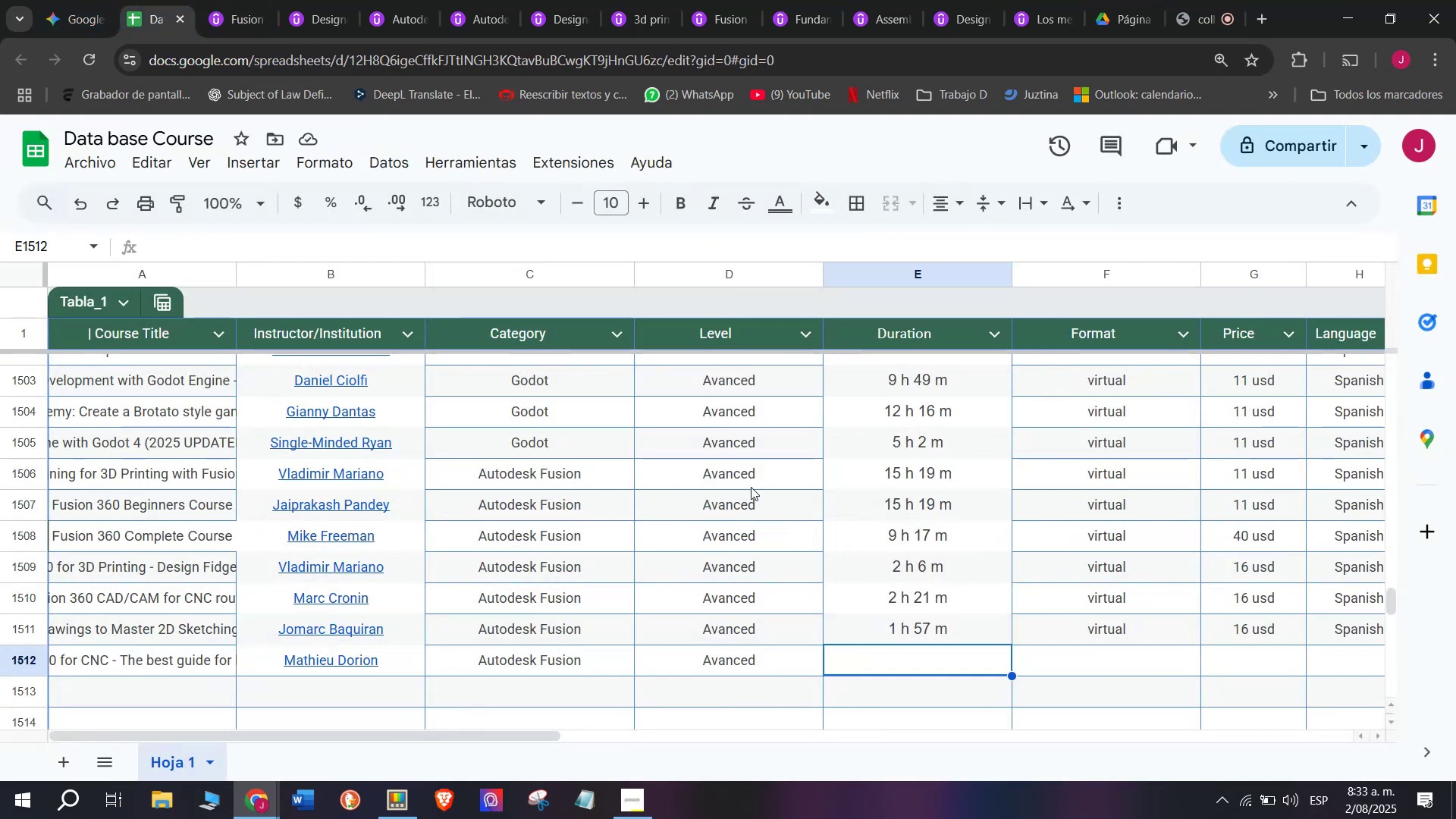 
key(Control+ControlLeft)
 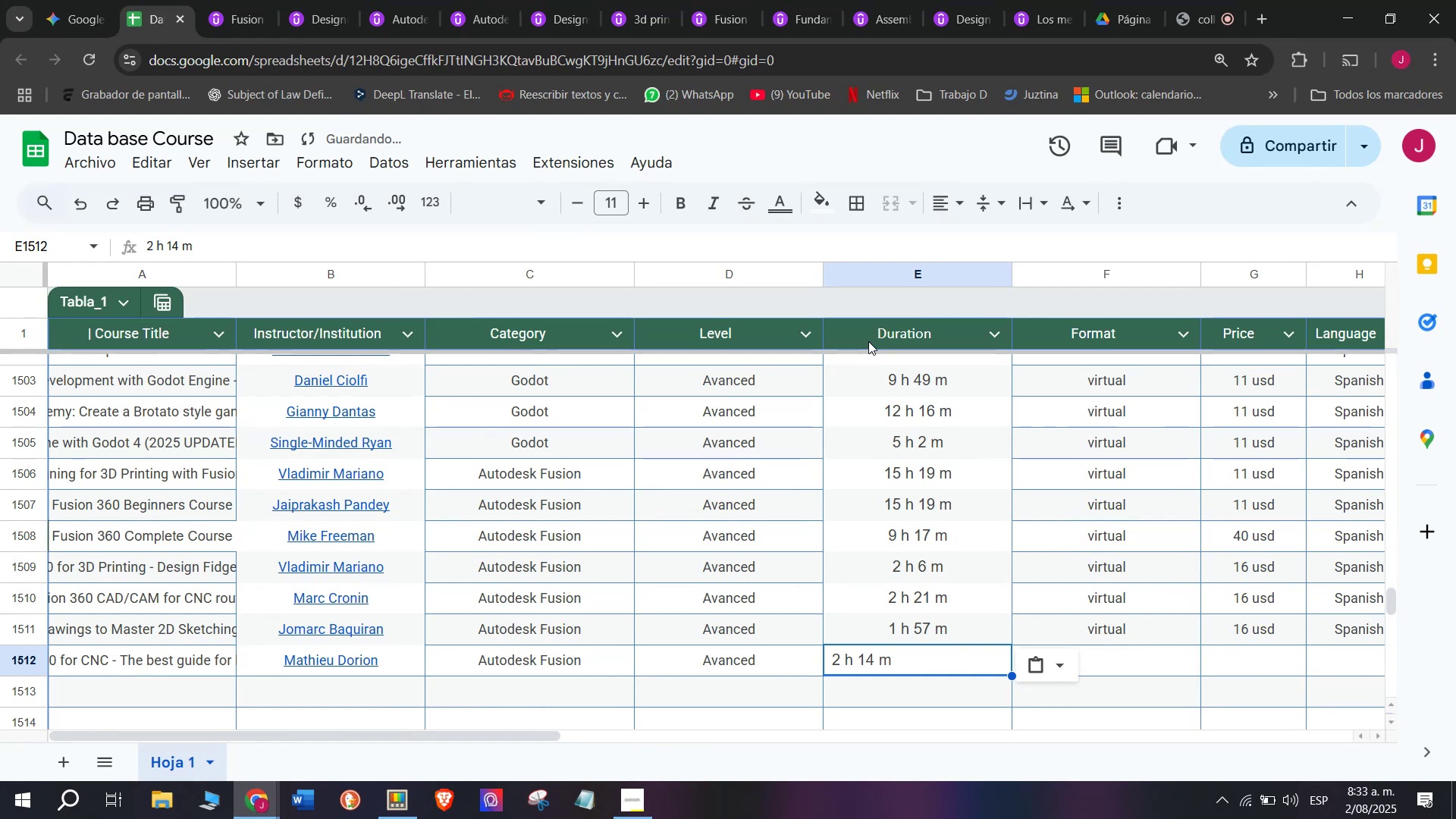 
key(Control+V)
 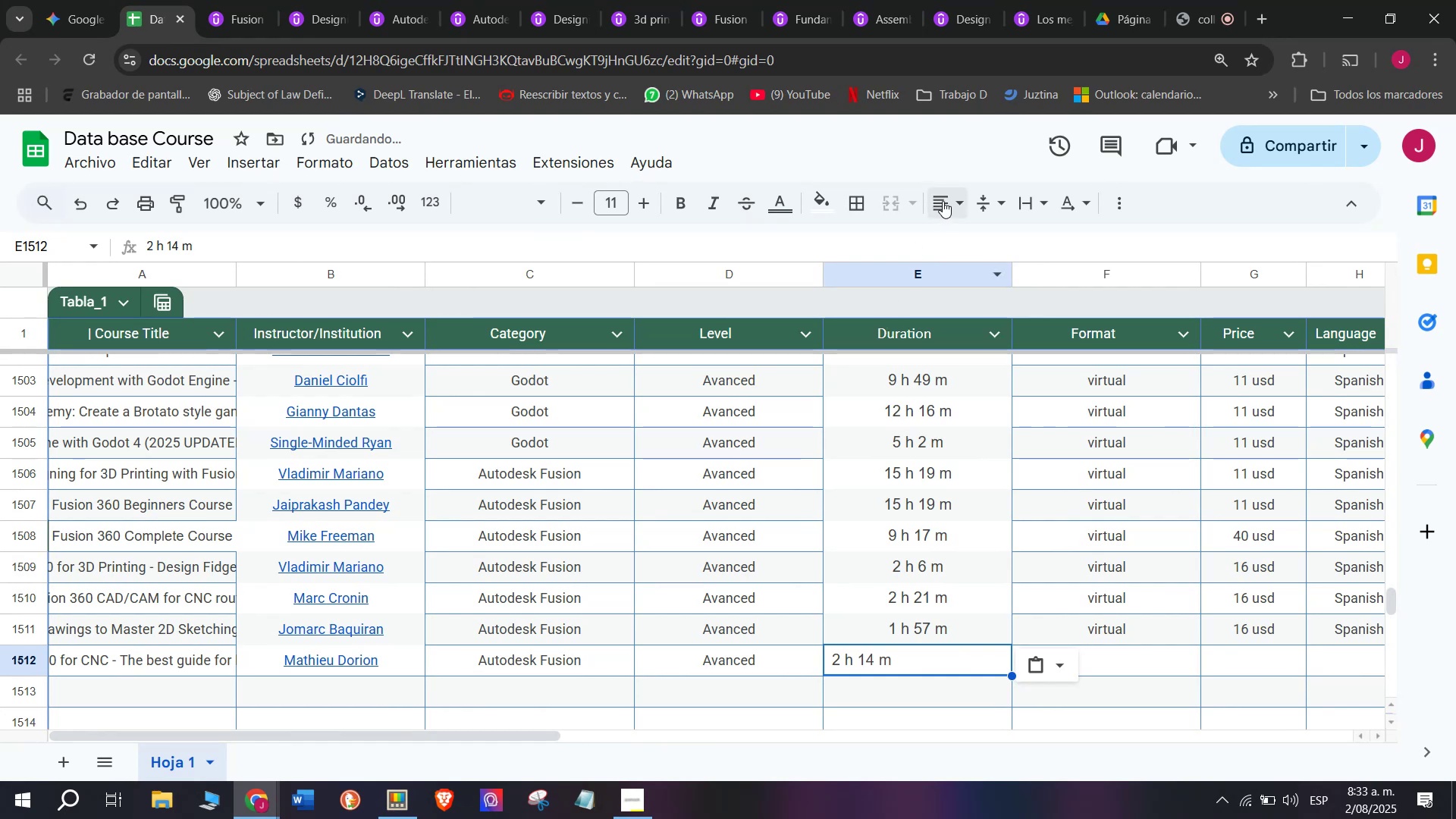 
left_click([947, 197])
 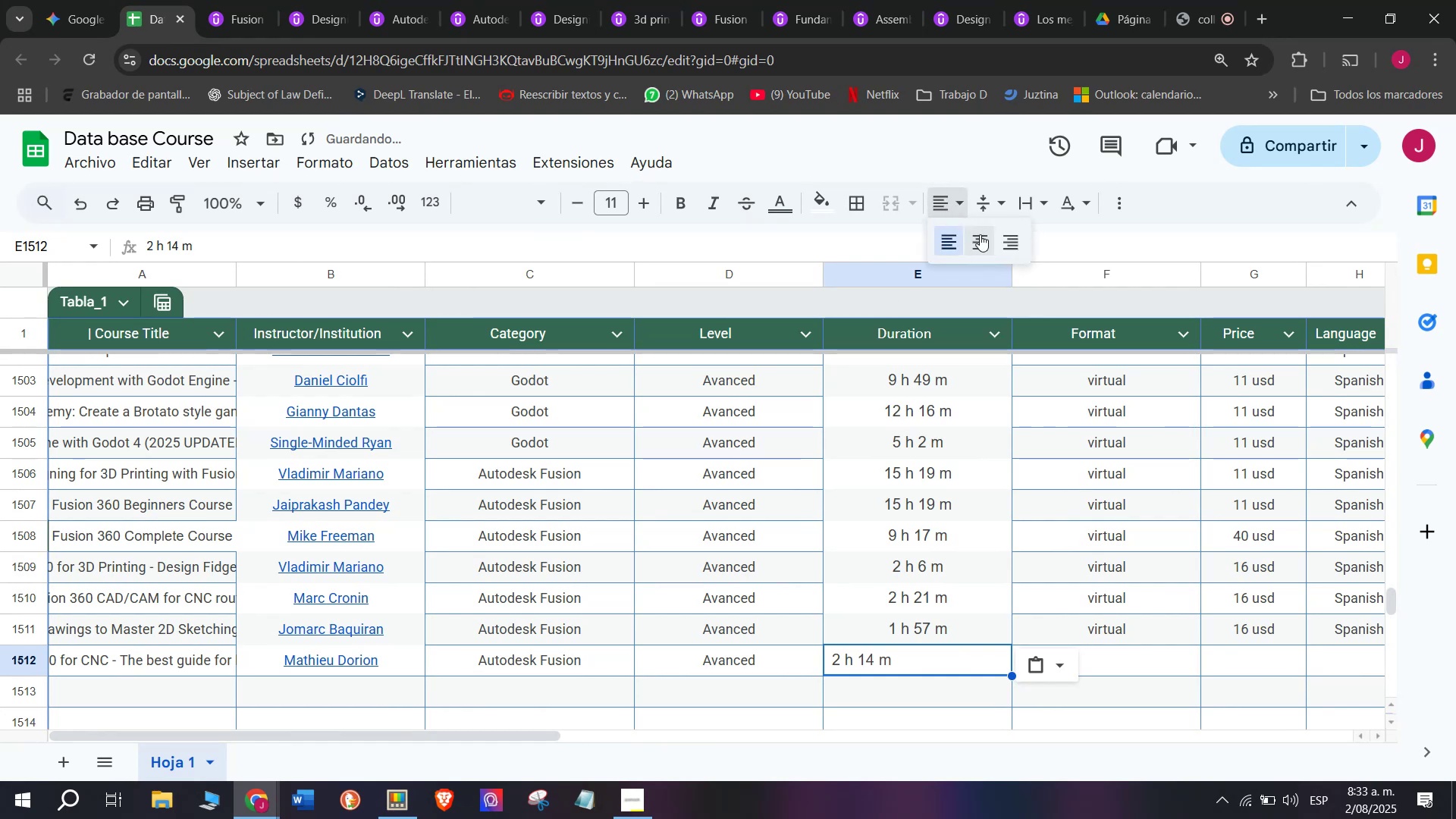 
left_click([977, 238])
 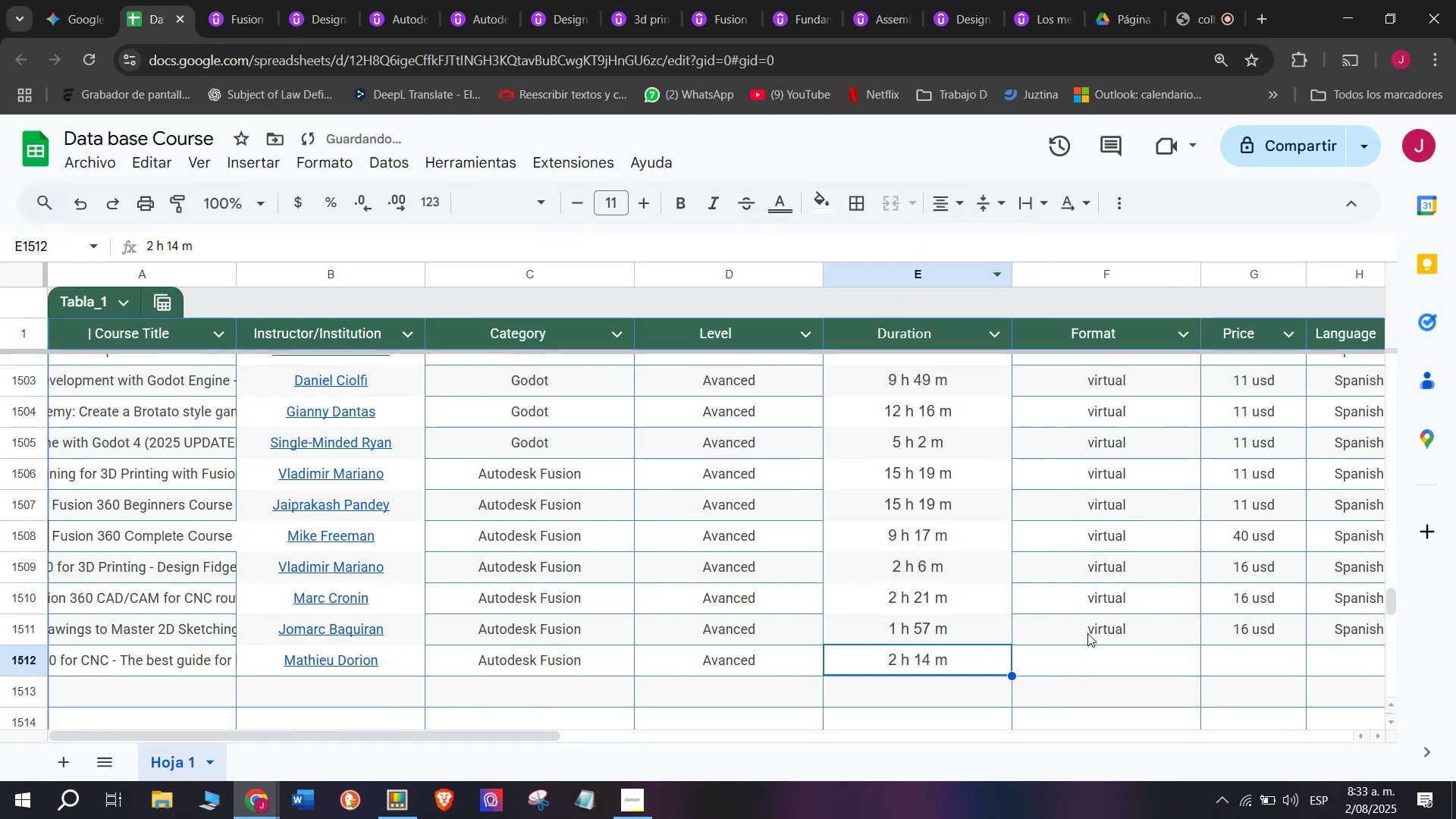 
left_click([1088, 642])
 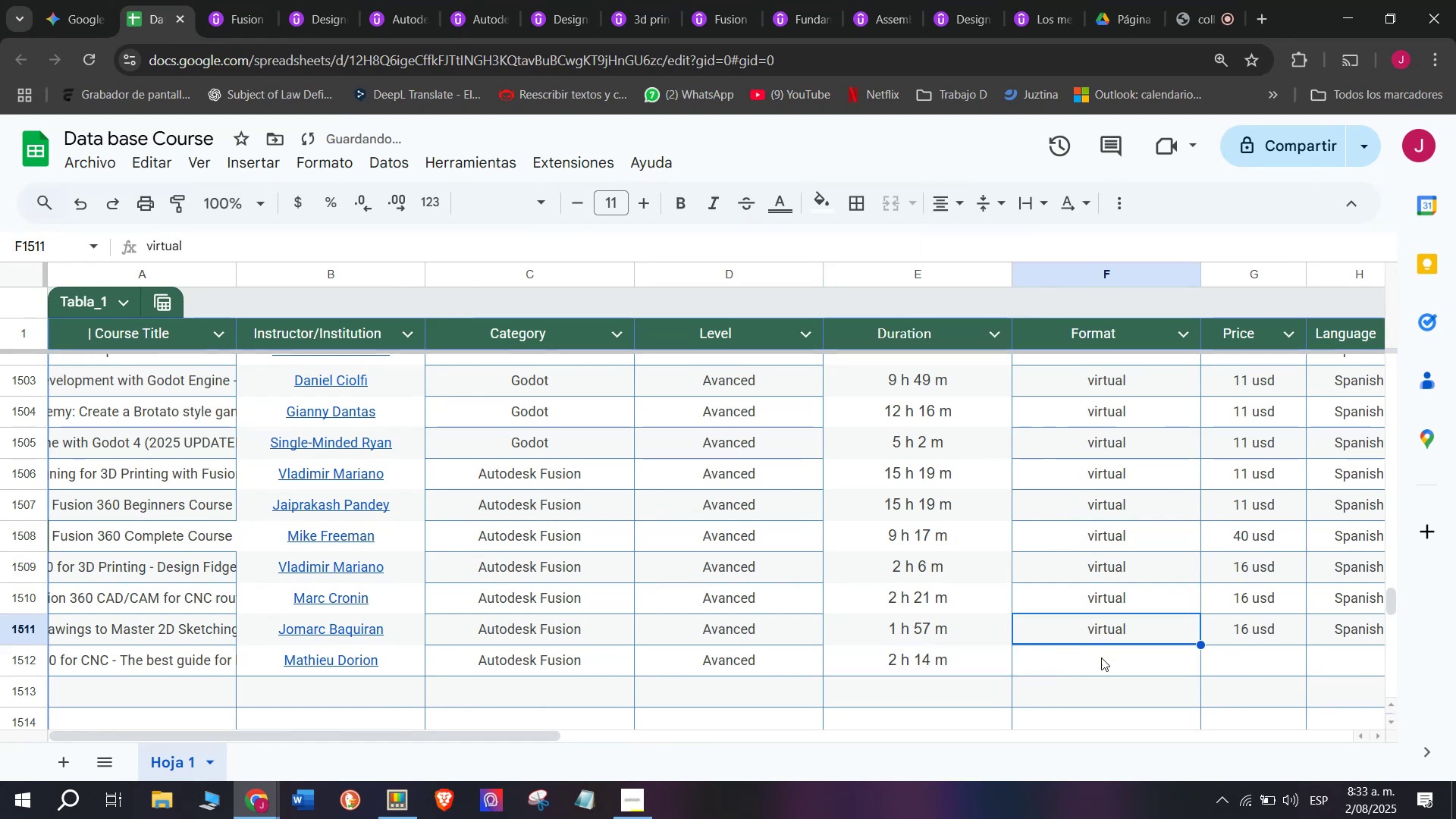 
key(Break)
 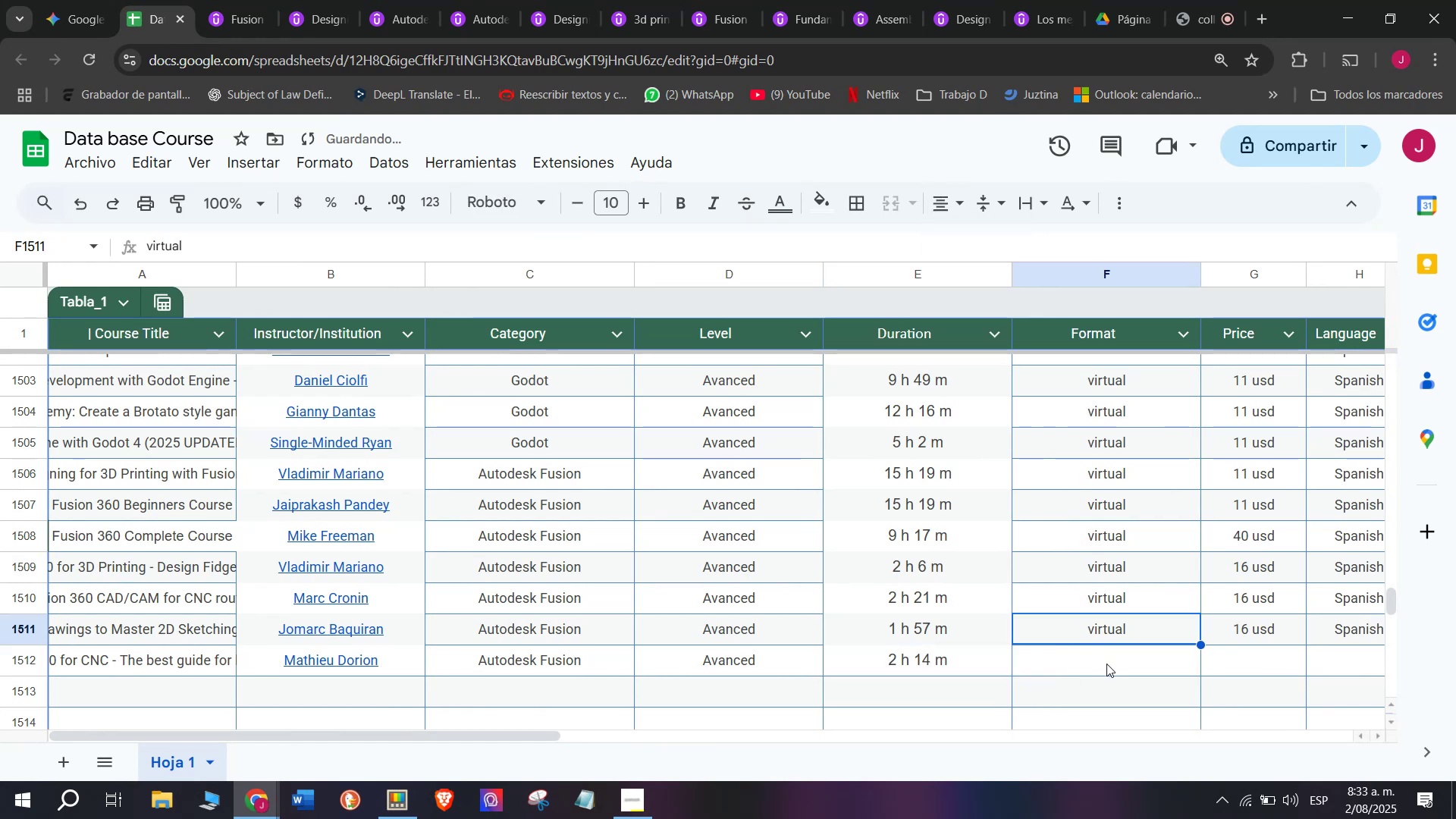 
key(Control+ControlLeft)
 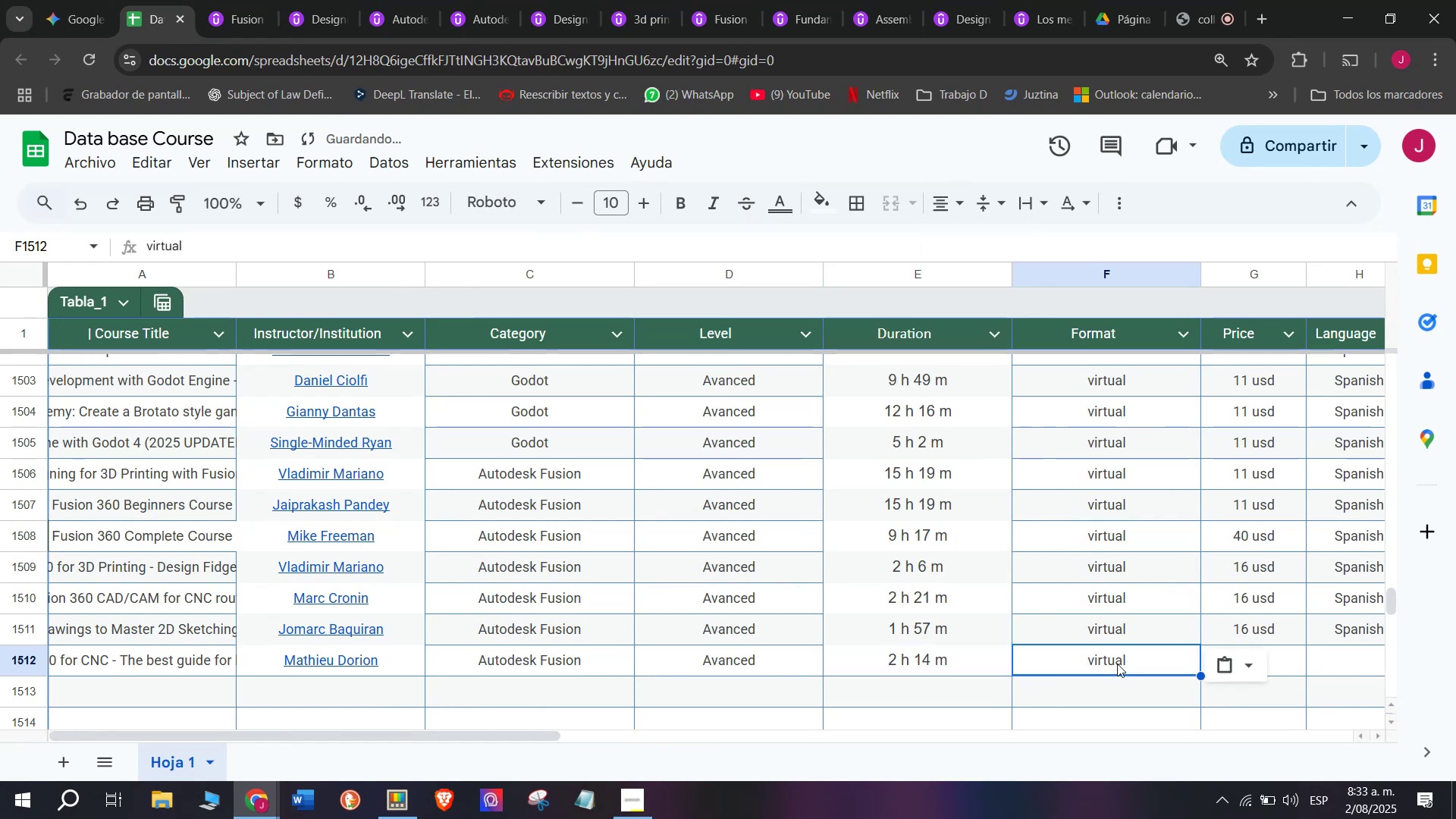 
key(Control+C)
 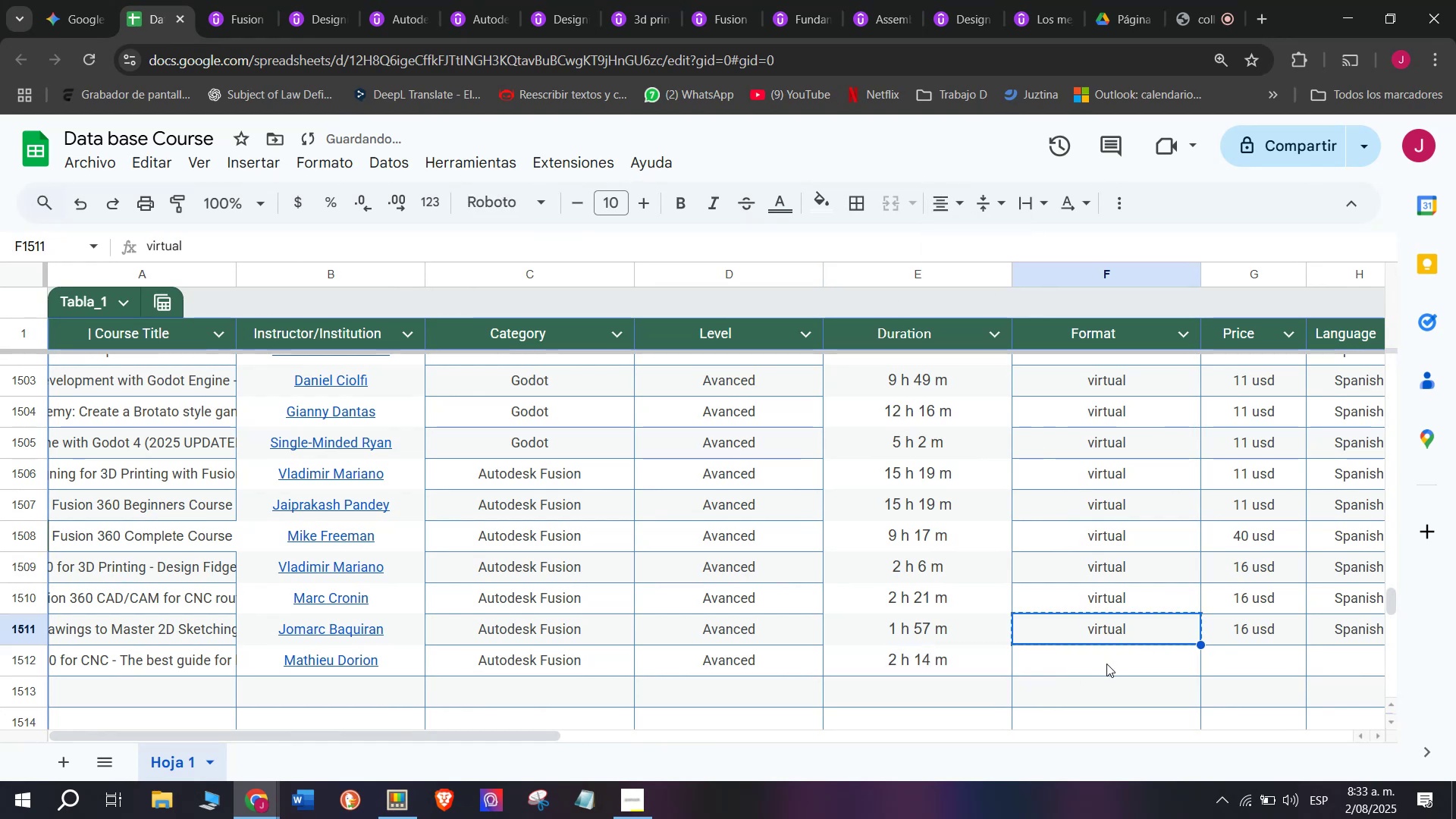 
left_click([1106, 664])
 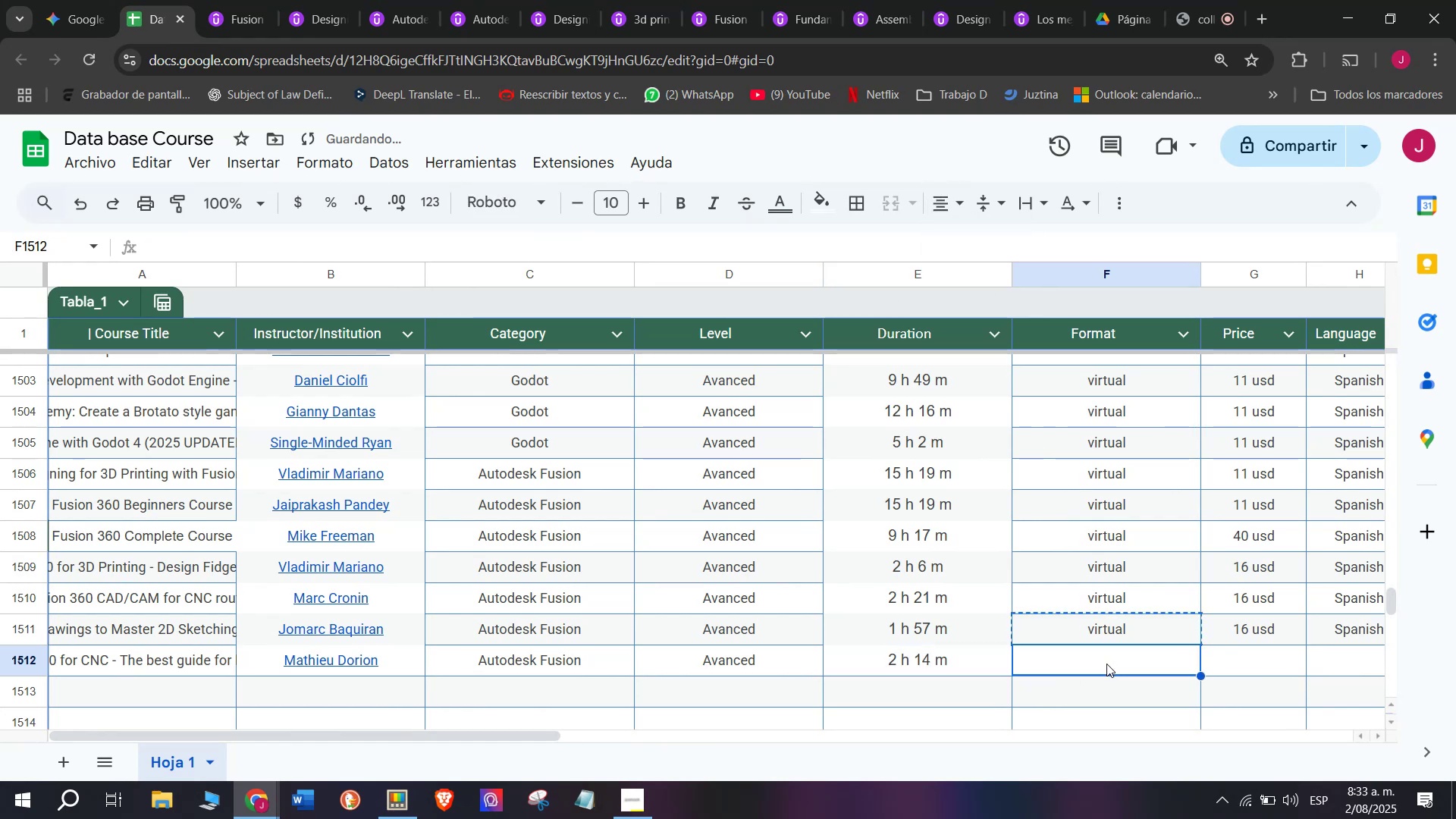 
key(Control+ControlLeft)
 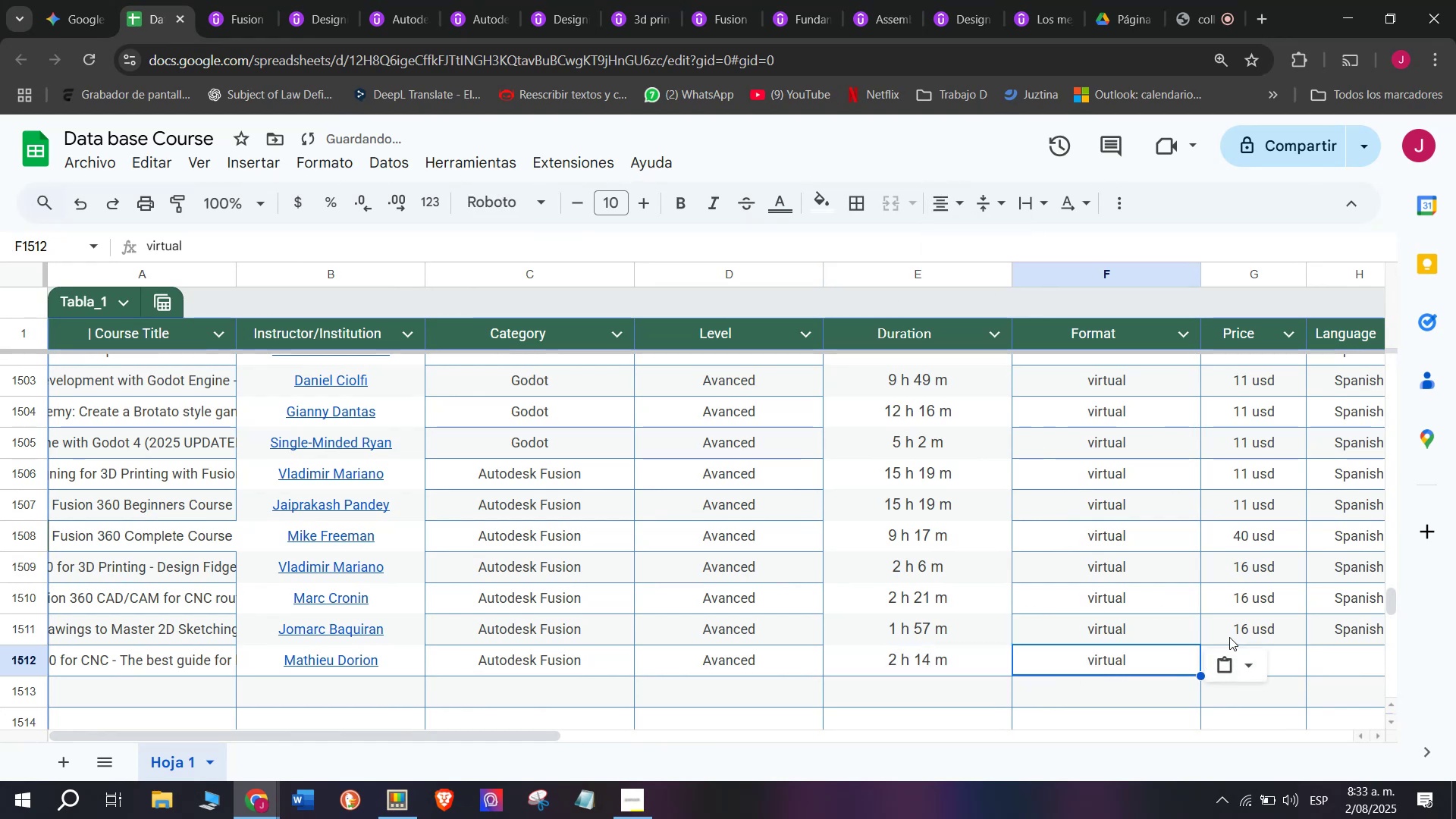 
key(Z)
 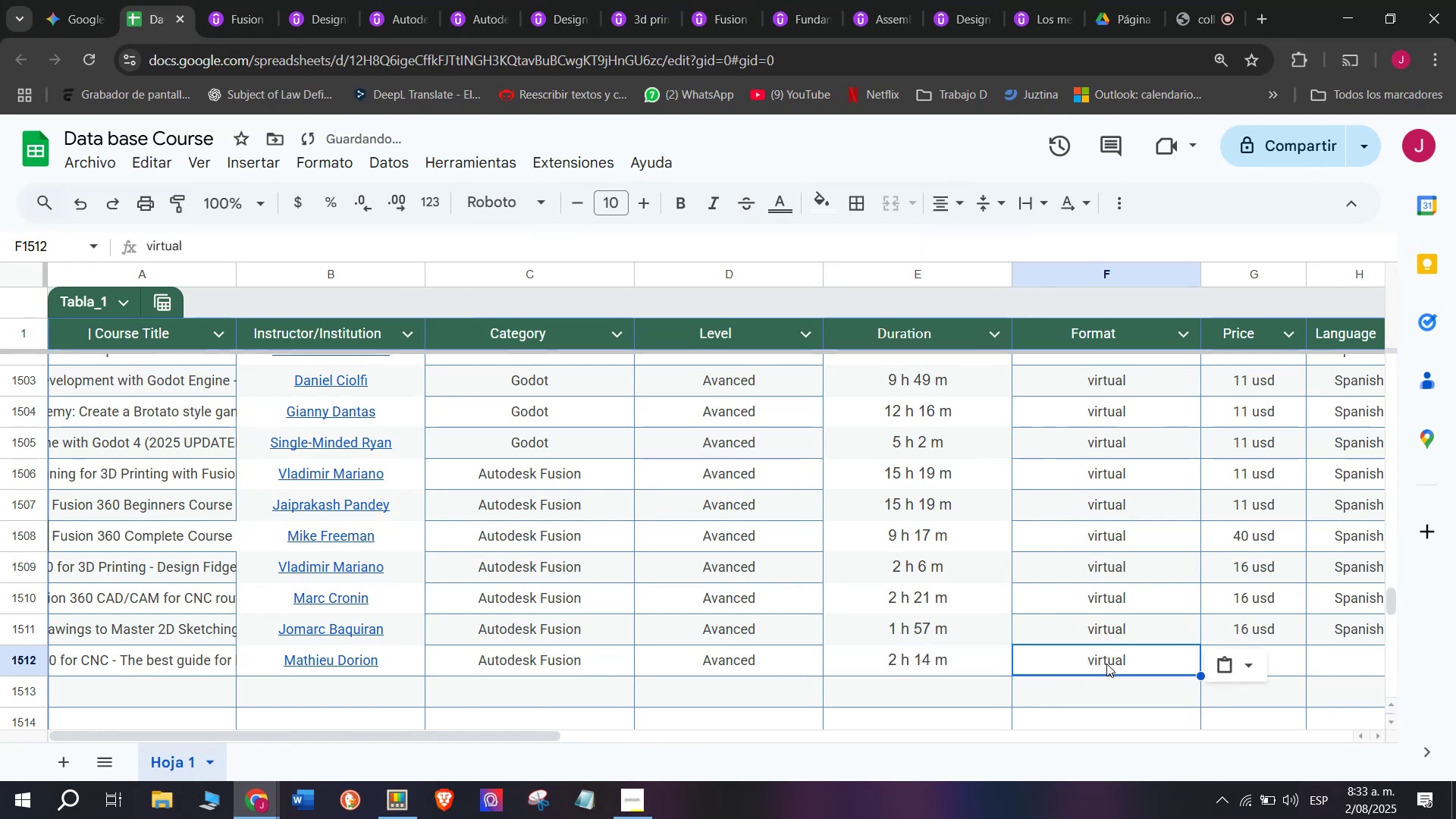 
key(Control+V)
 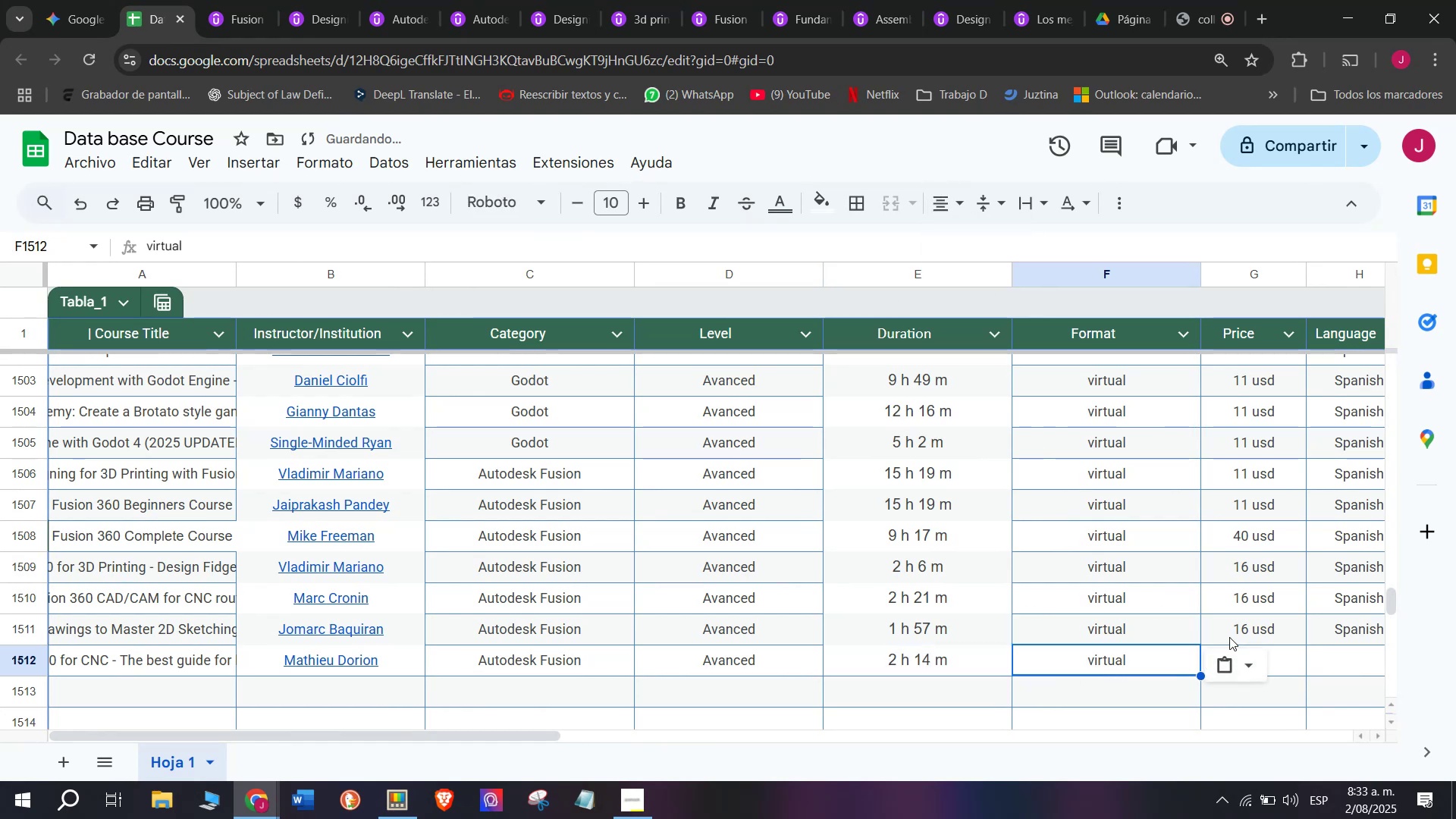 
key(Control+ControlLeft)
 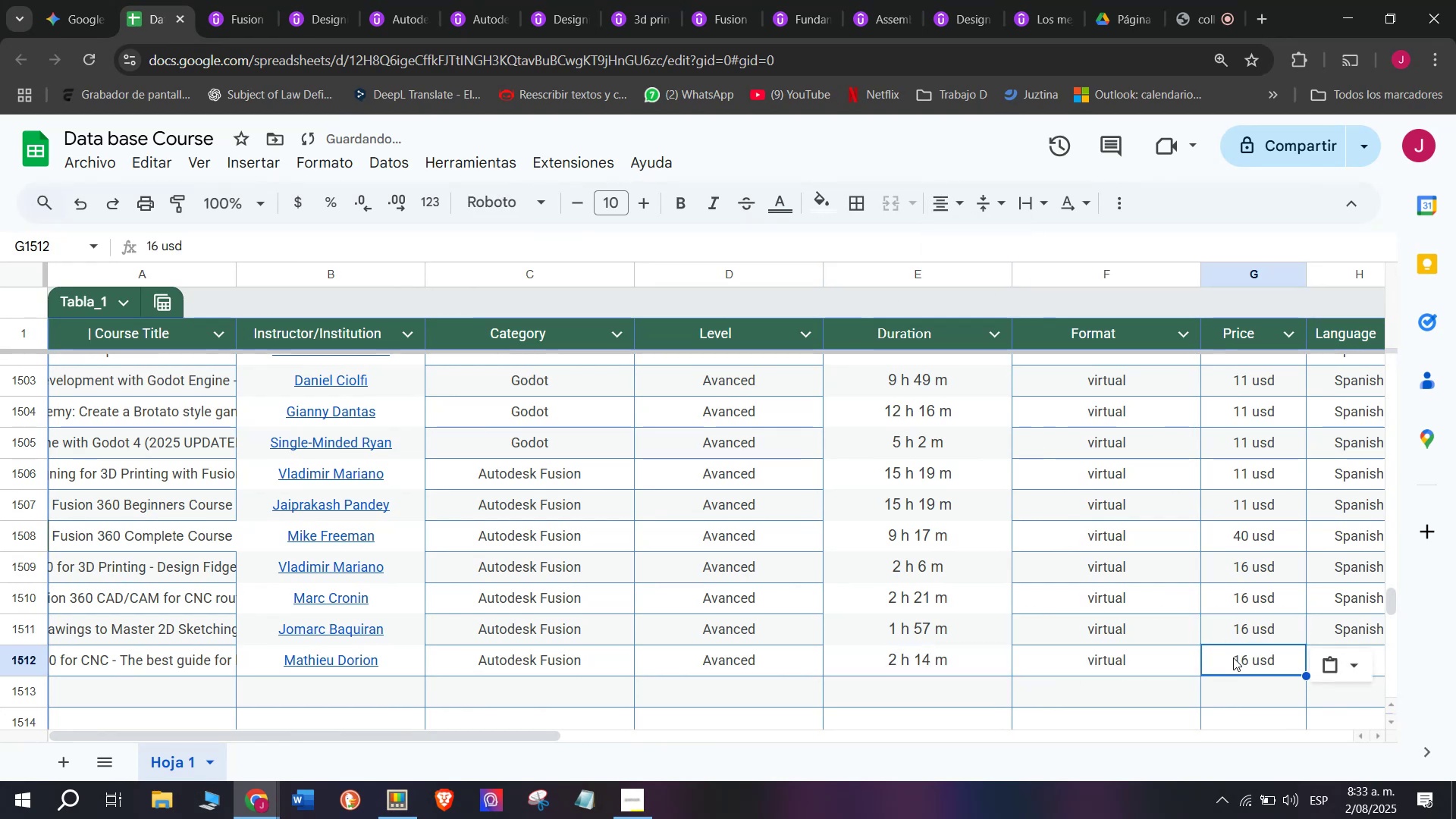 
key(Break)
 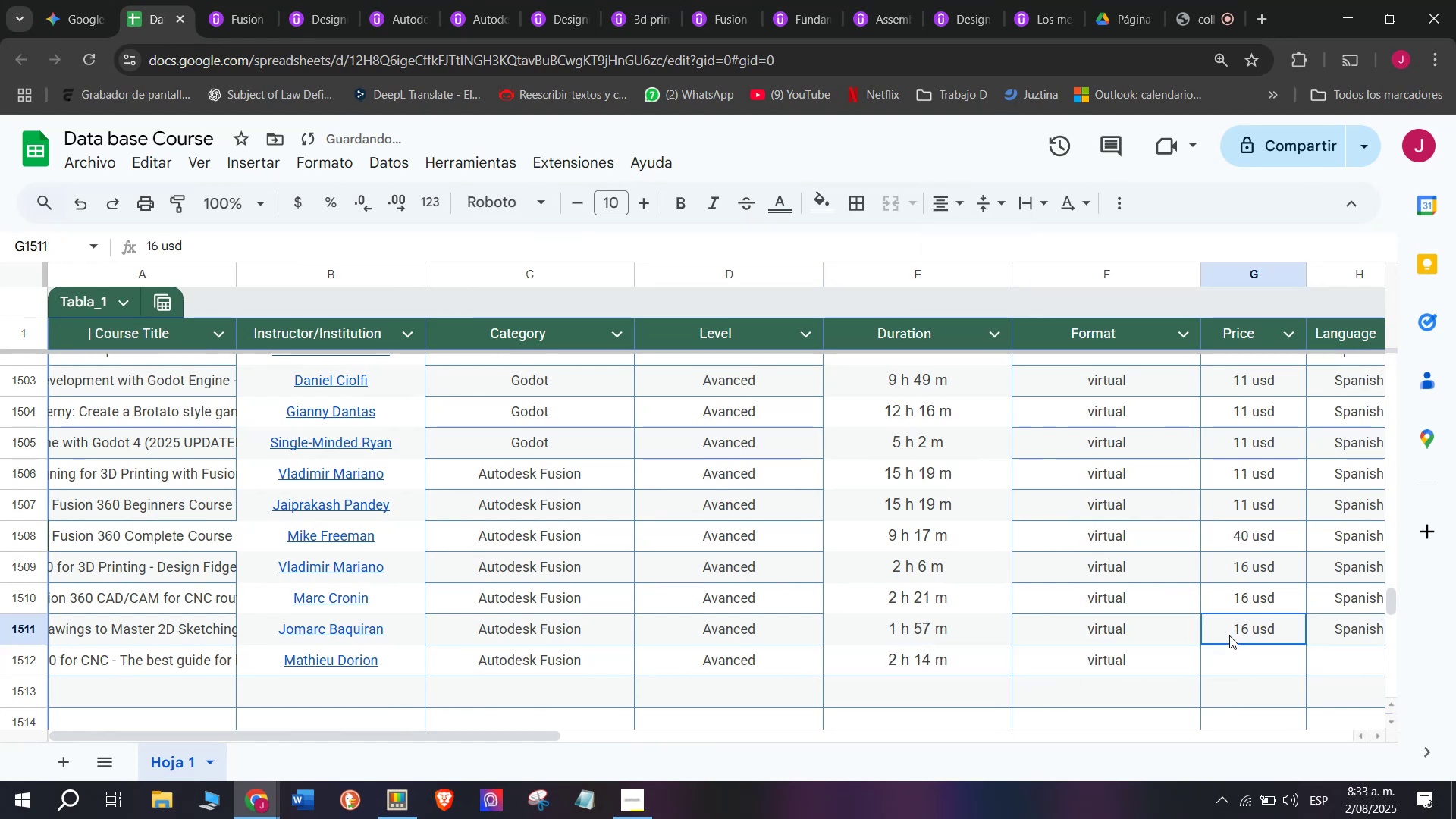 
key(Control+C)
 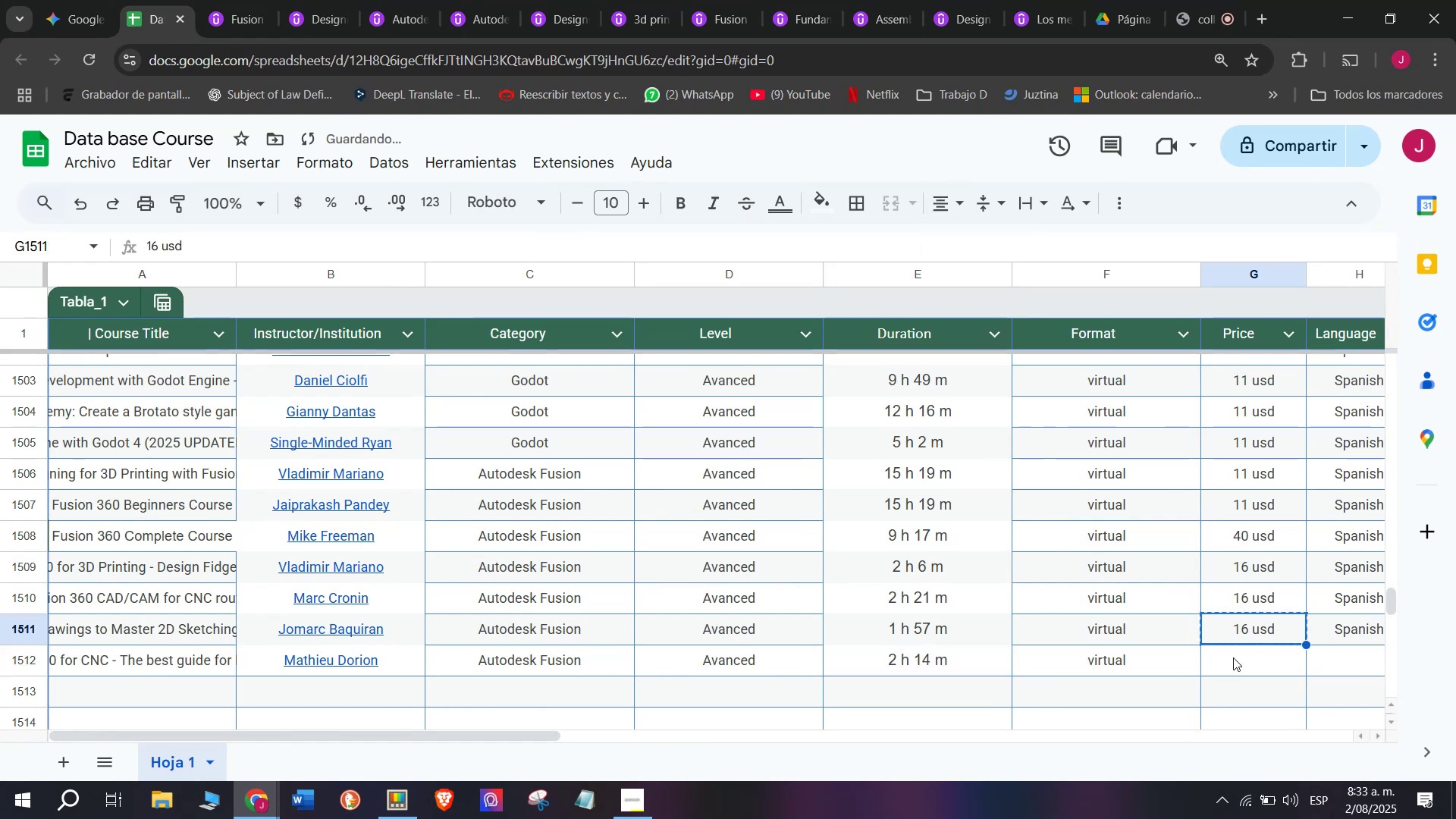 
double_click([1233, 657])
 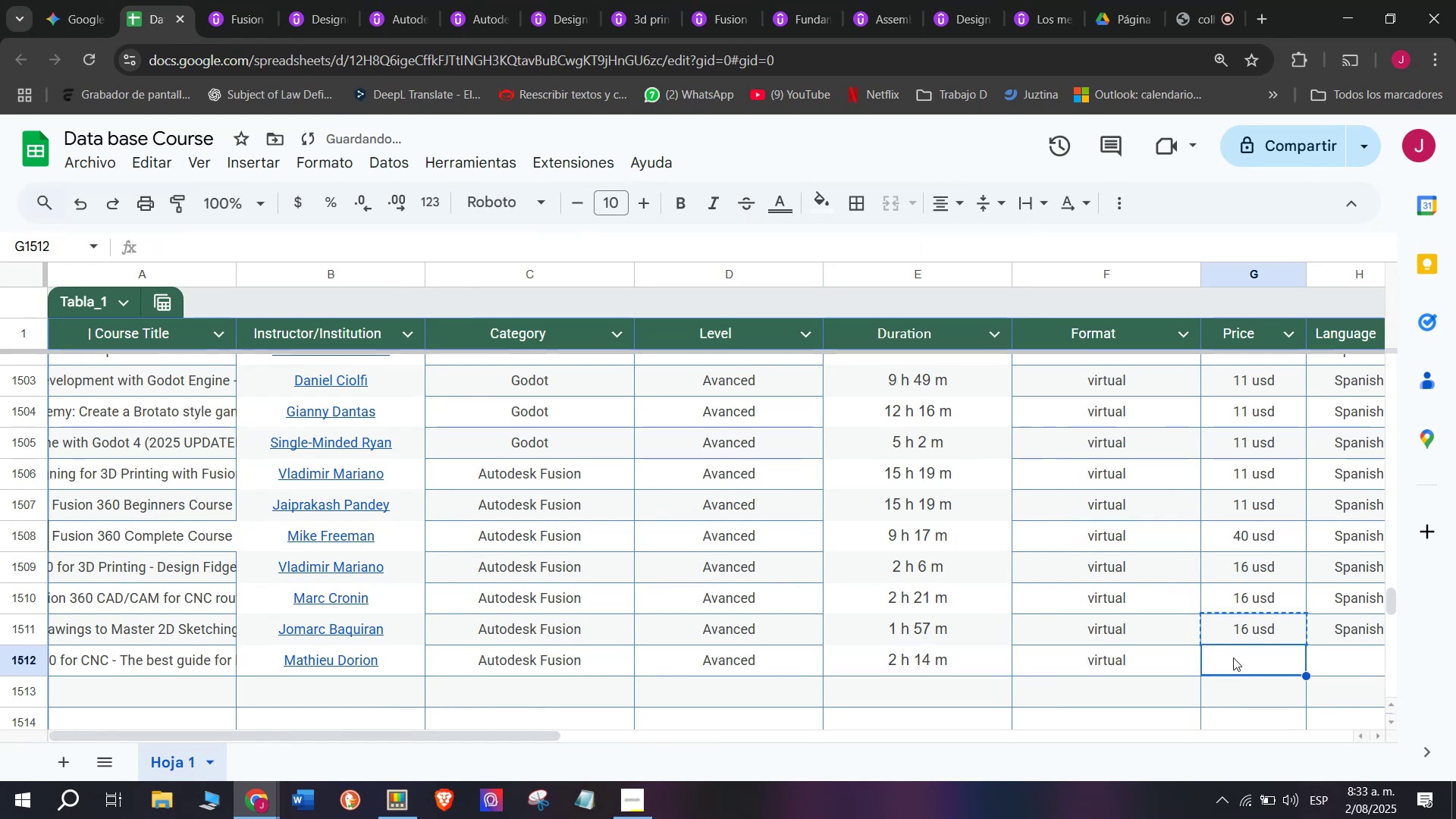 
key(Z)
 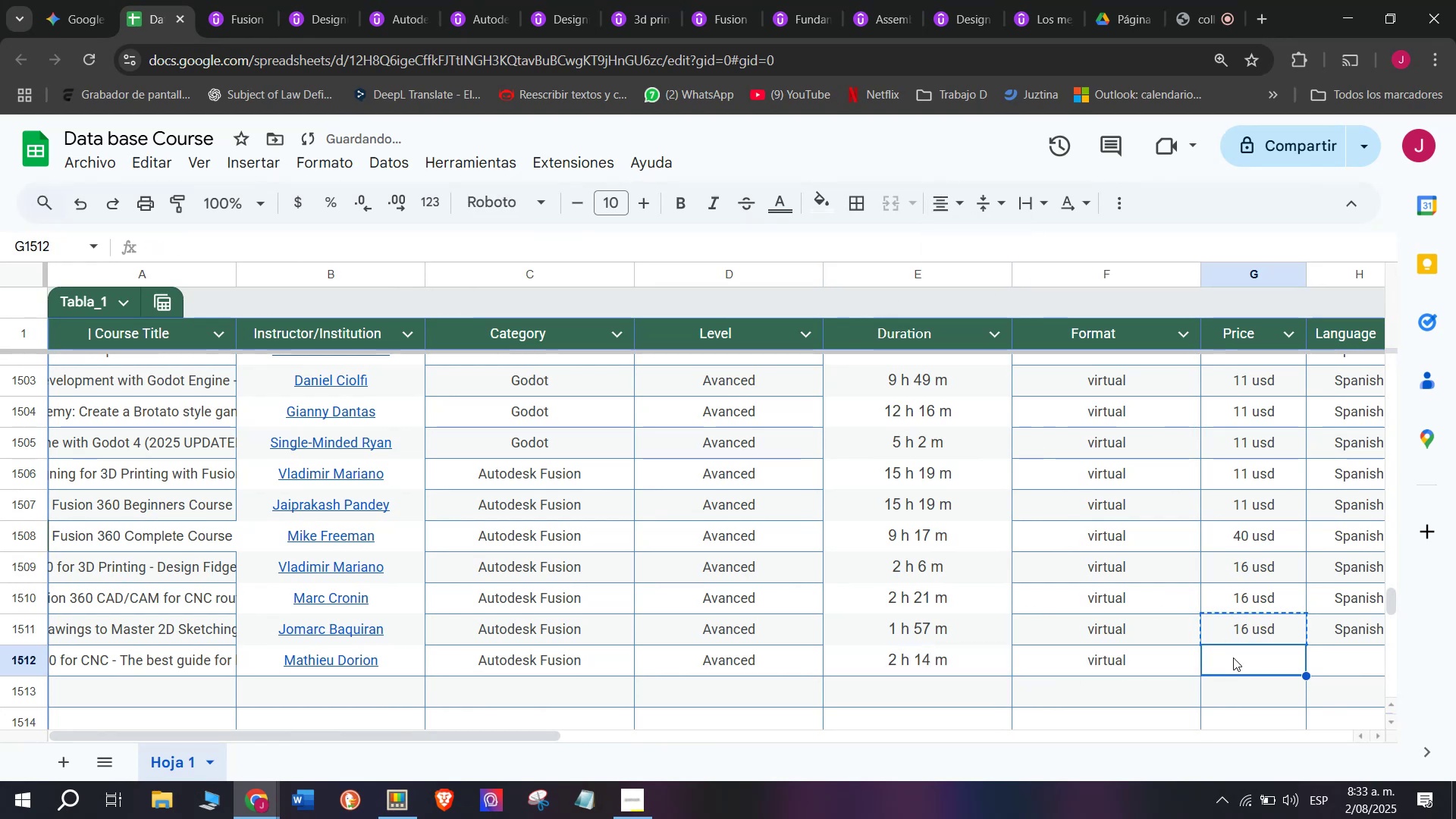 
key(Control+ControlLeft)
 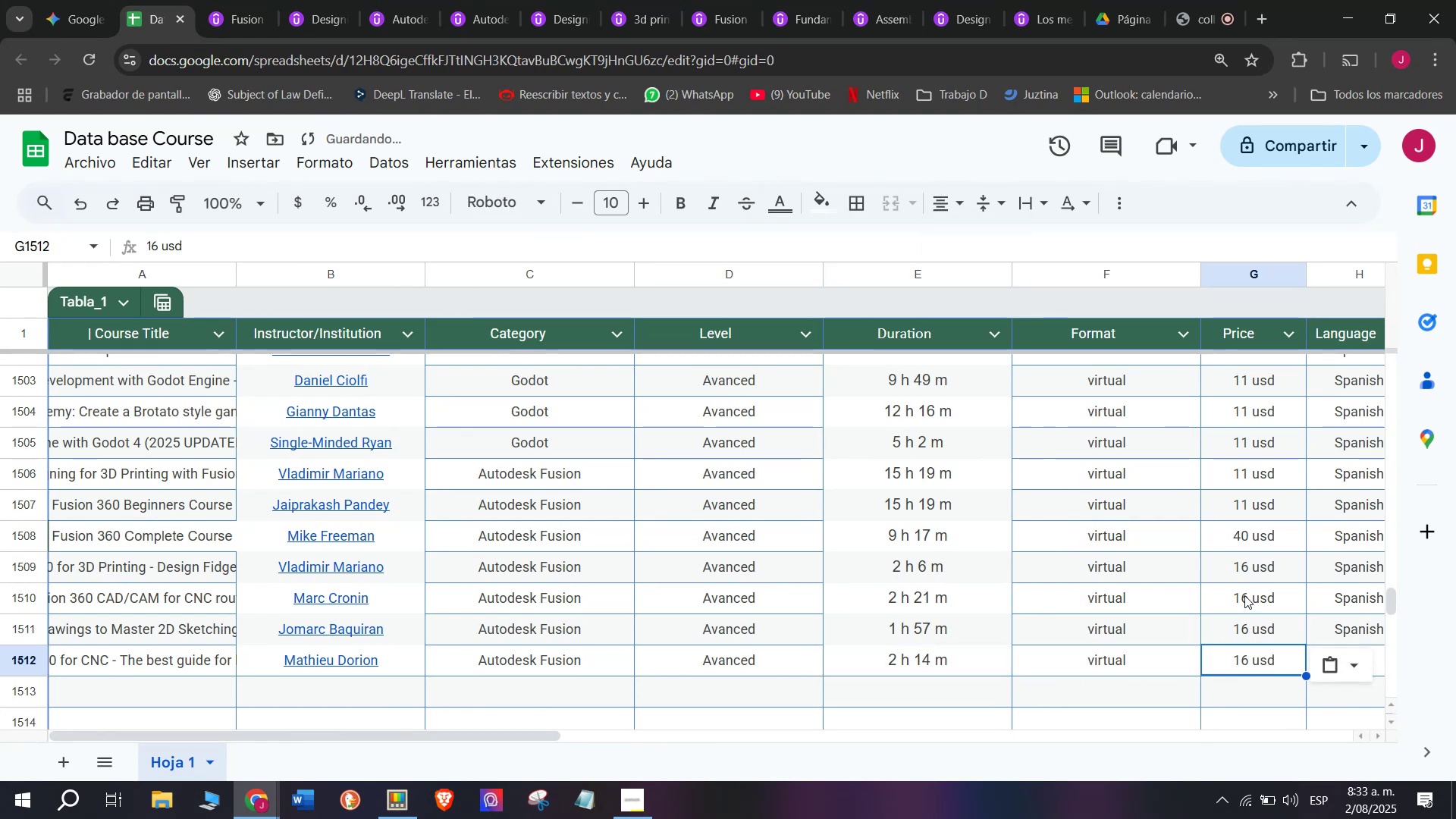 
key(Control+V)
 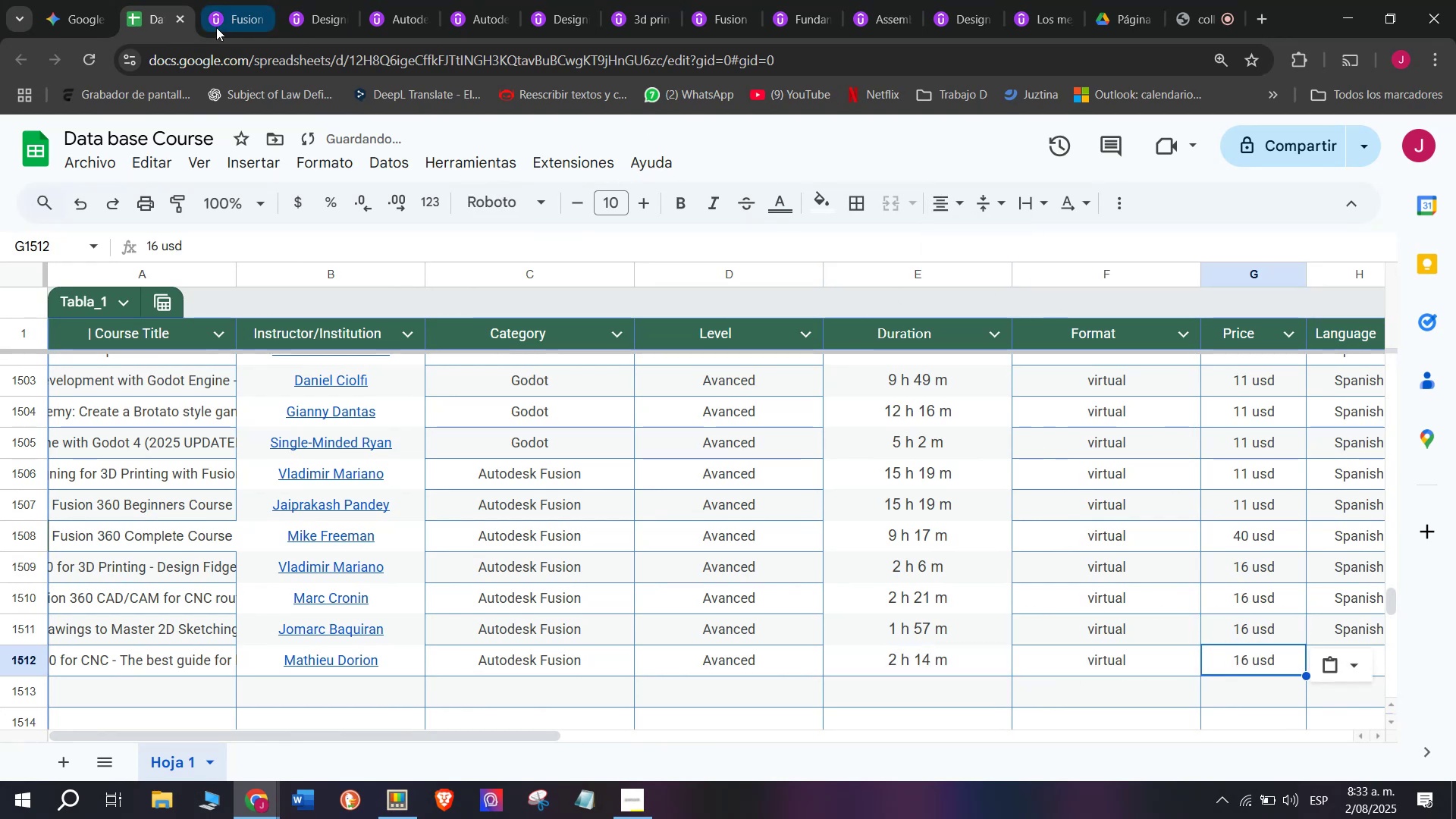 
left_click([234, 0])
 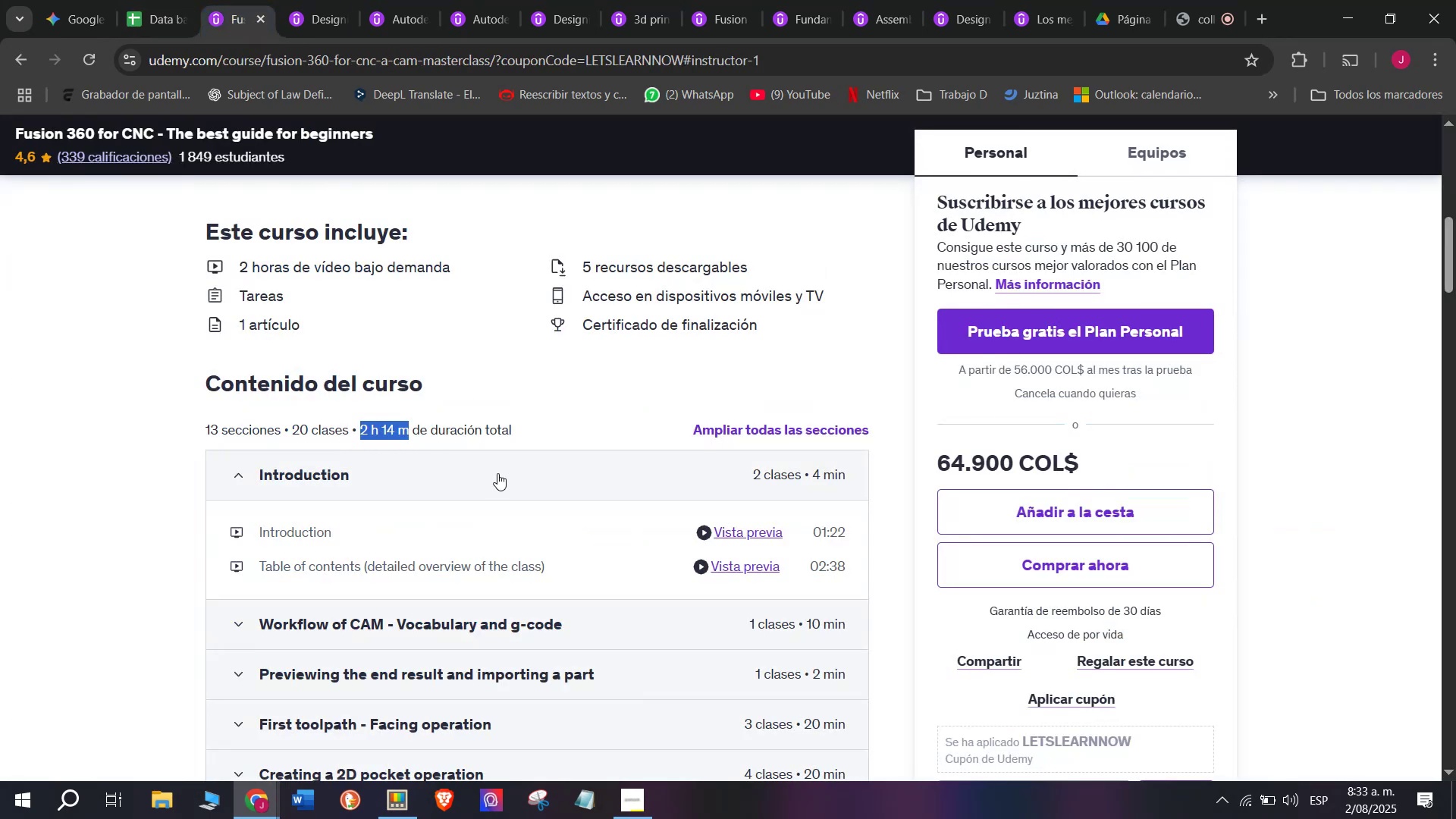 
scroll: coordinate [497, 473], scroll_direction: up, amount: 2.0
 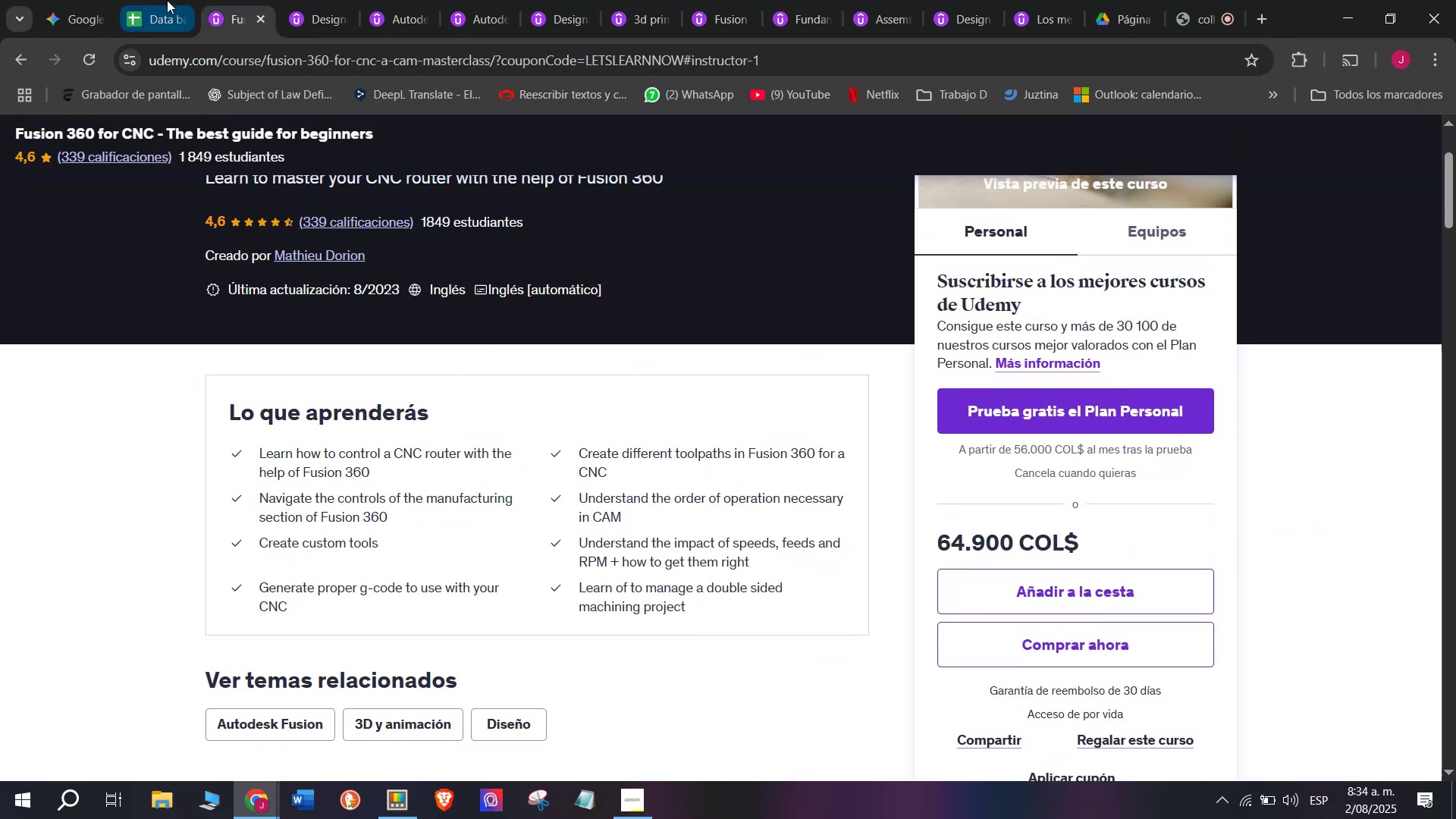 
left_click([151, 0])
 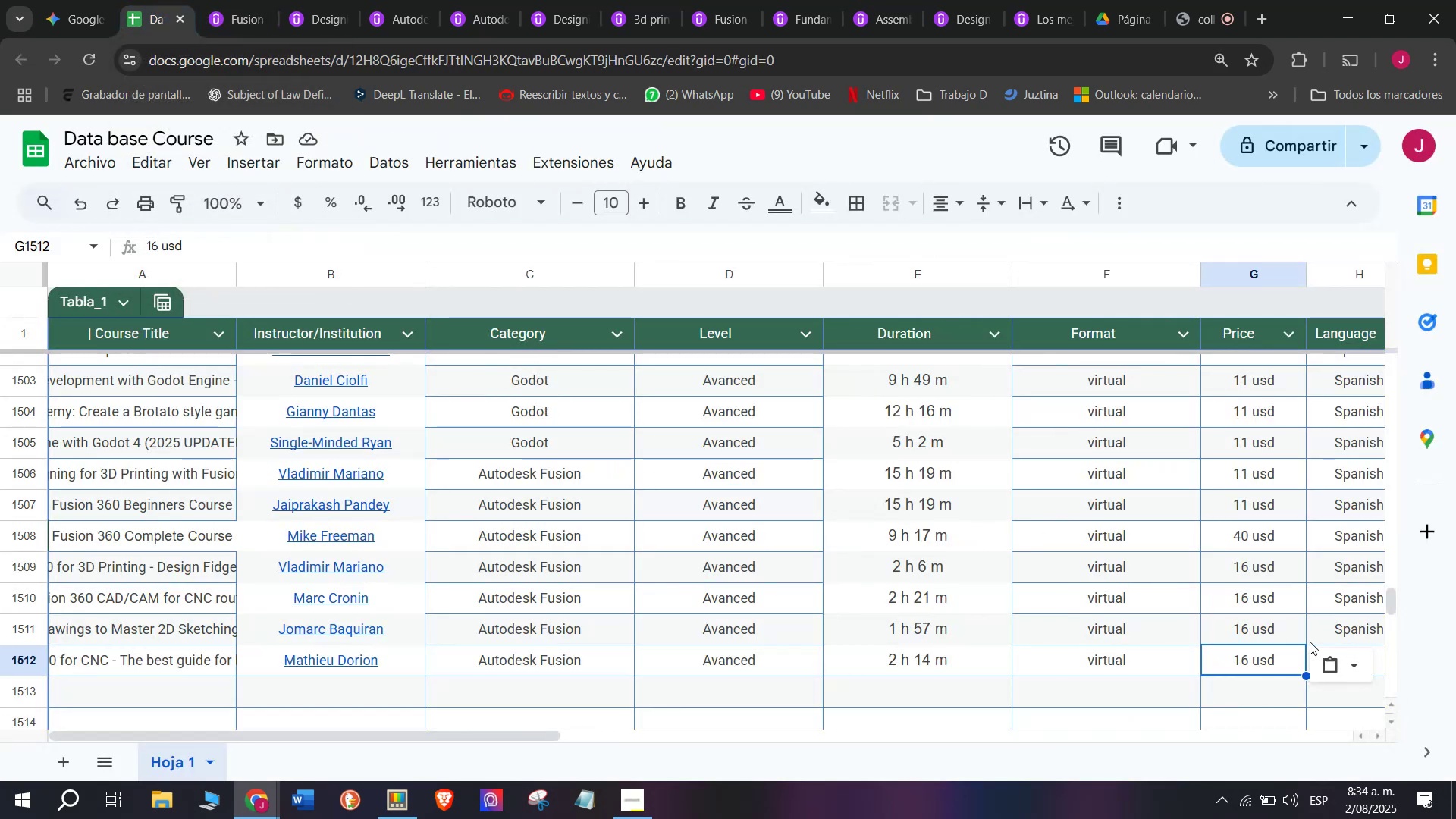 
left_click([1338, 641])
 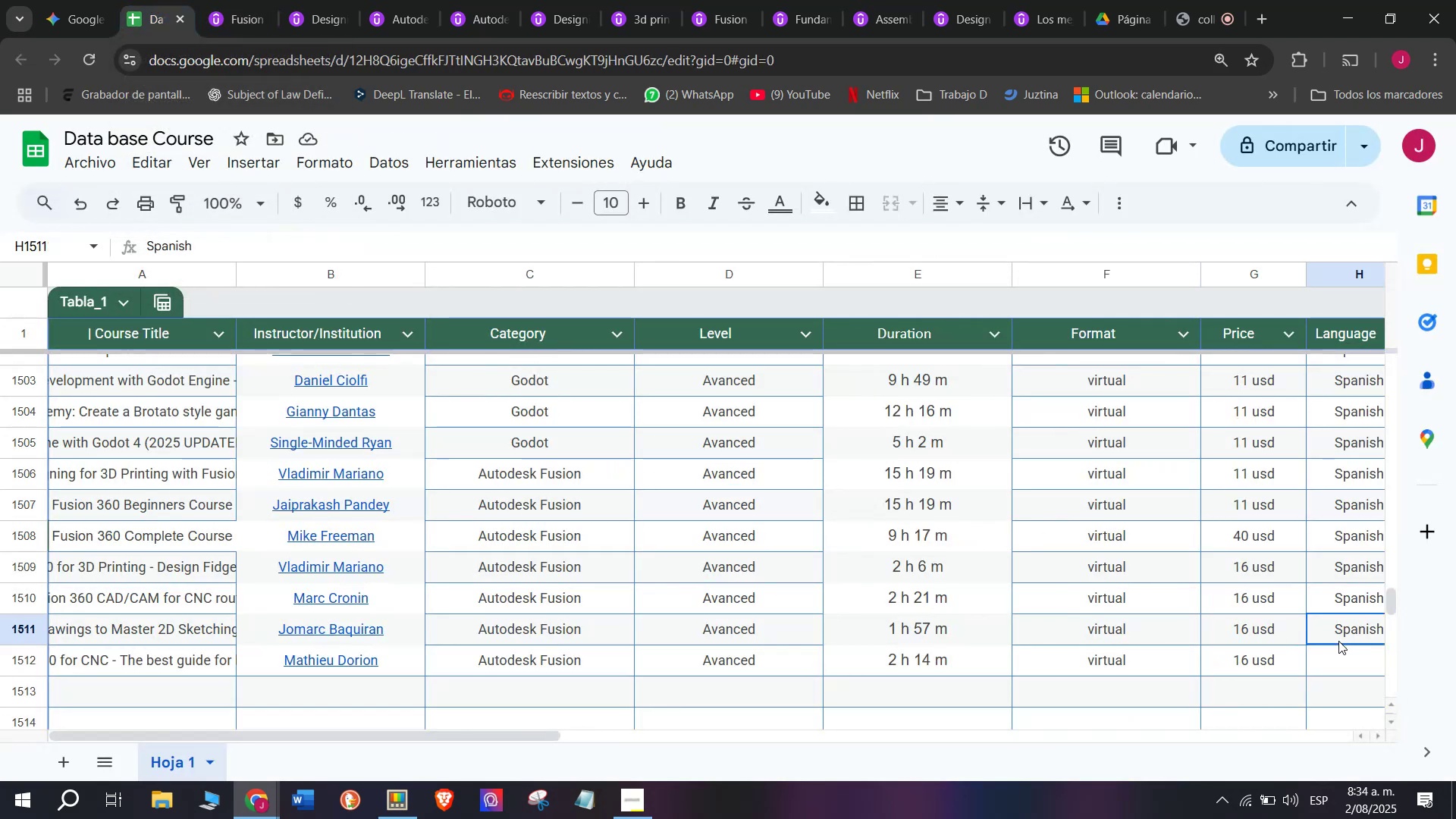 
key(Break)
 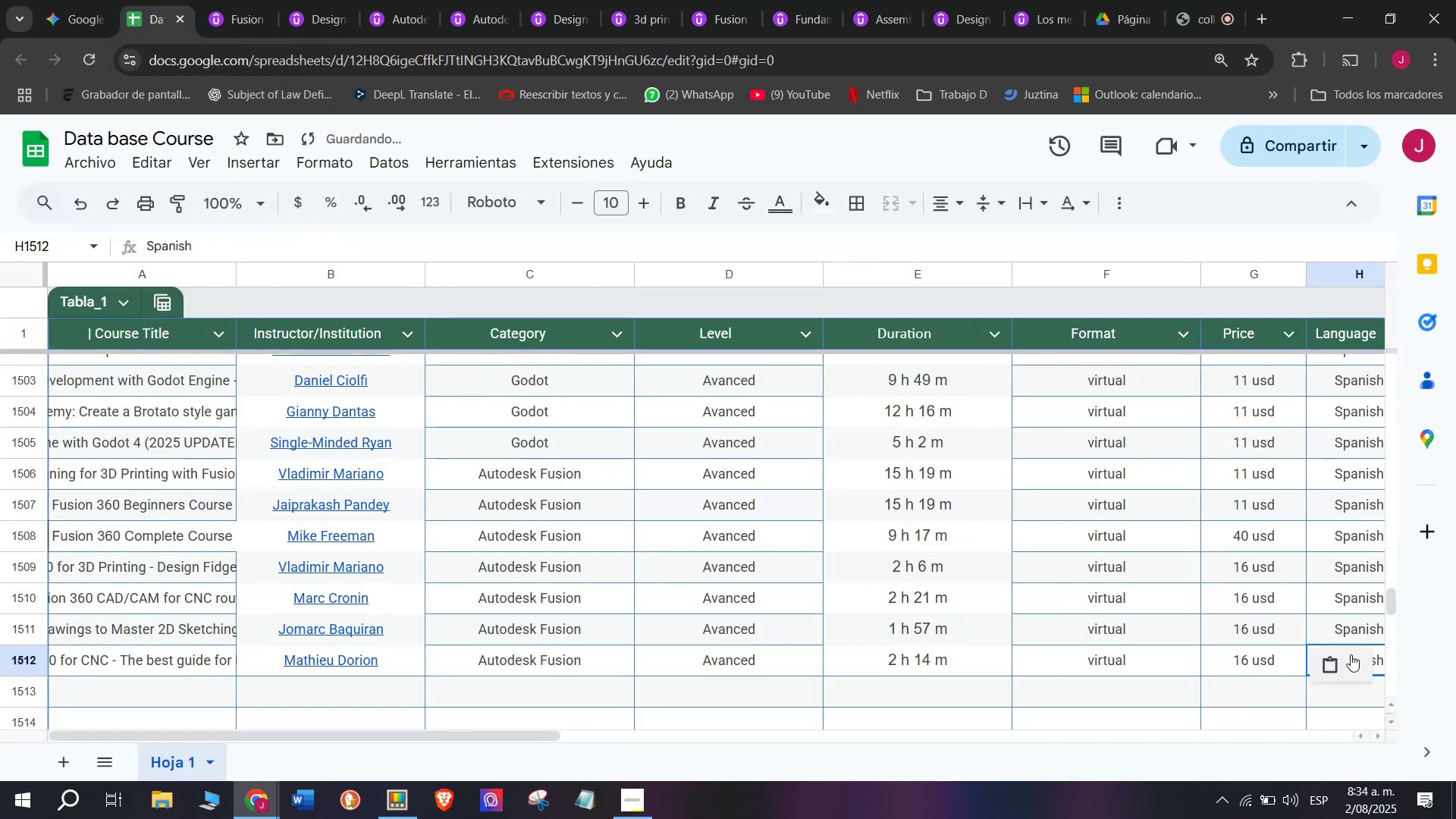 
key(Control+ControlLeft)
 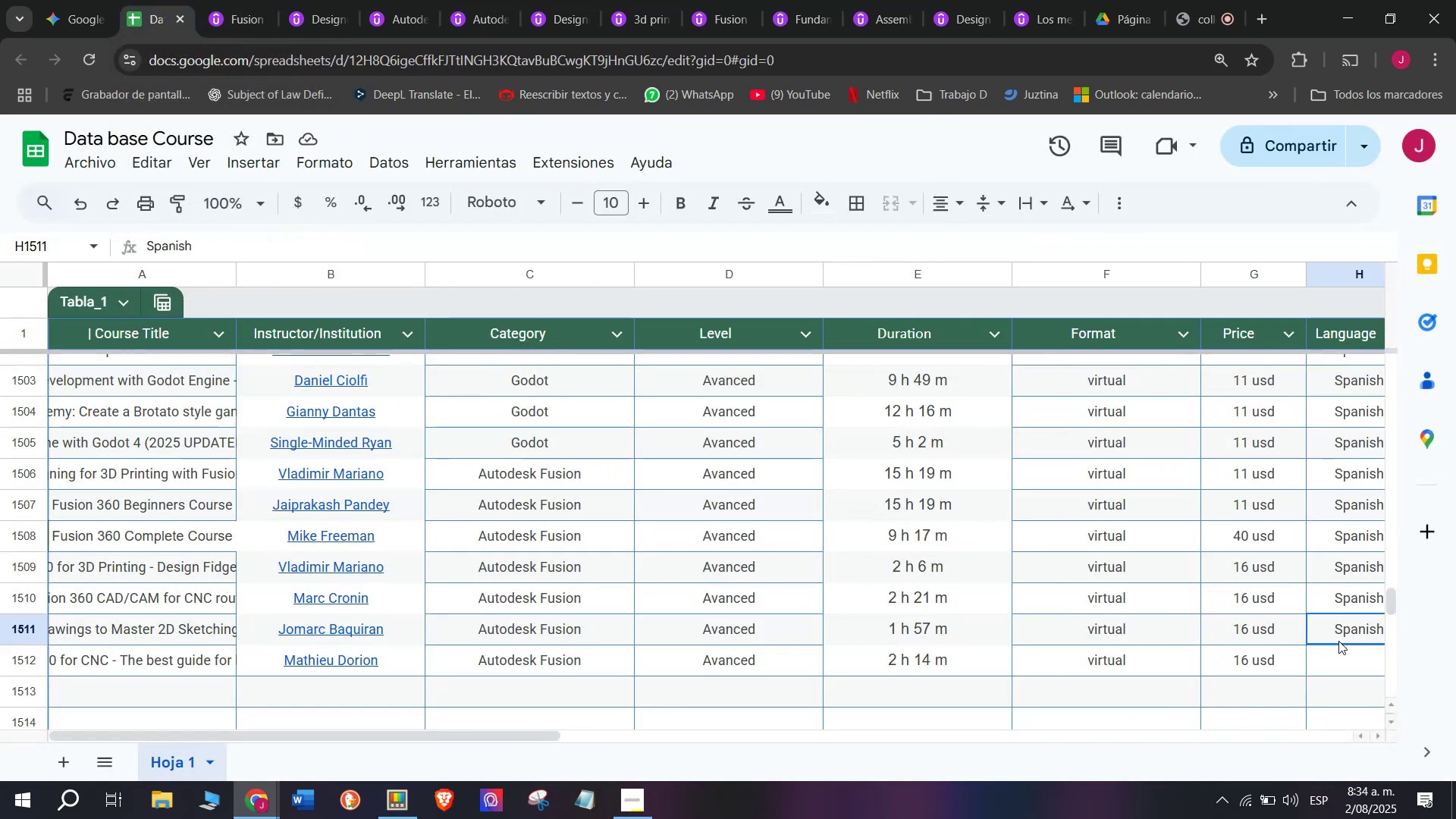 
key(Control+C)
 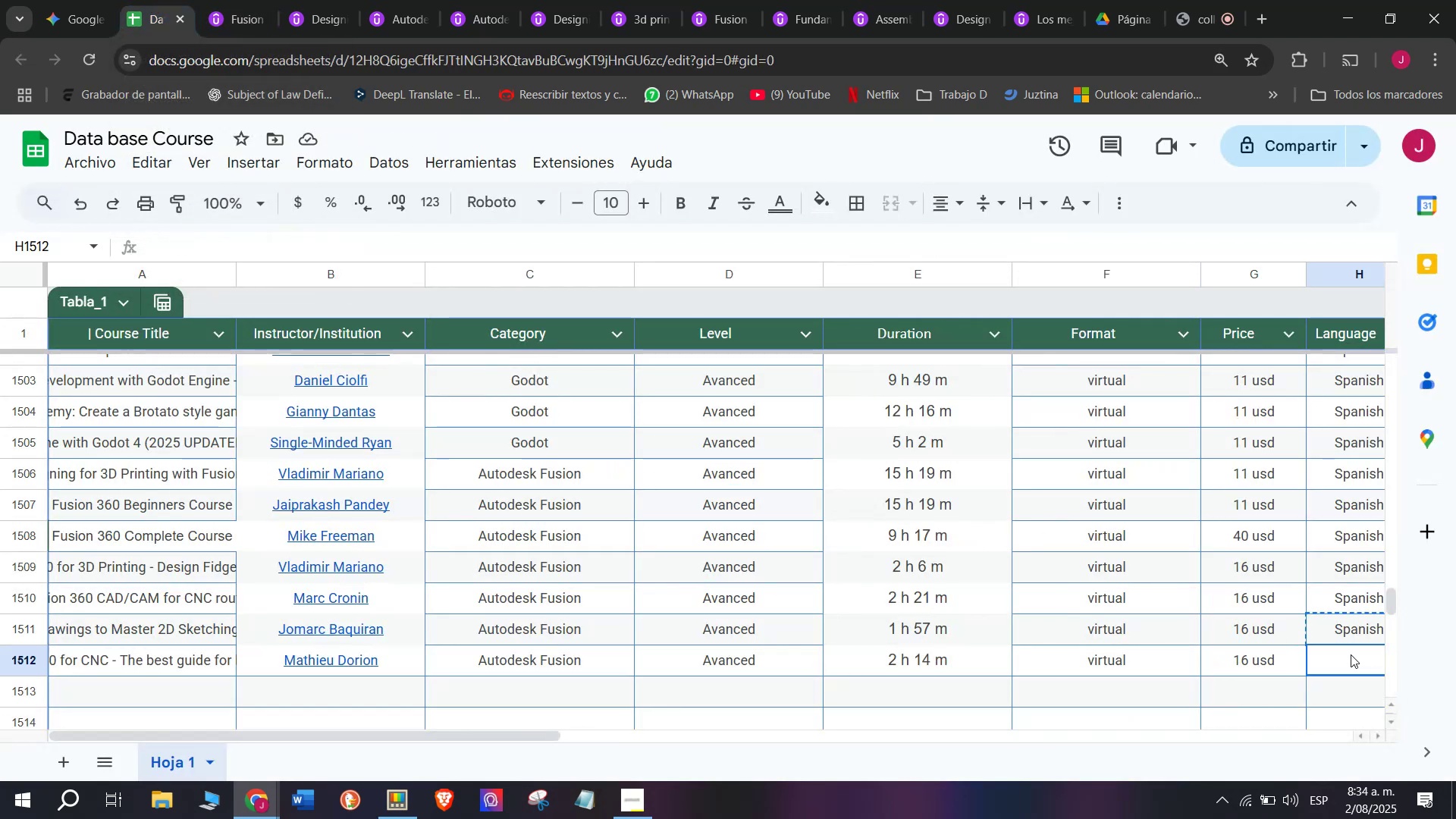 
double_click([1351, 654])
 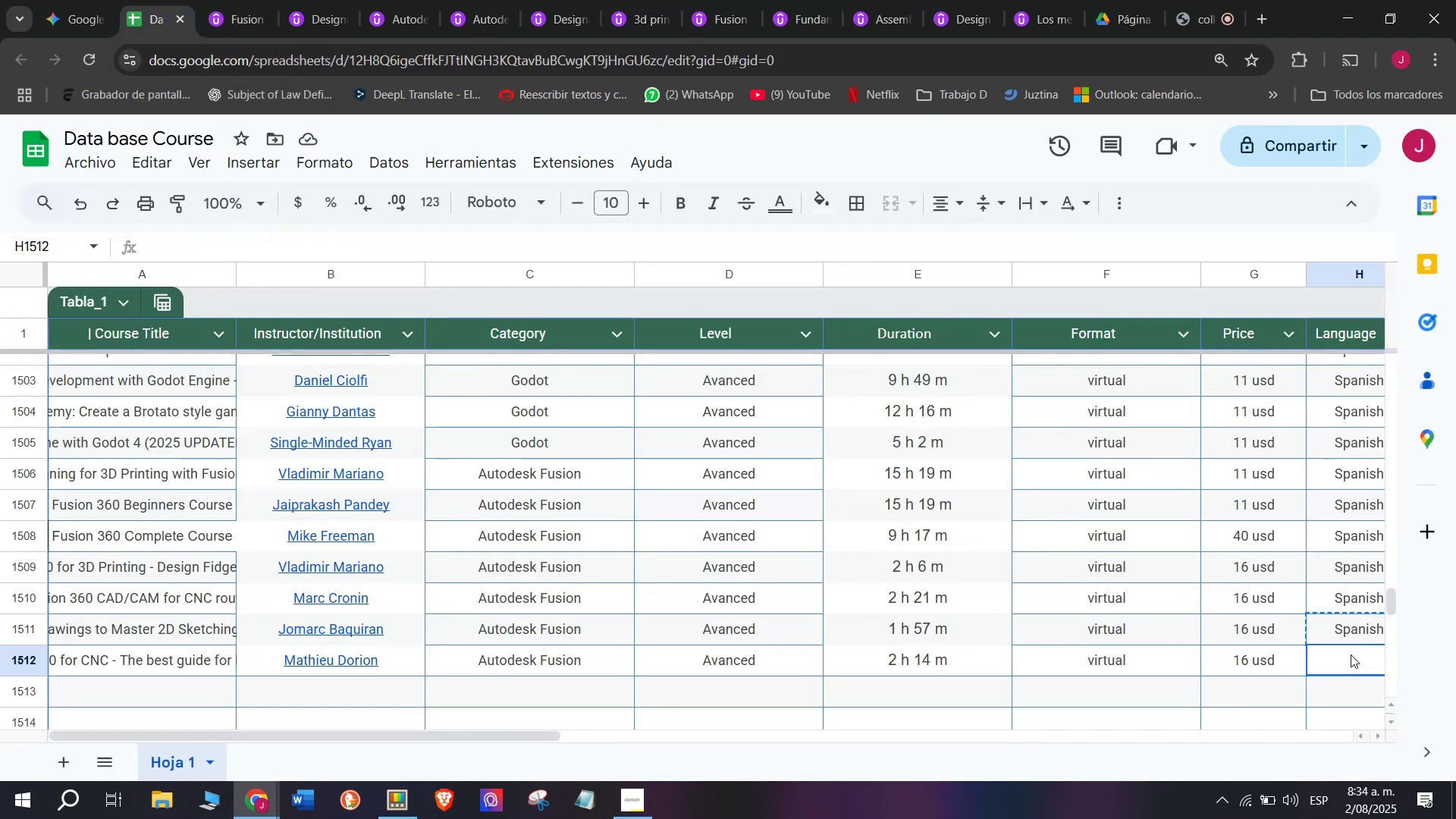 
key(Control+ControlLeft)
 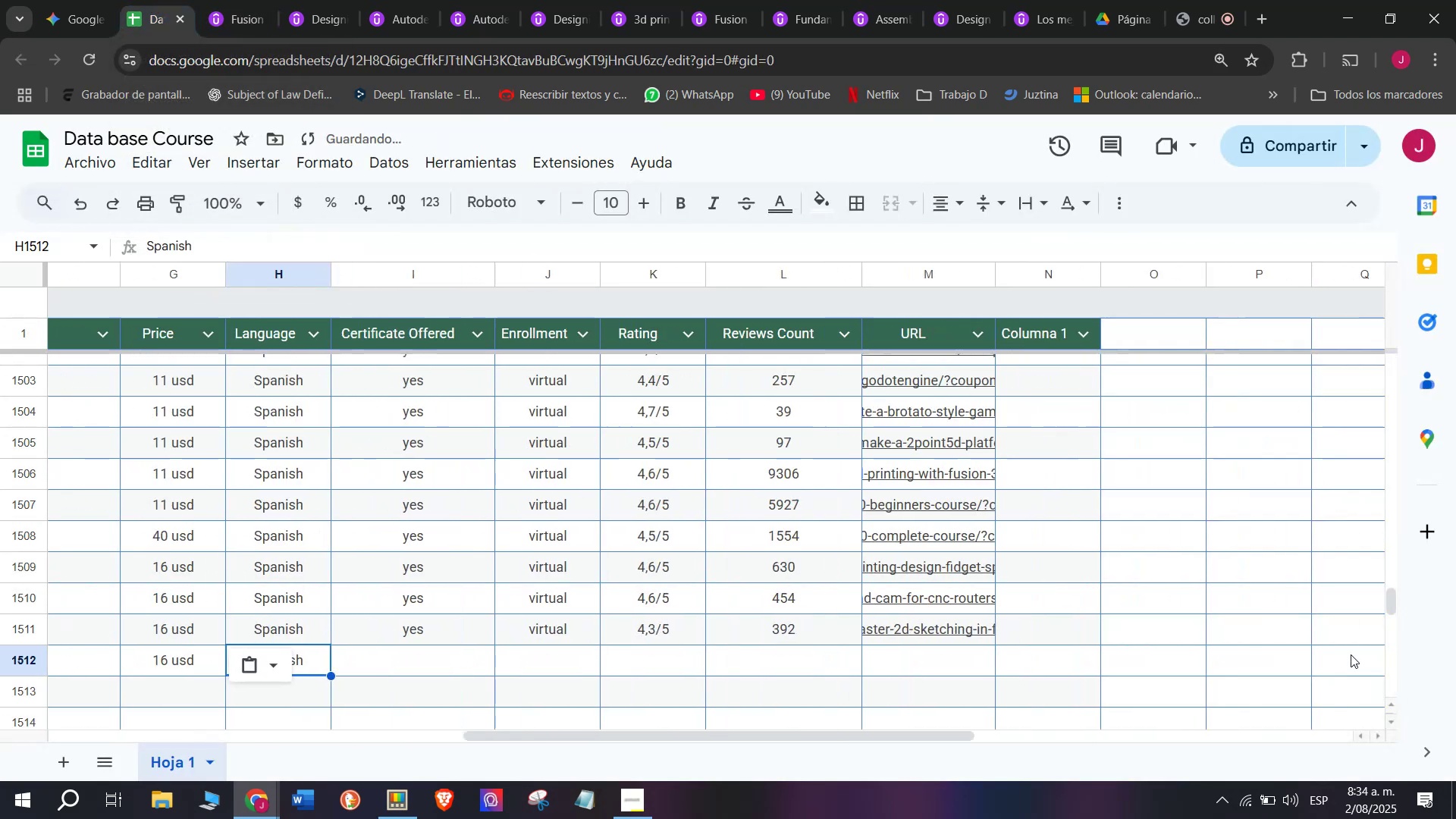 
key(Z)
 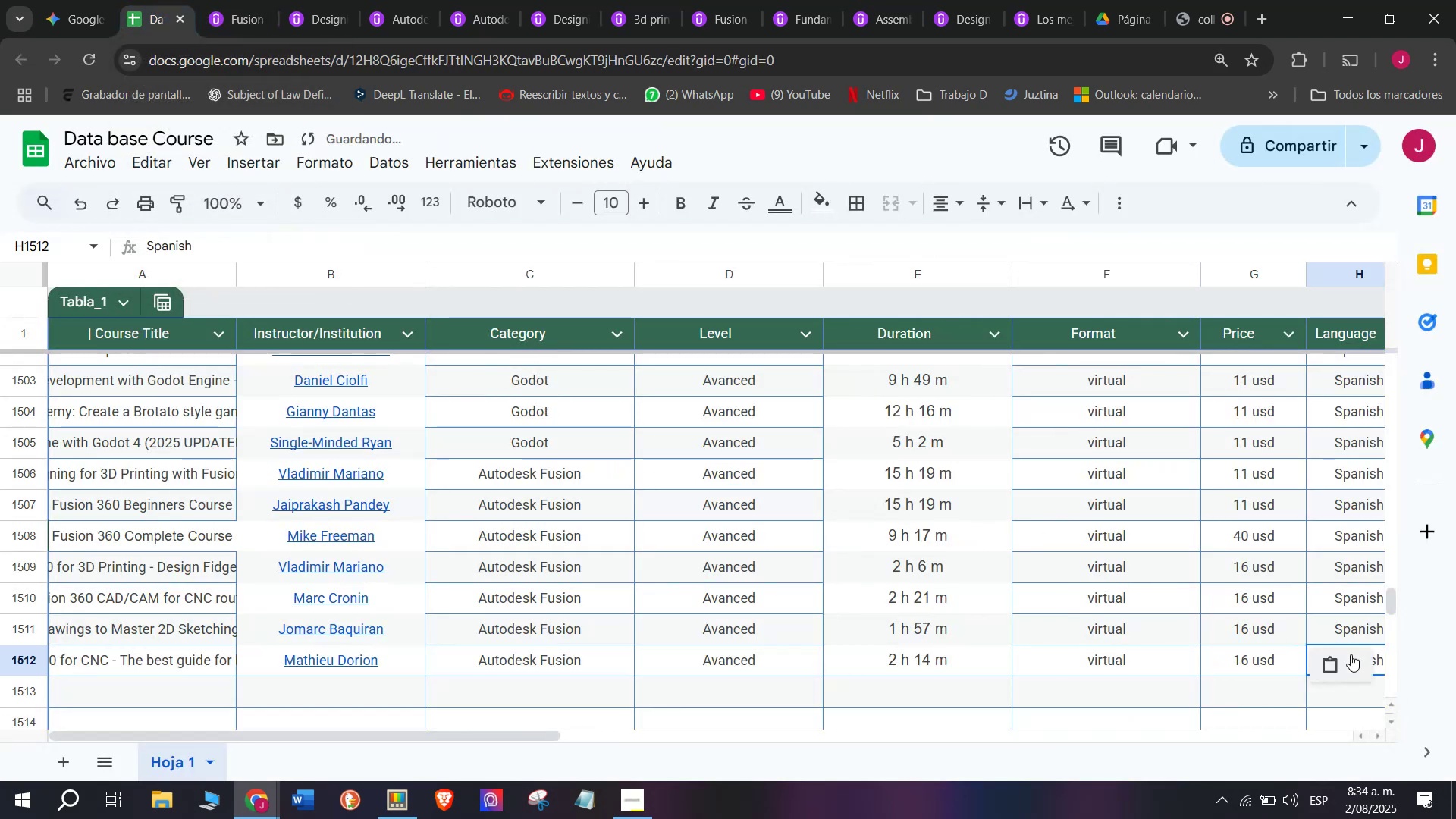 
key(Control+V)
 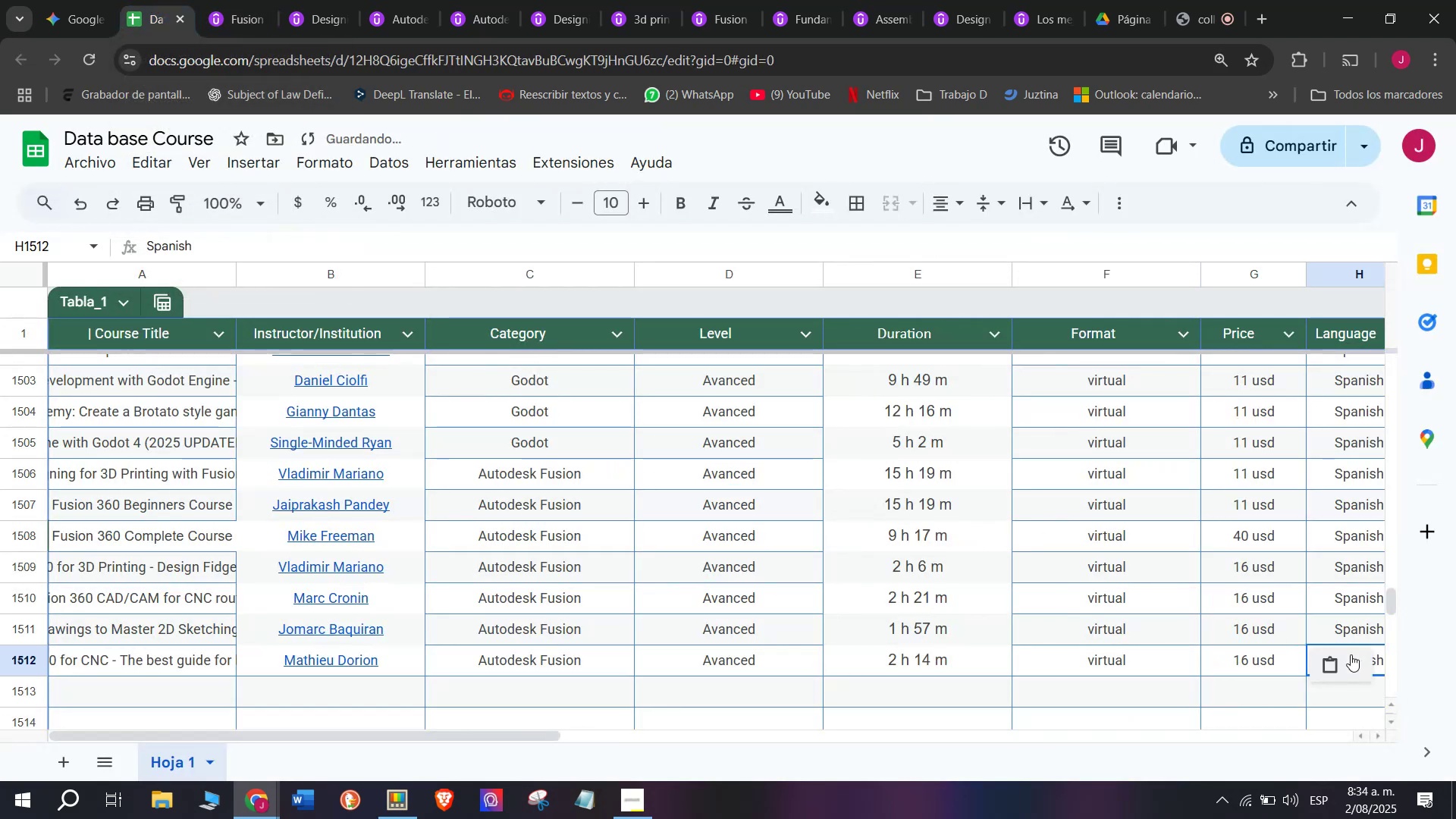 
scroll: coordinate [221, 484], scroll_direction: down, amount: 3.0
 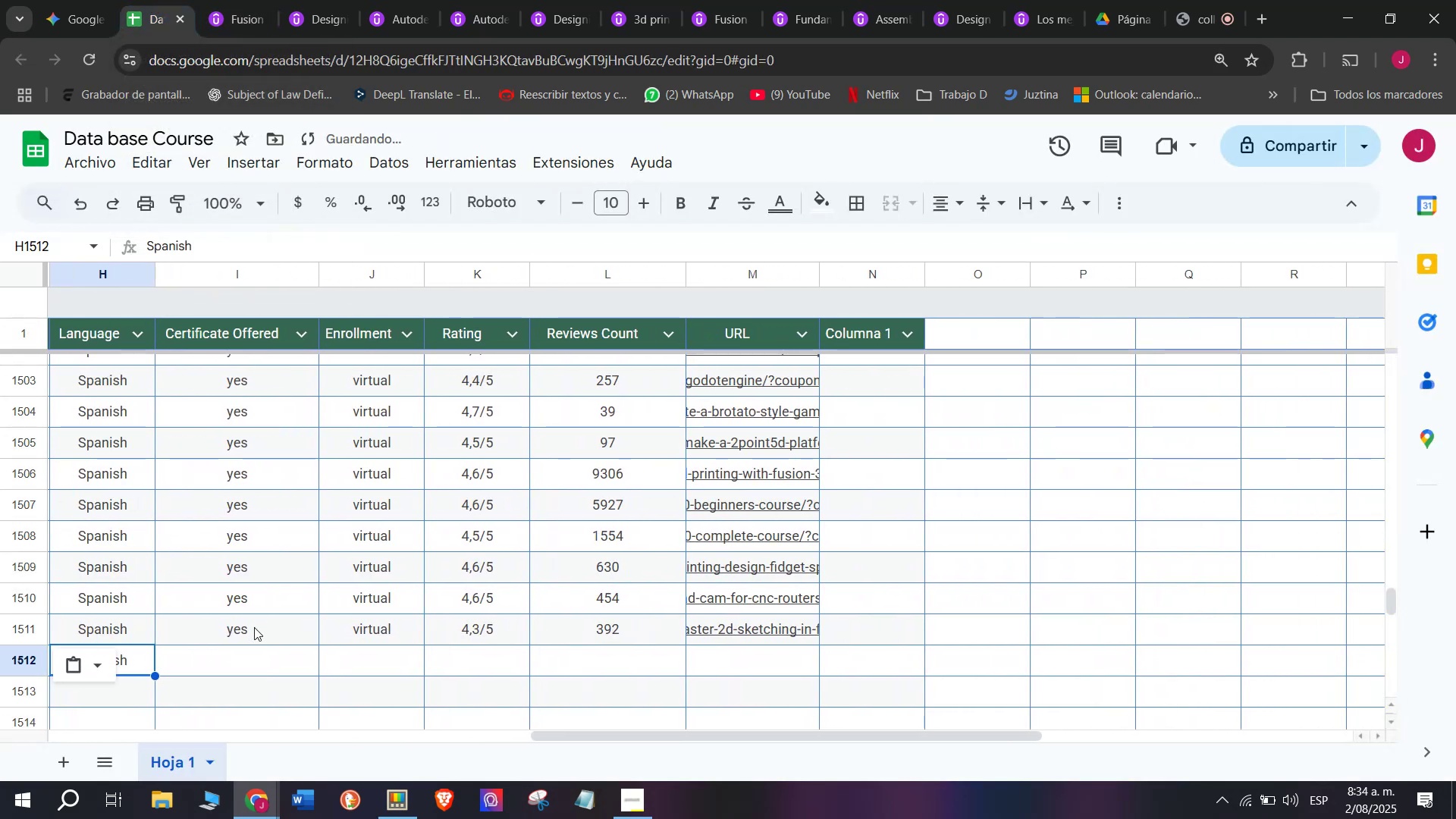 
left_click([254, 627])
 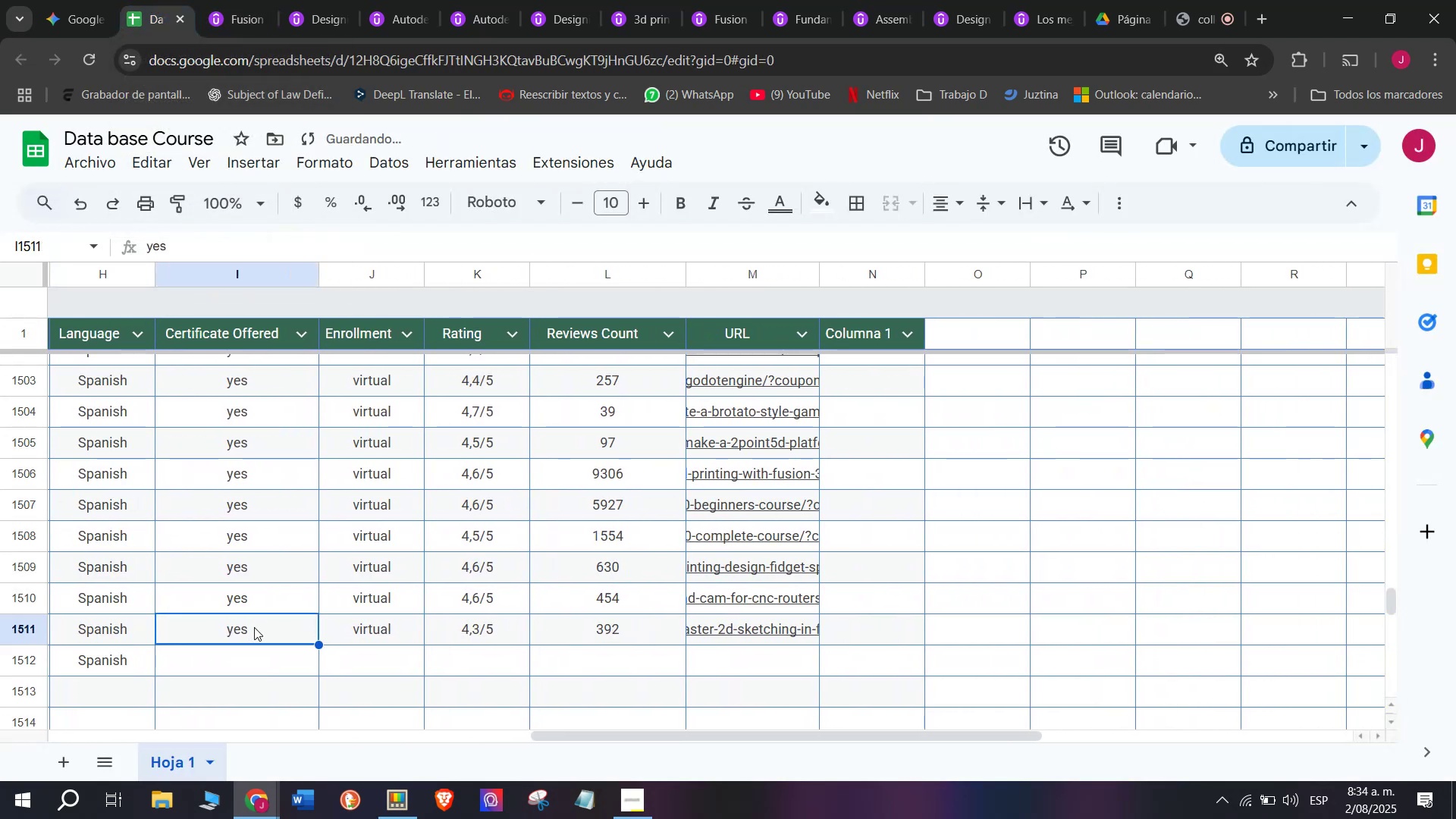 
key(Control+ControlLeft)
 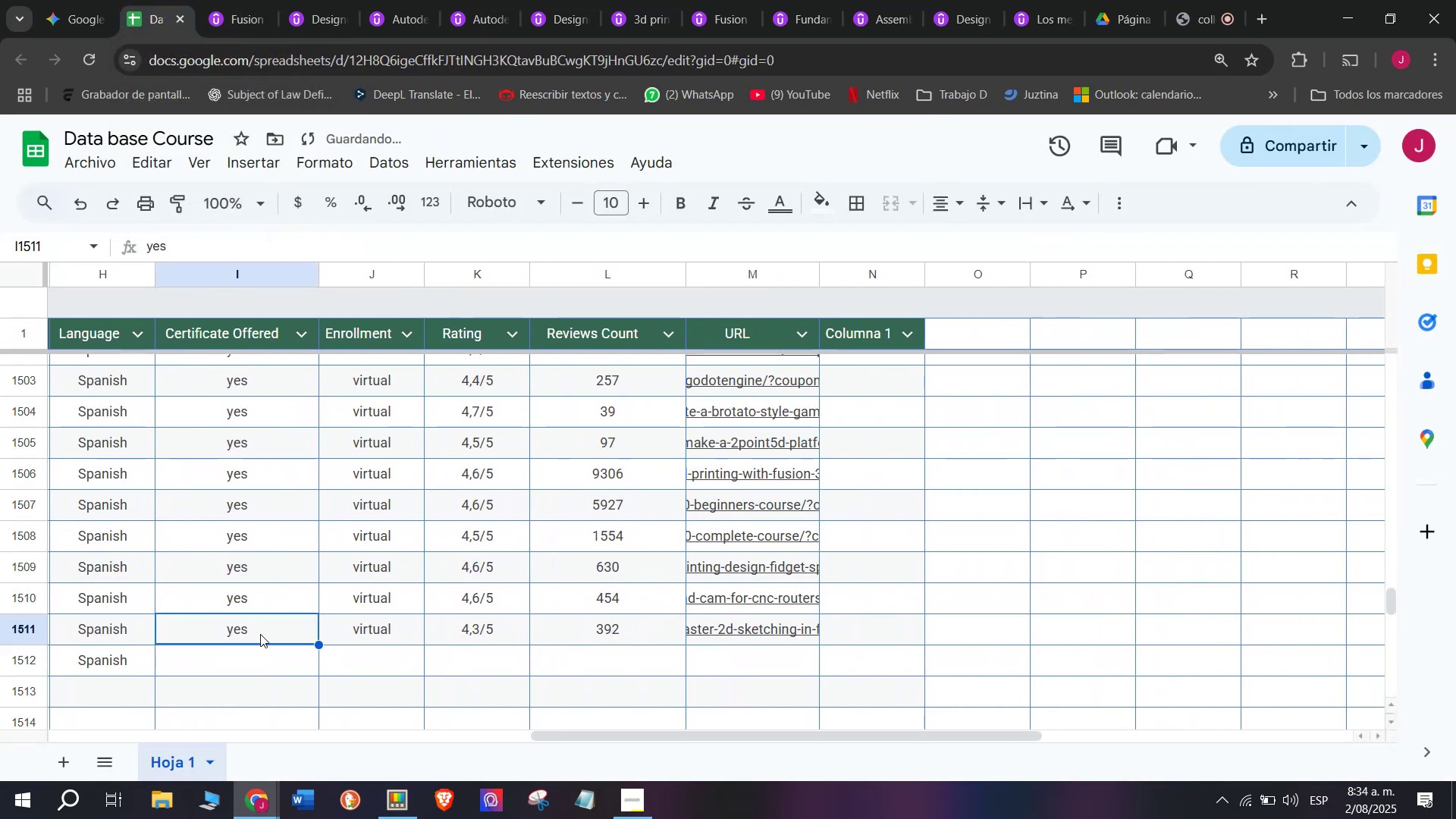 
key(Break)
 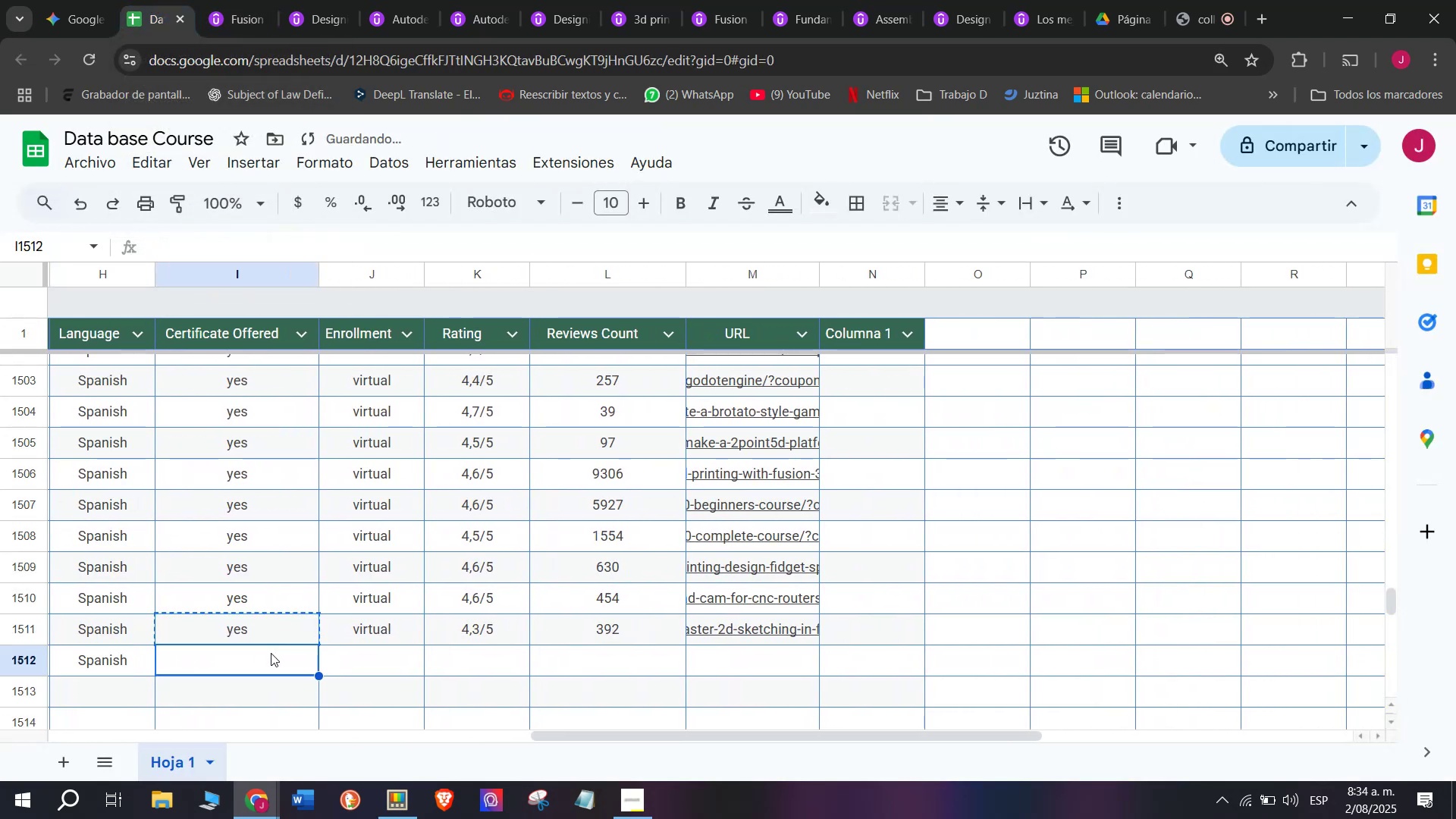 
key(Control+C)
 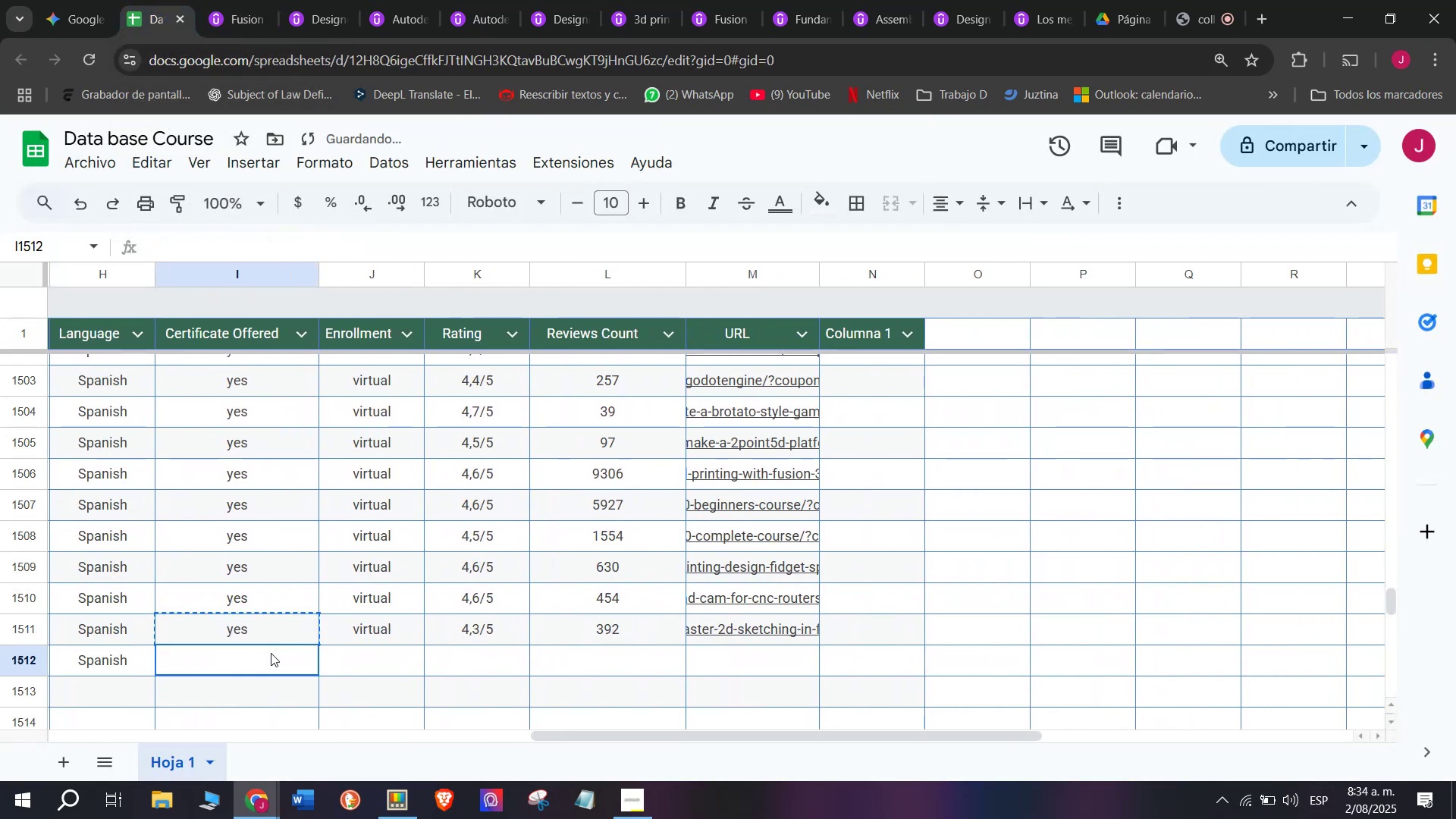 
key(Z)
 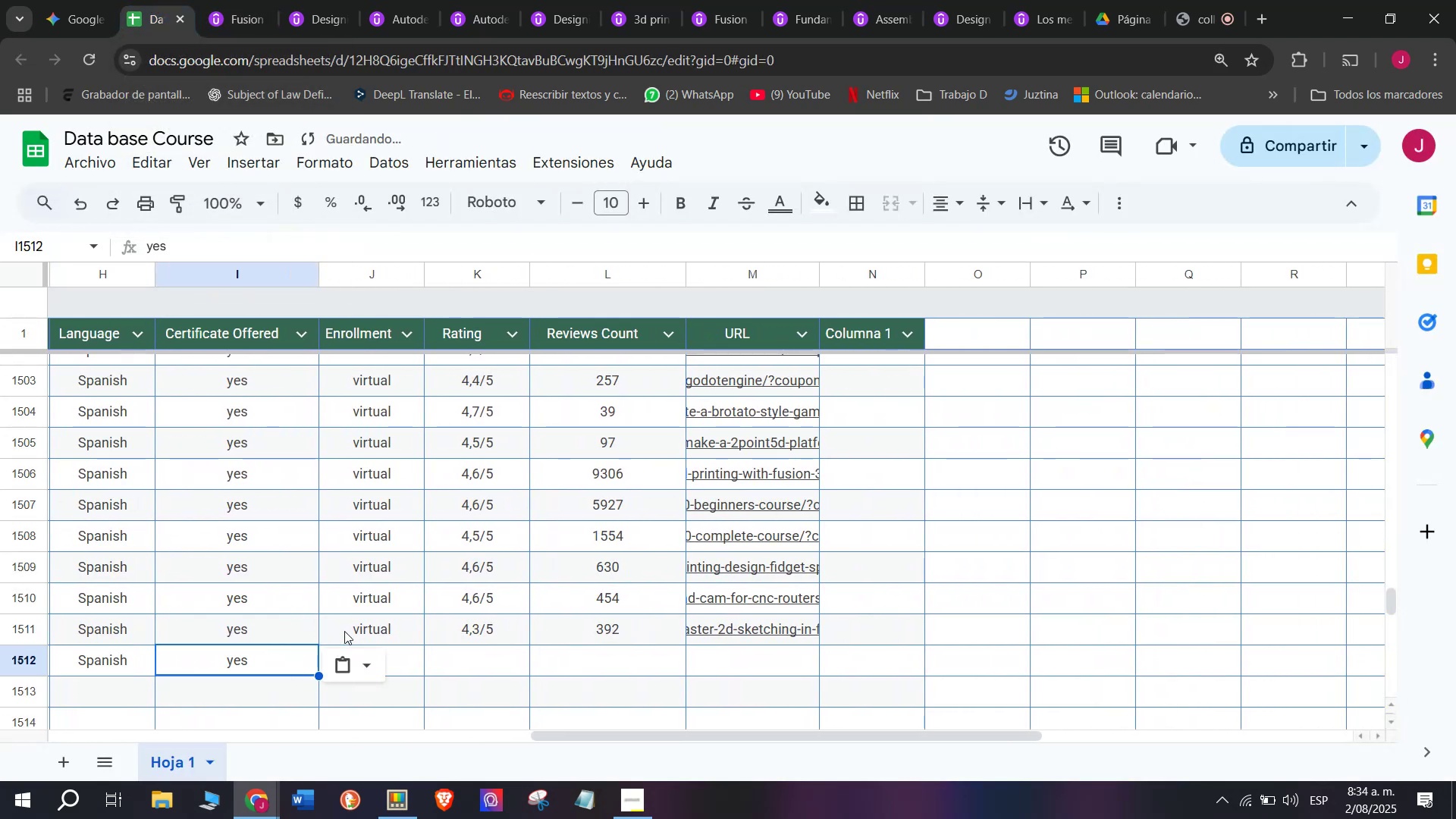 
key(Control+ControlLeft)
 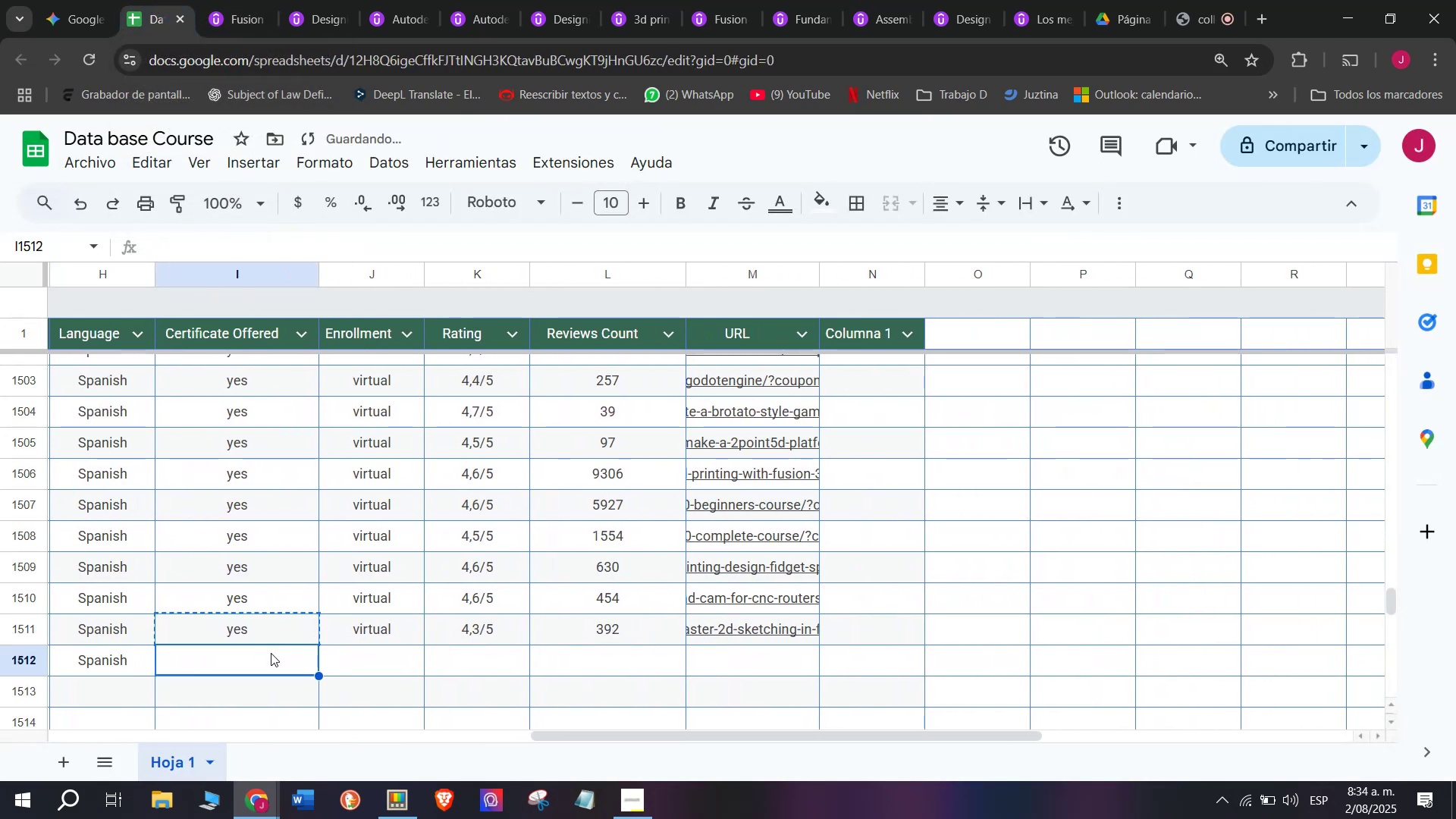 
key(Control+V)
 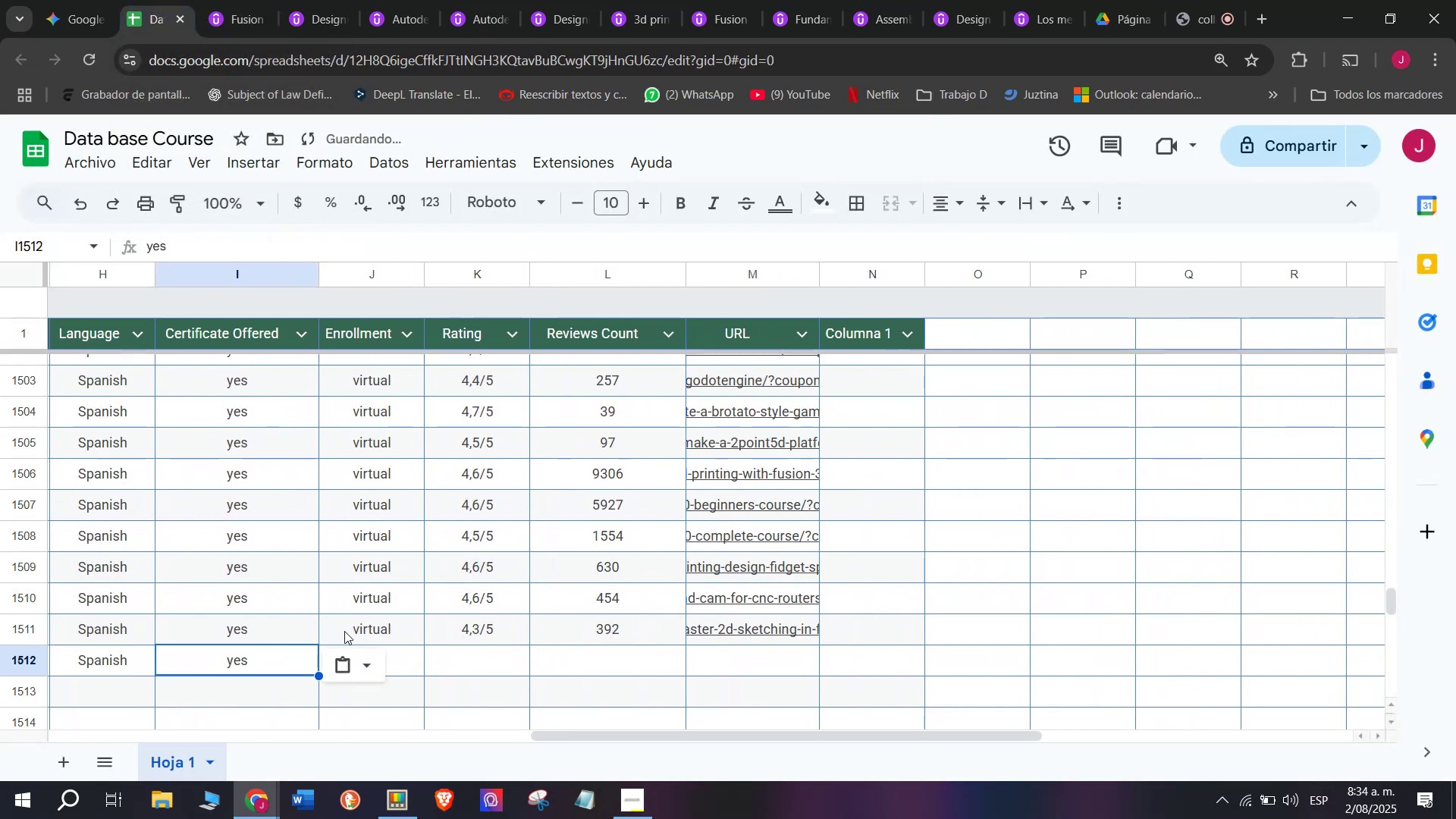 
left_click([344, 630])
 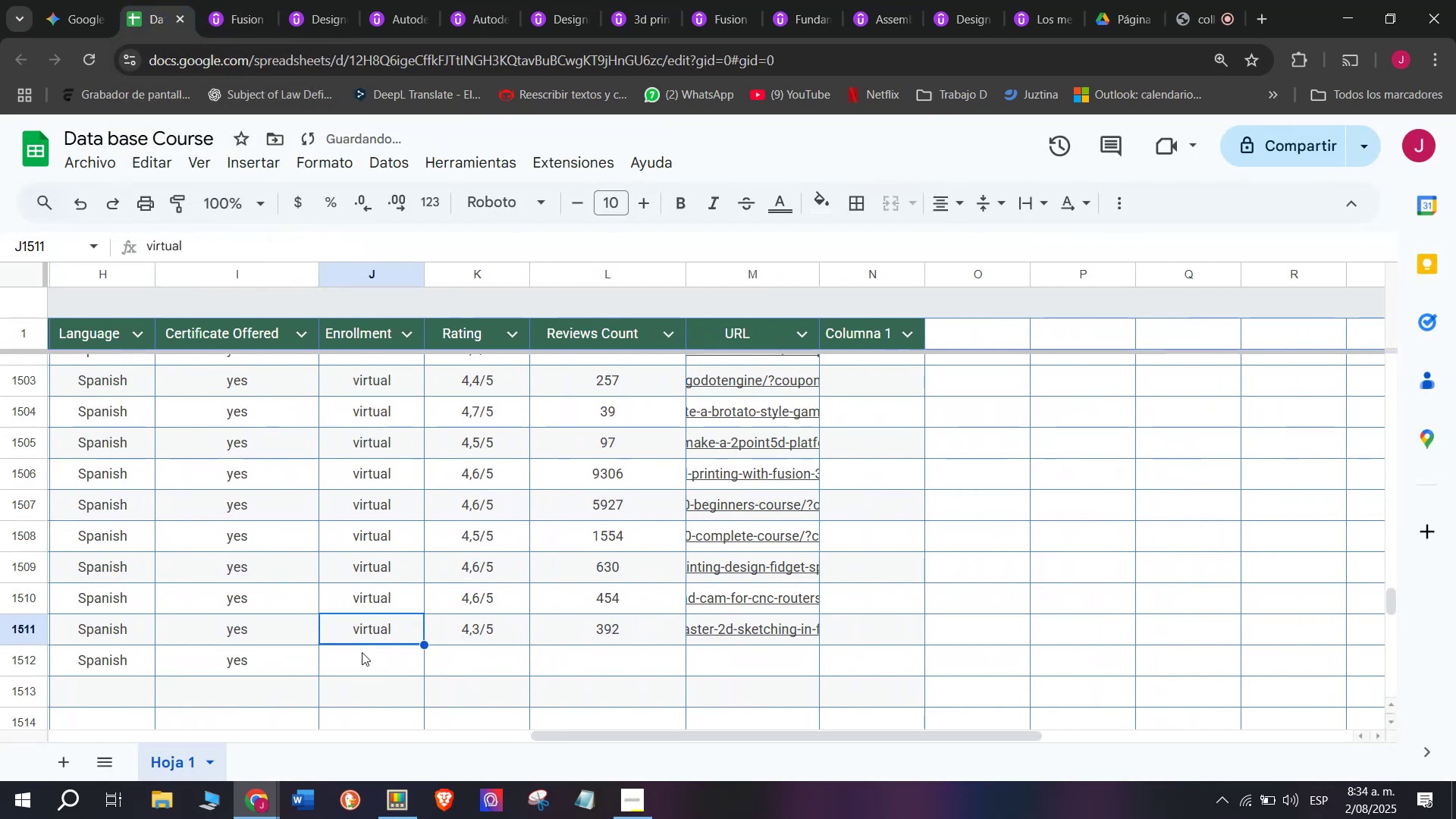 
key(Break)
 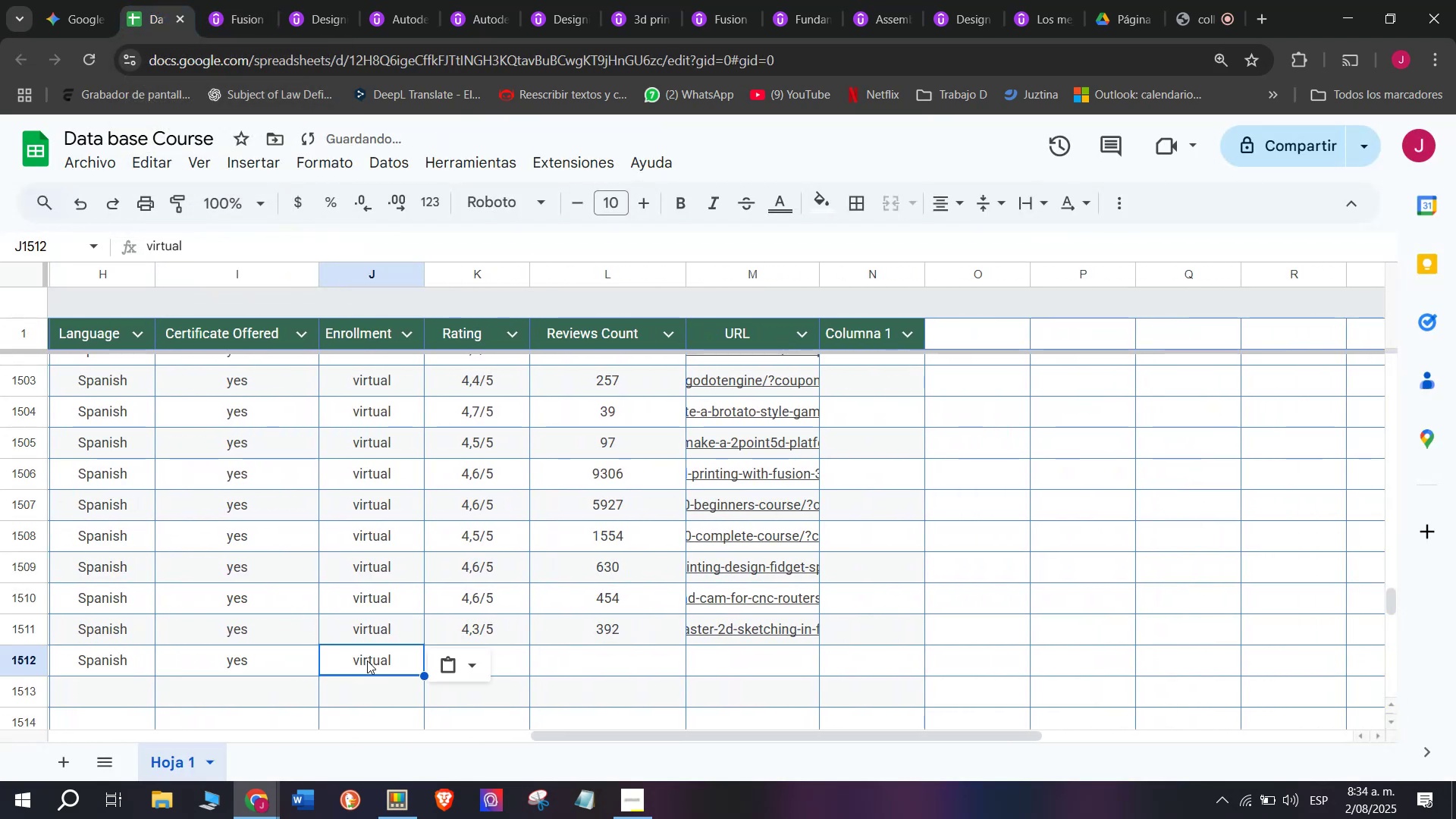 
key(Control+ControlLeft)
 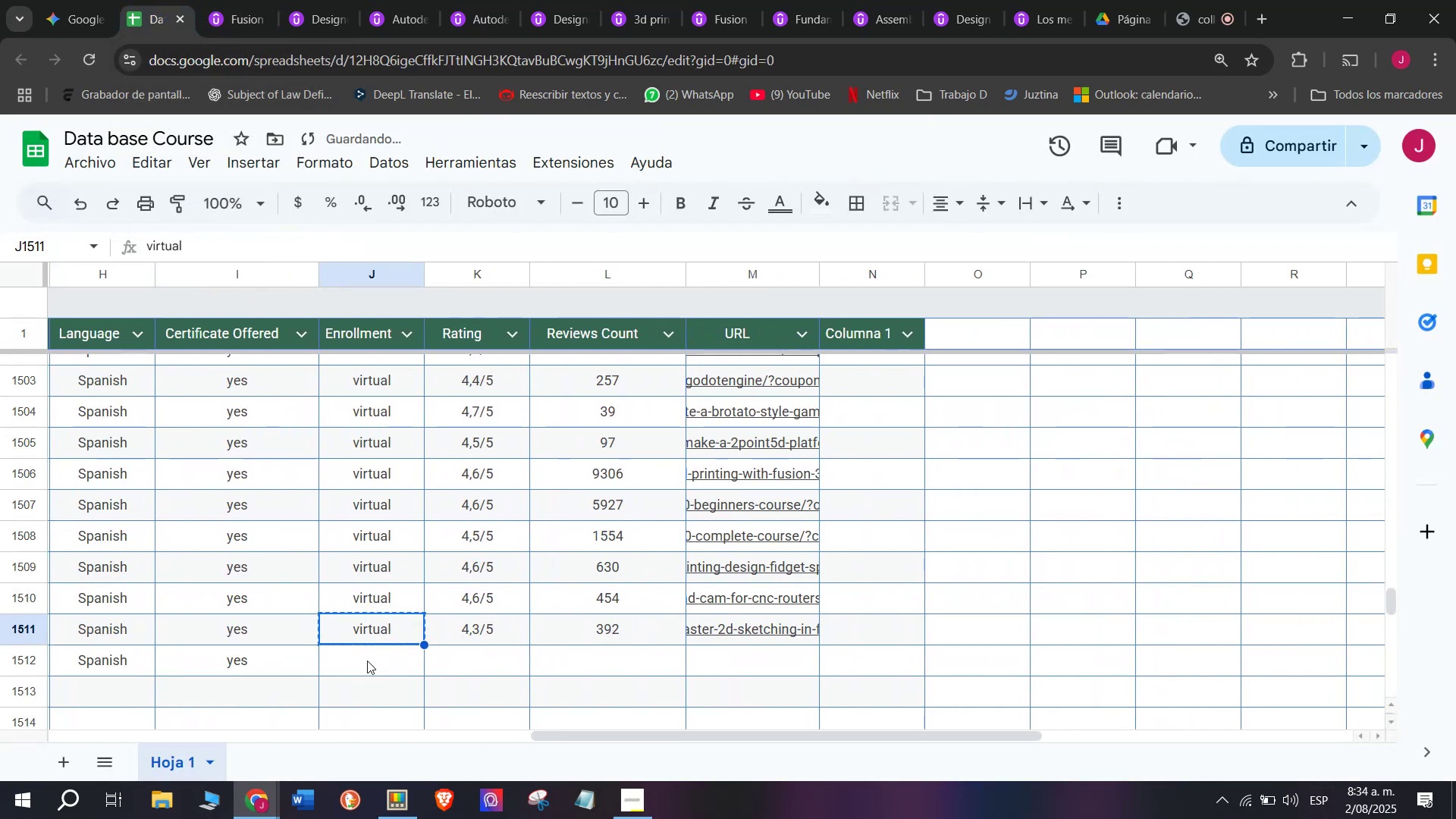 
key(Control+C)
 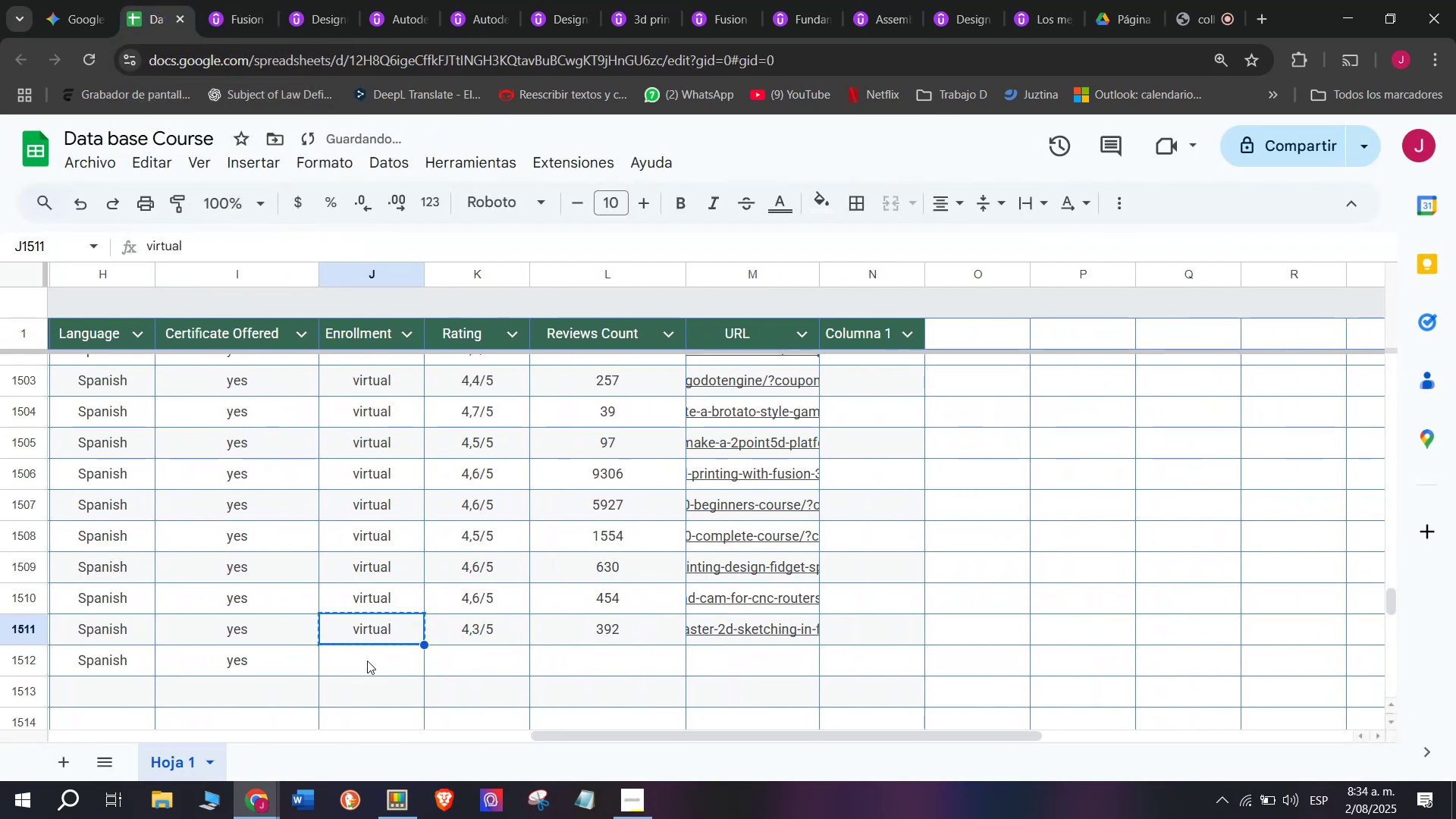 
double_click([367, 661])
 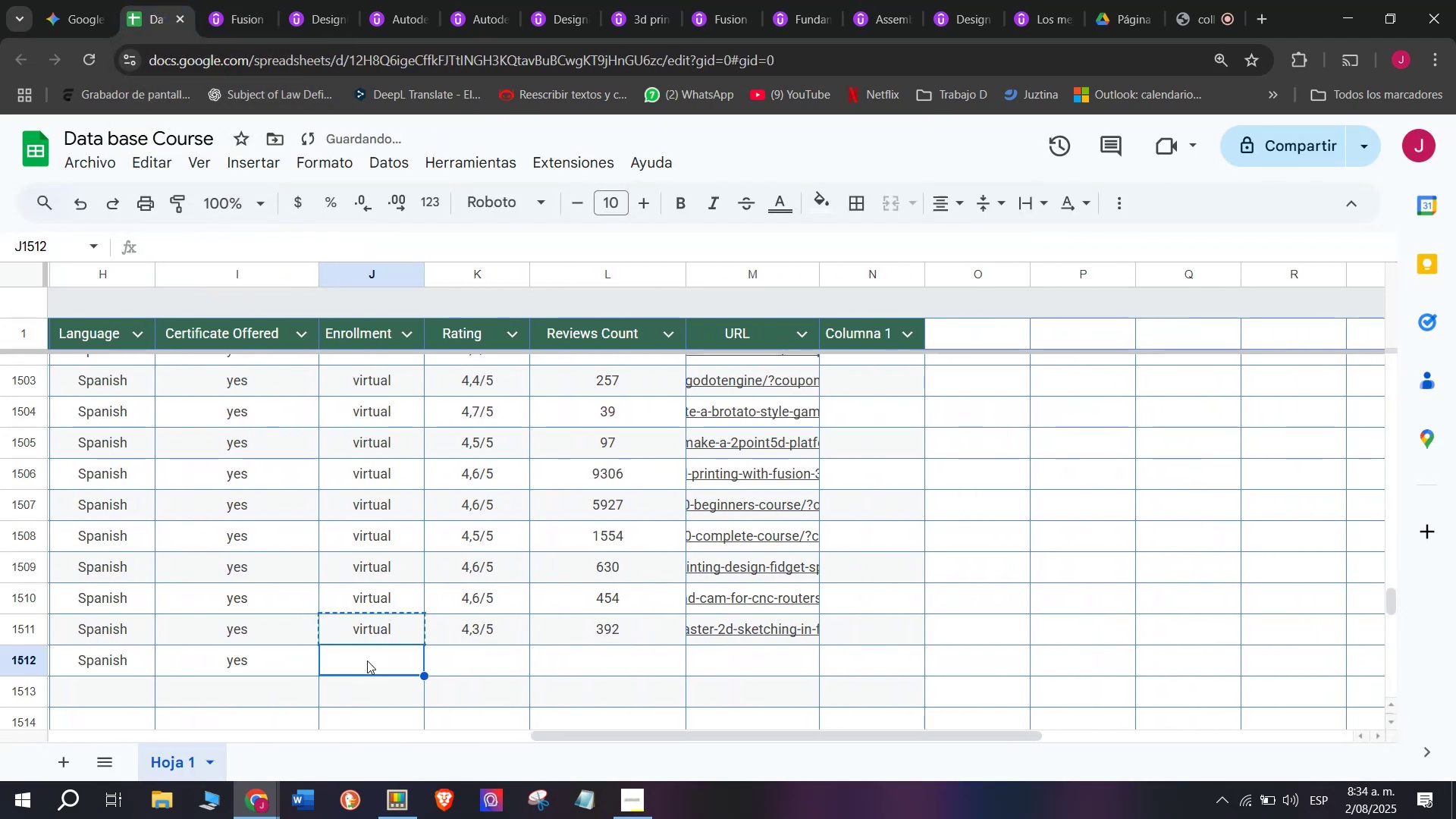 
key(Control+ControlLeft)
 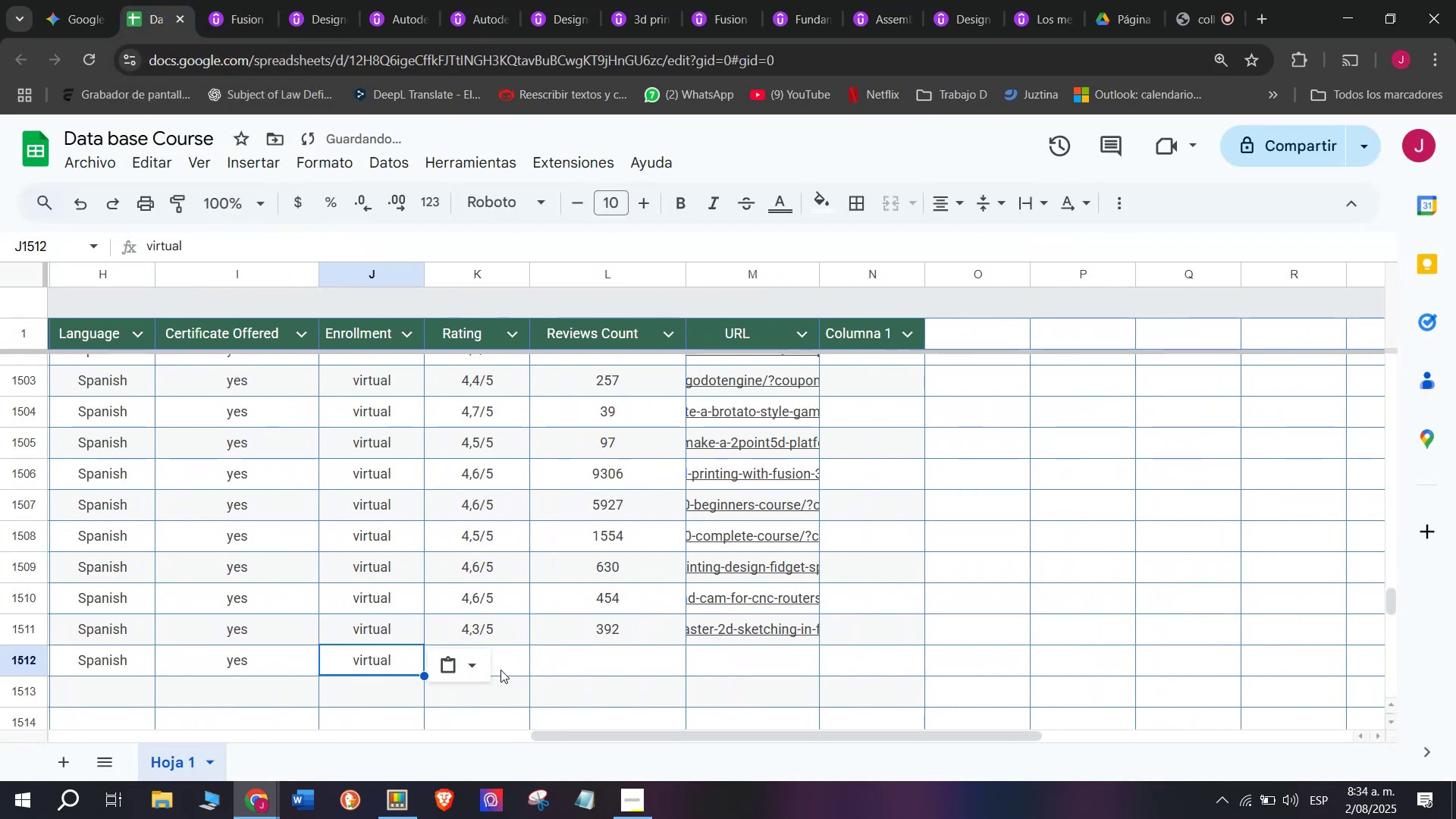 
key(Z)
 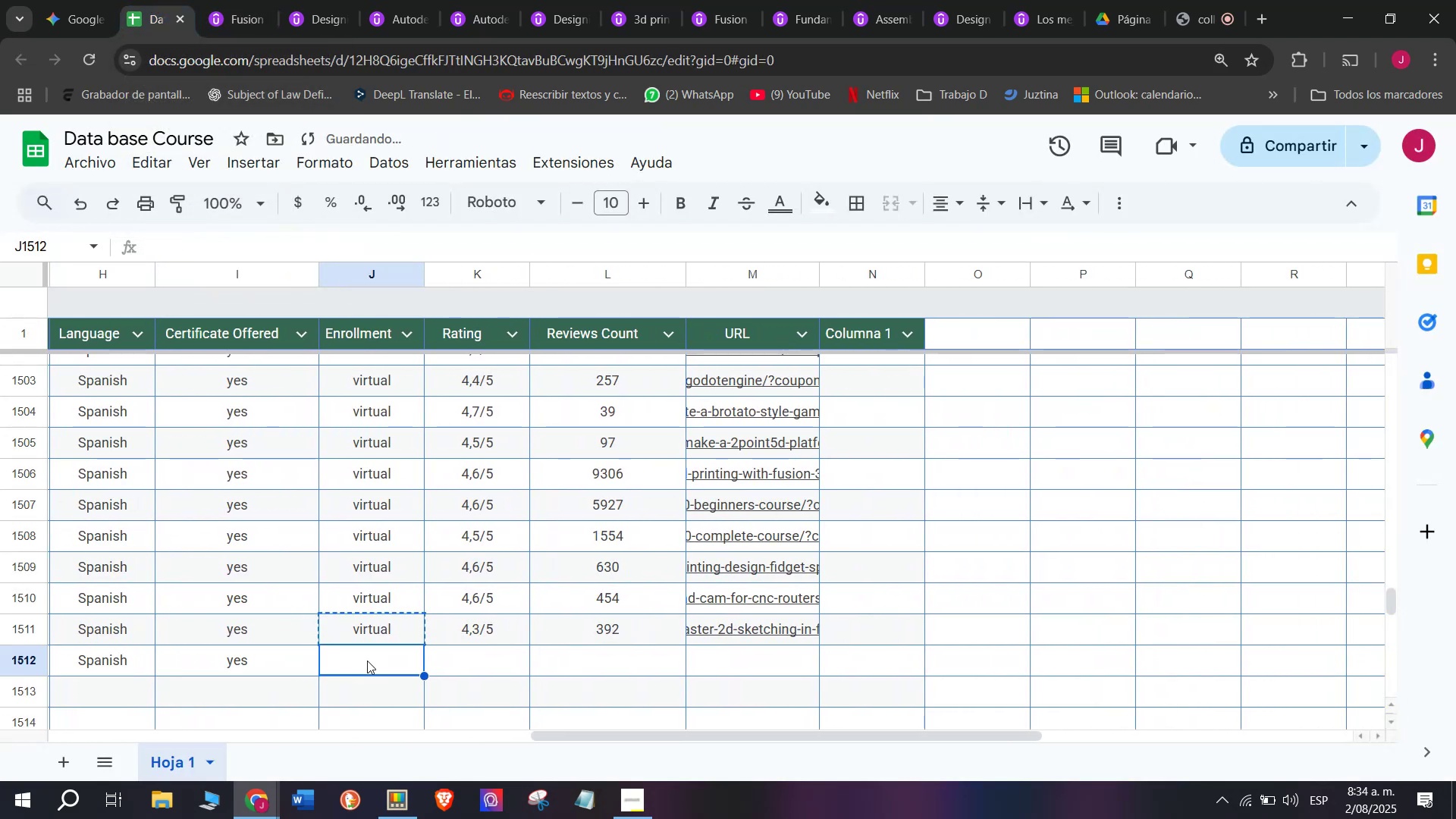 
key(Control+V)
 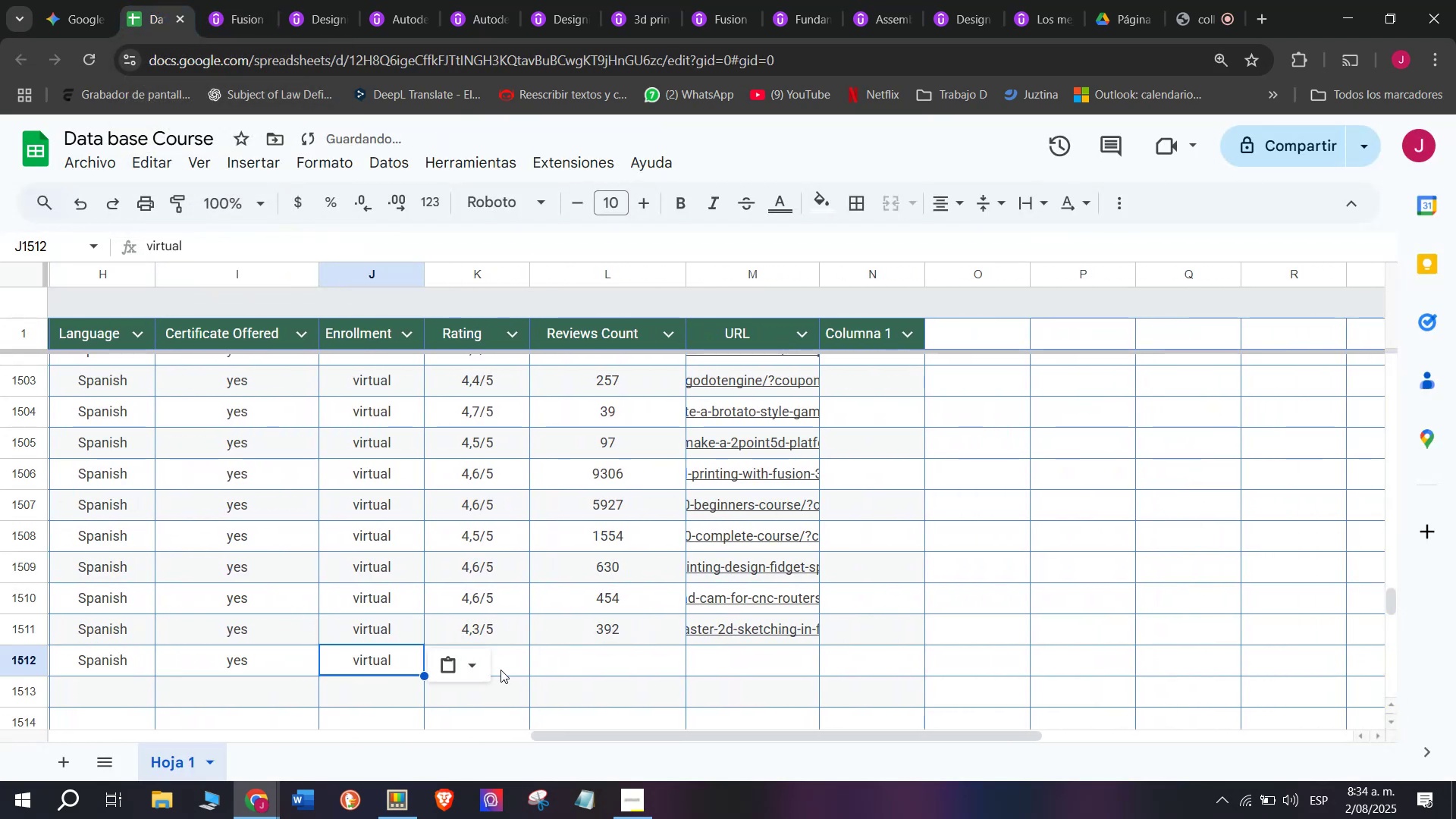 
left_click([500, 670])
 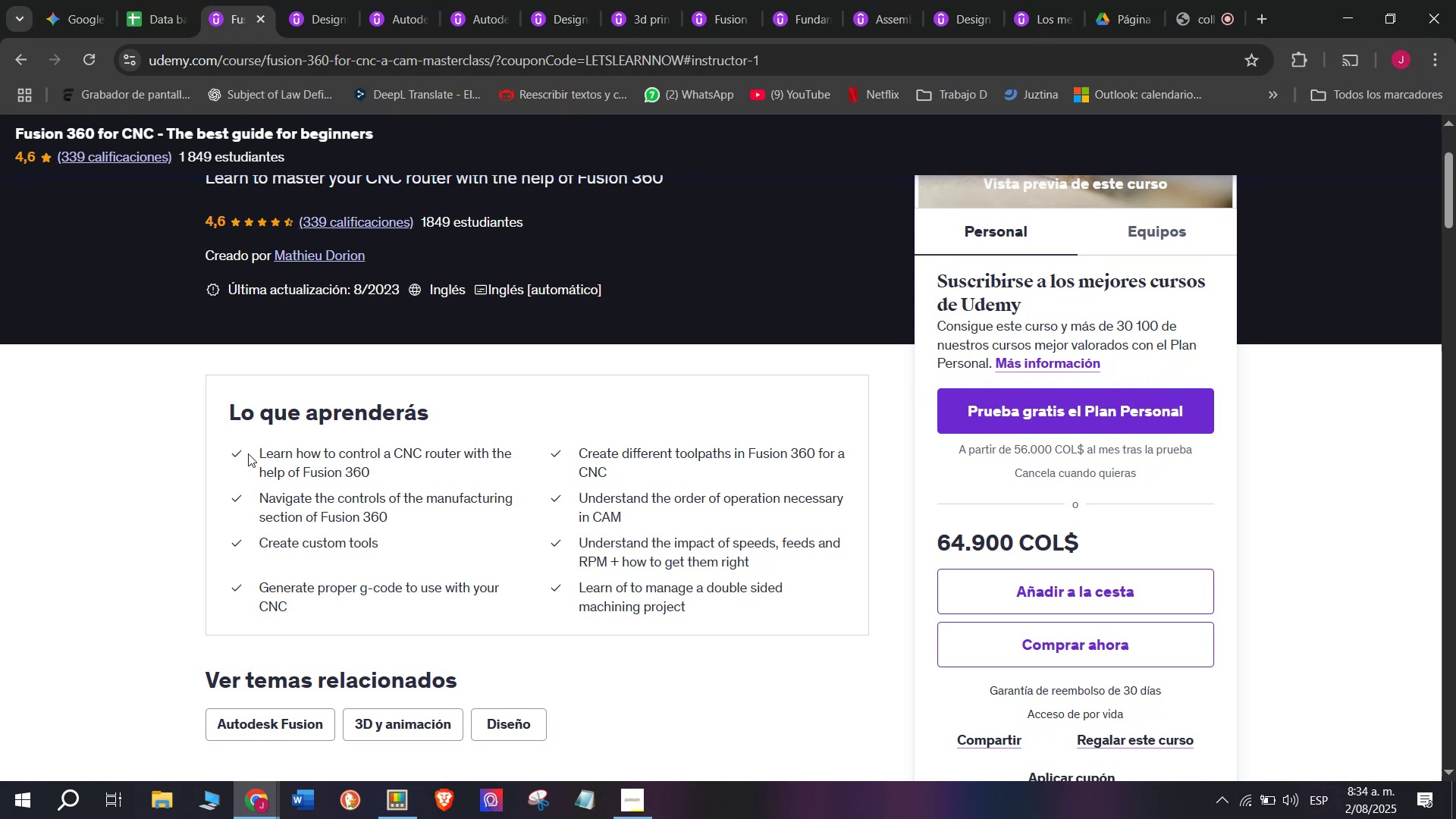 
wait(16.64)
 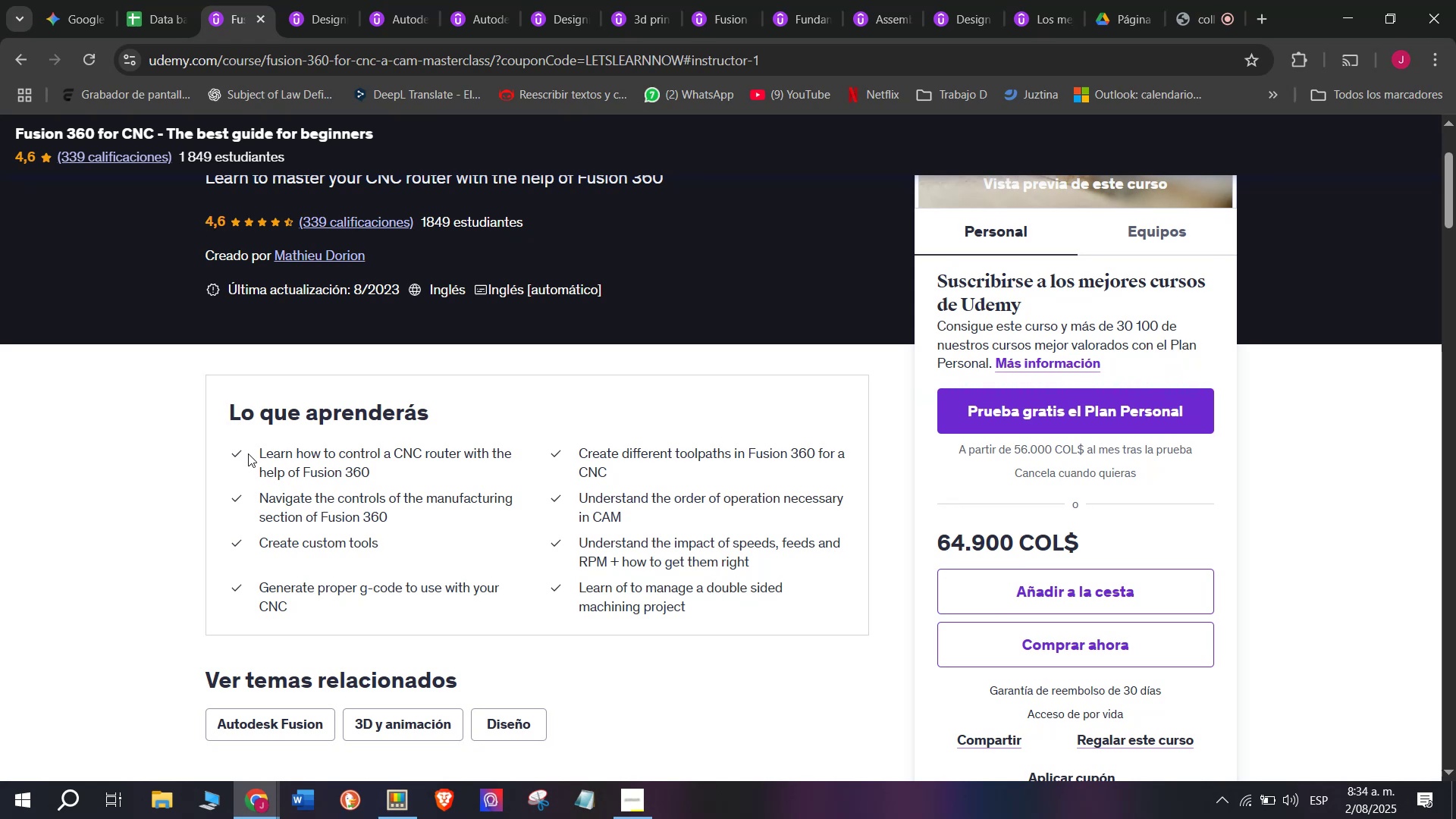 
left_click([162, 0])
 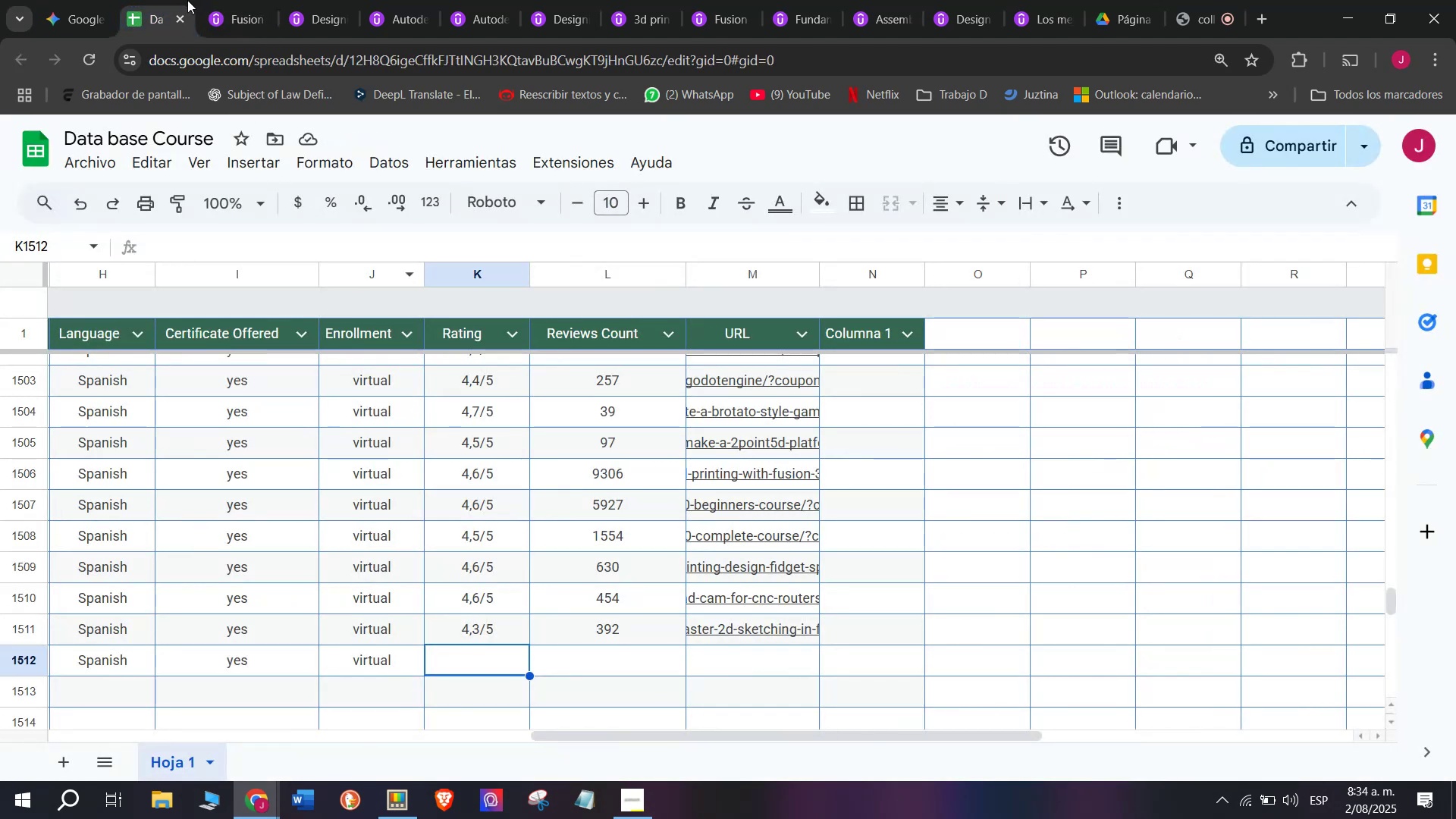 
left_click([228, 0])
 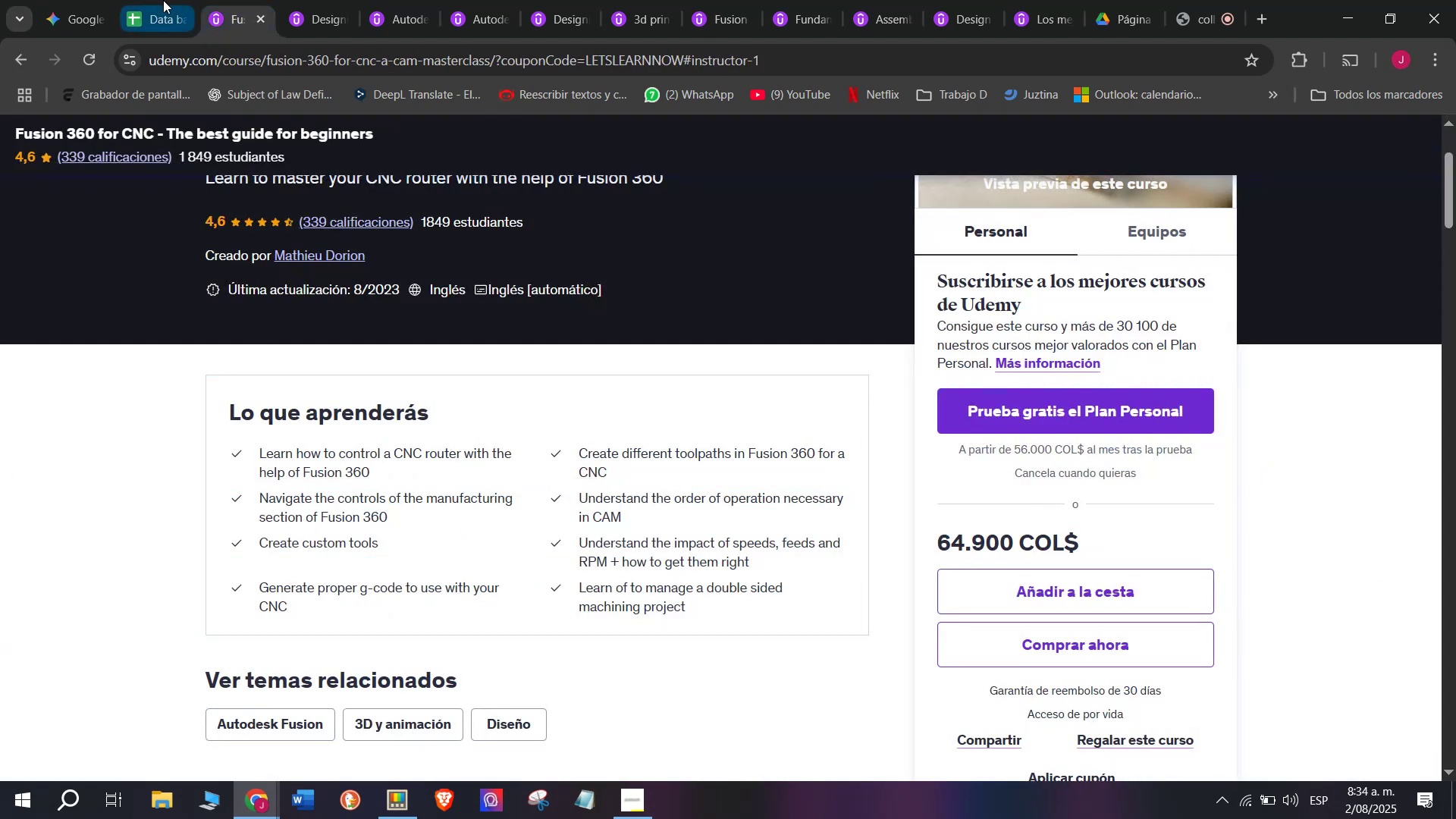 
left_click([149, 0])
 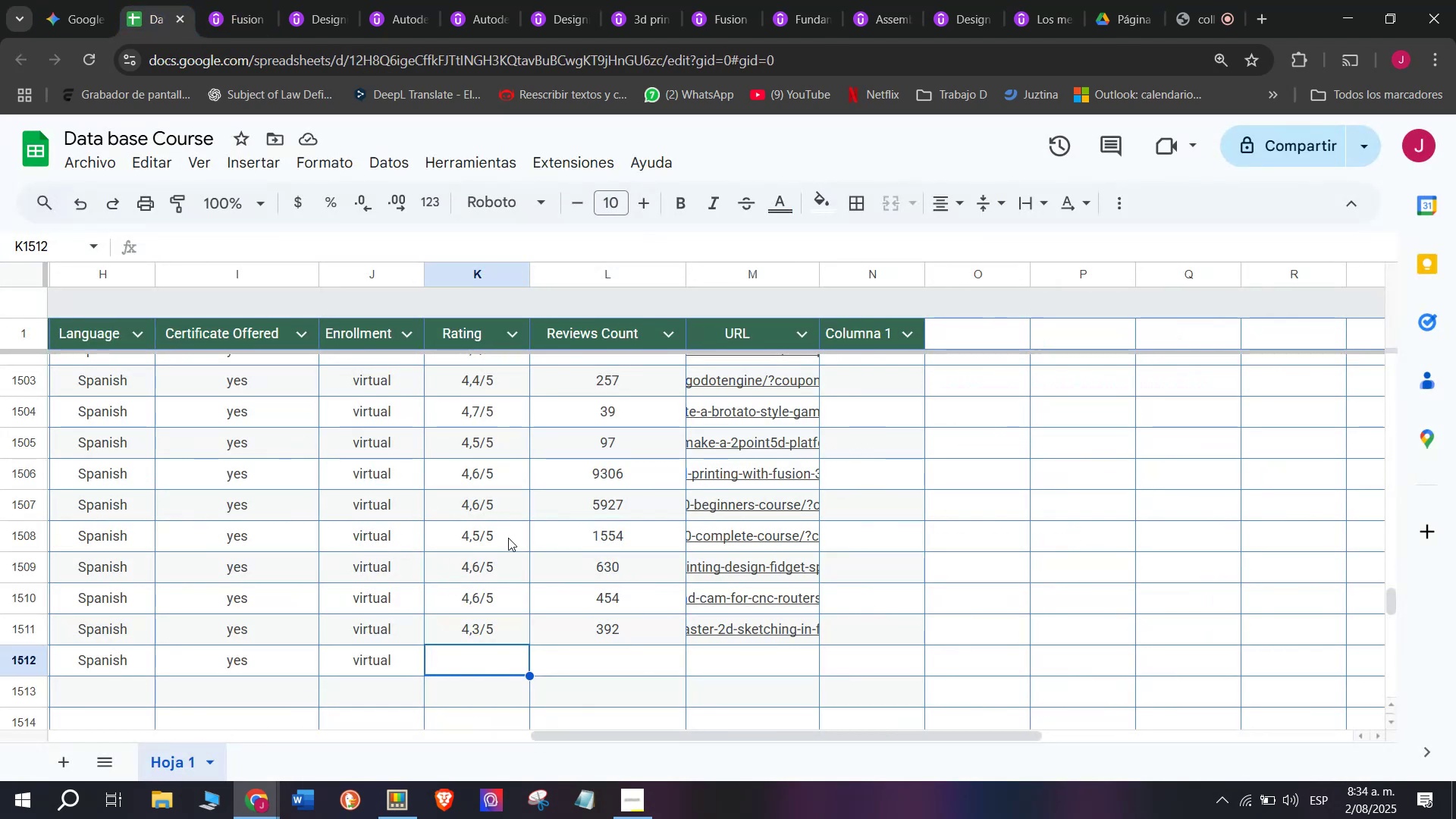 
left_click([507, 574])
 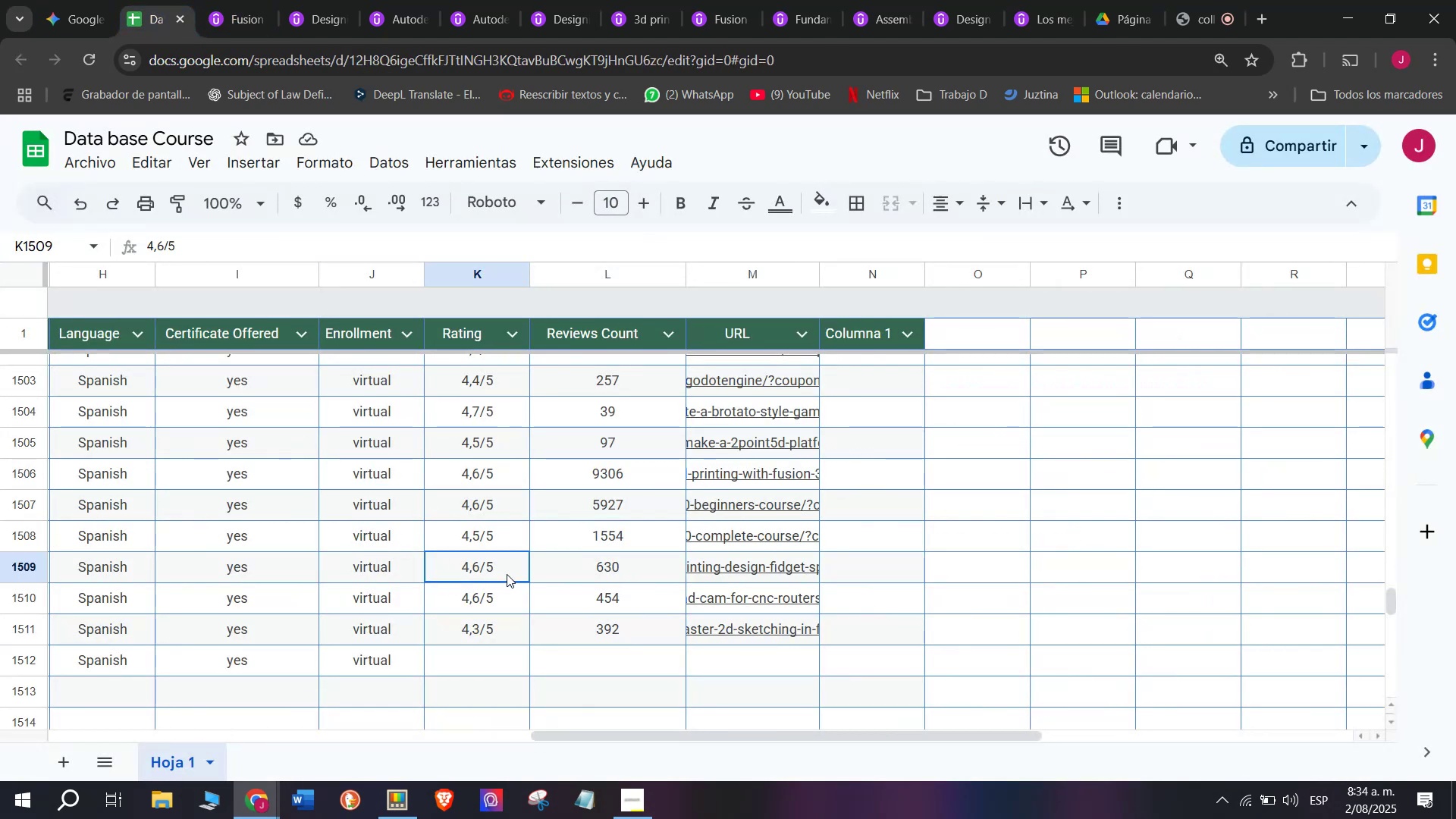 
key(Break)
 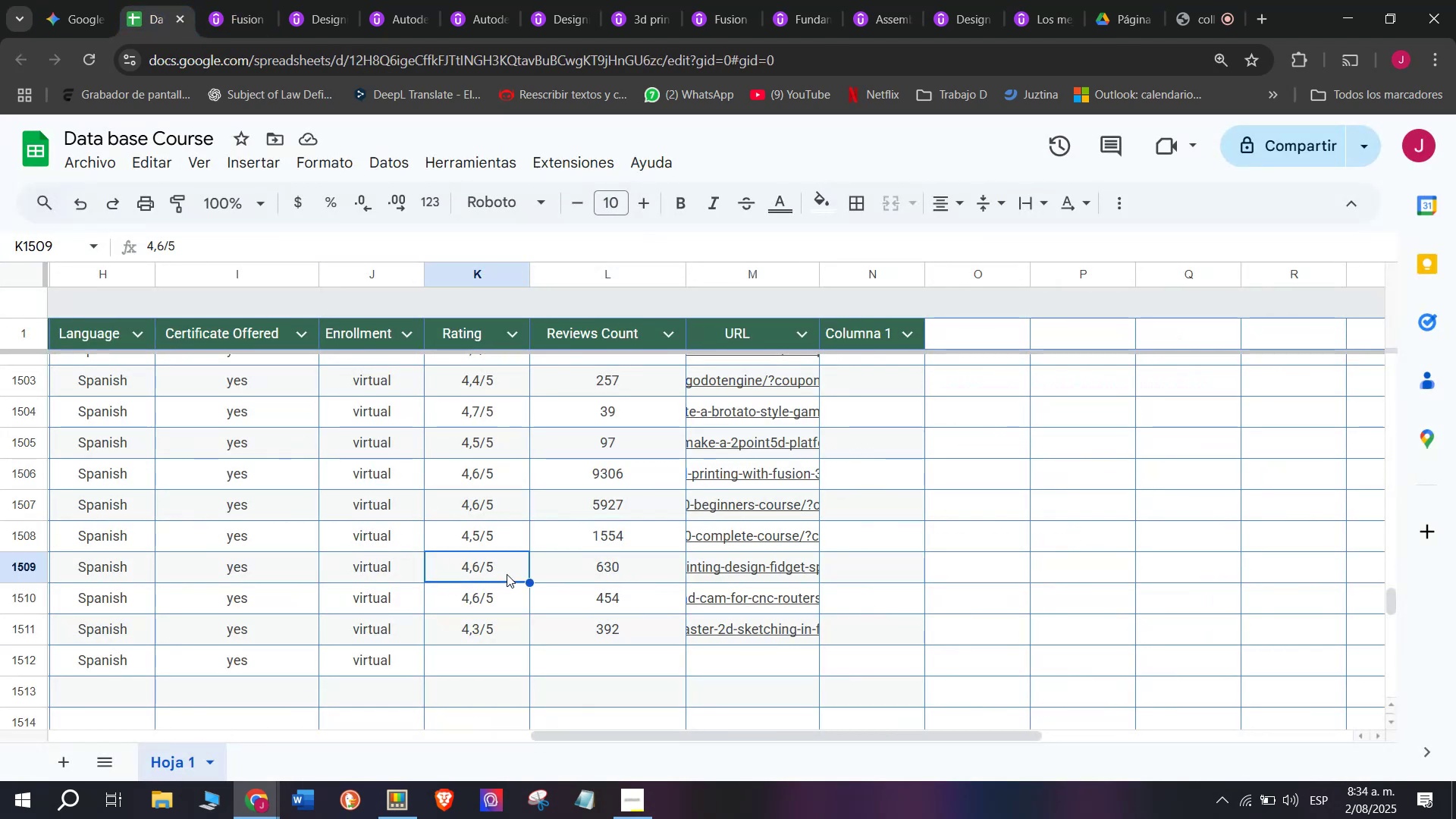 
key(Control+ControlLeft)
 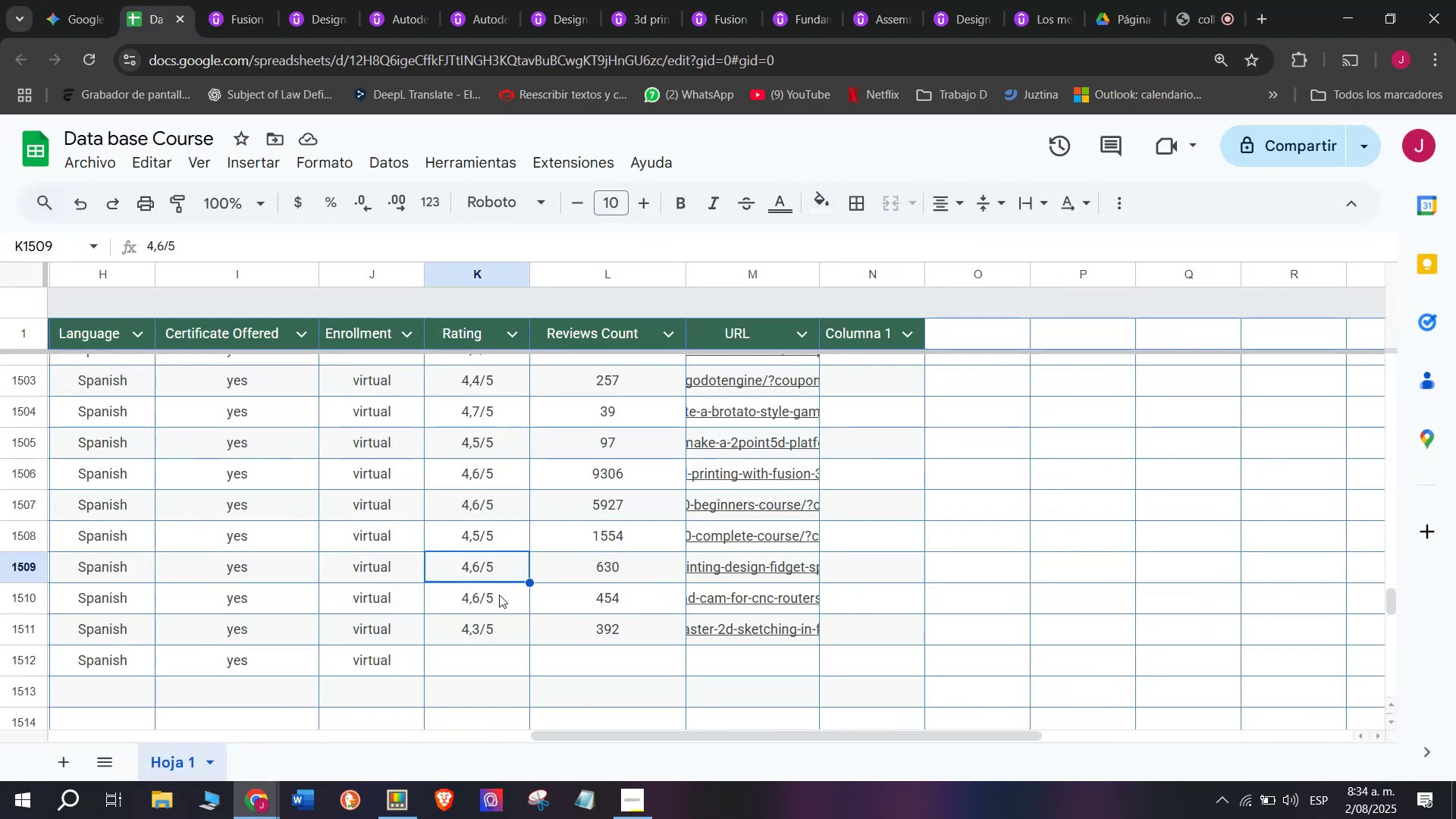 
key(Control+C)
 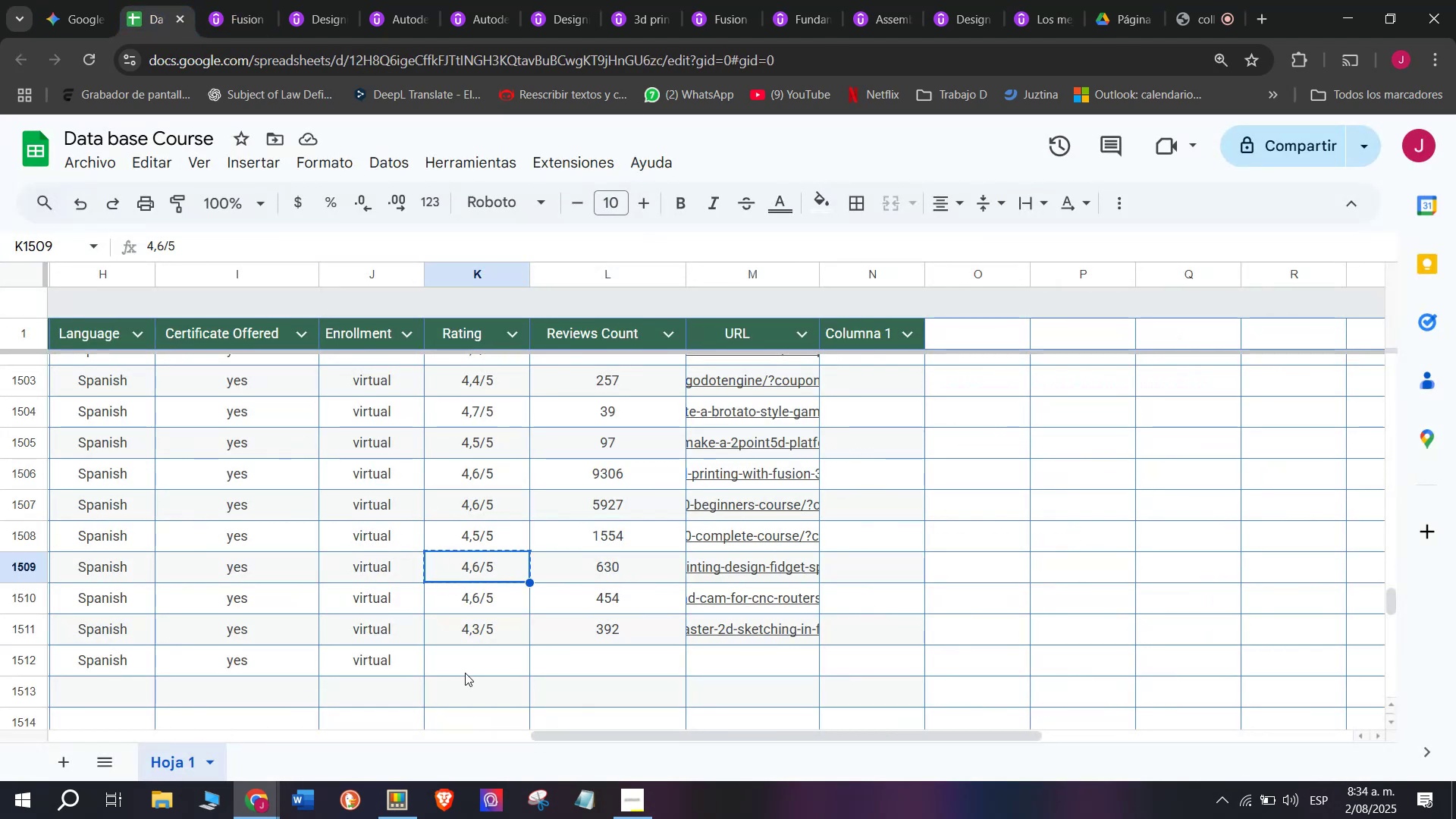 
double_click([465, 673])
 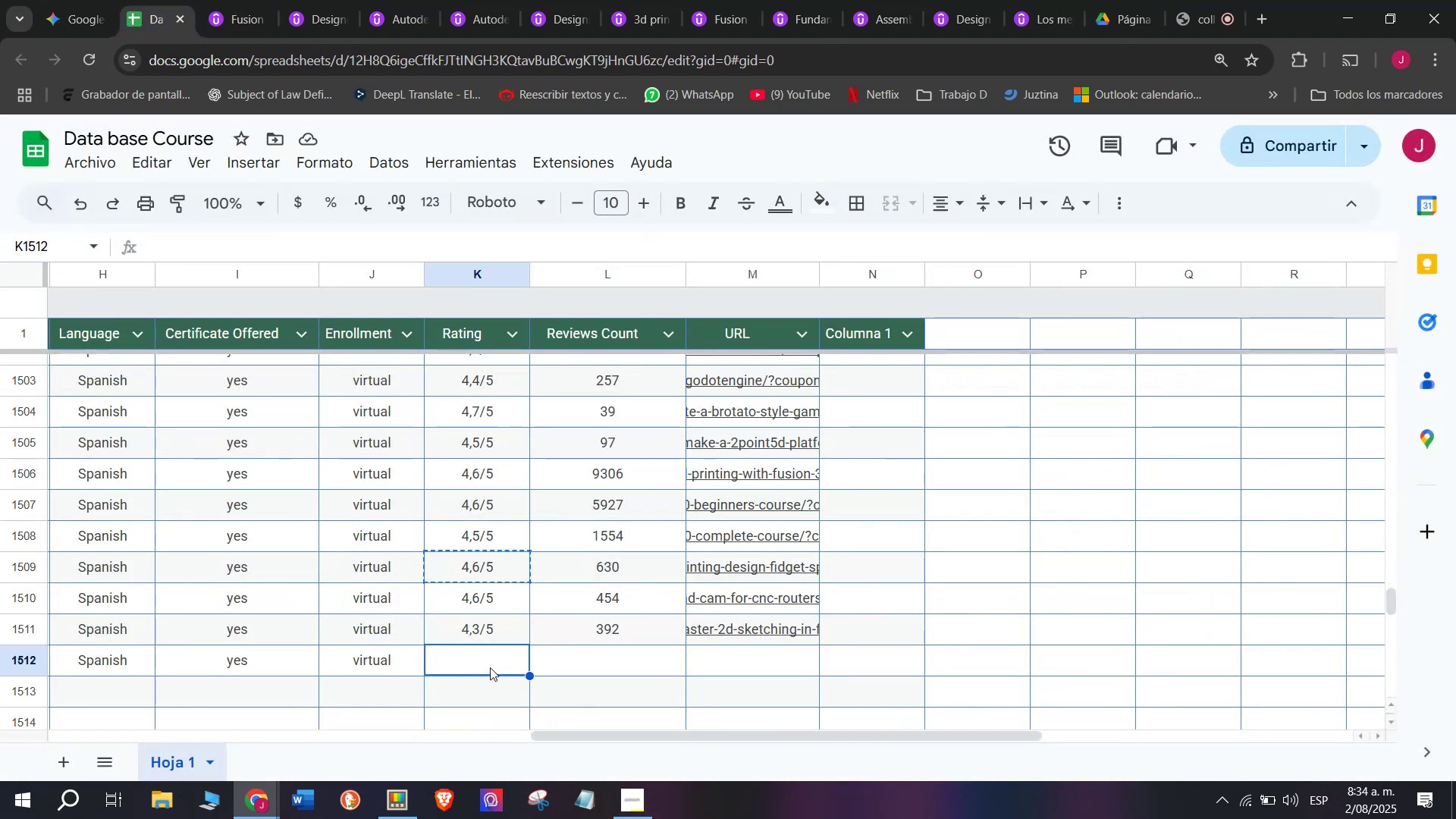 
key(Control+V)
 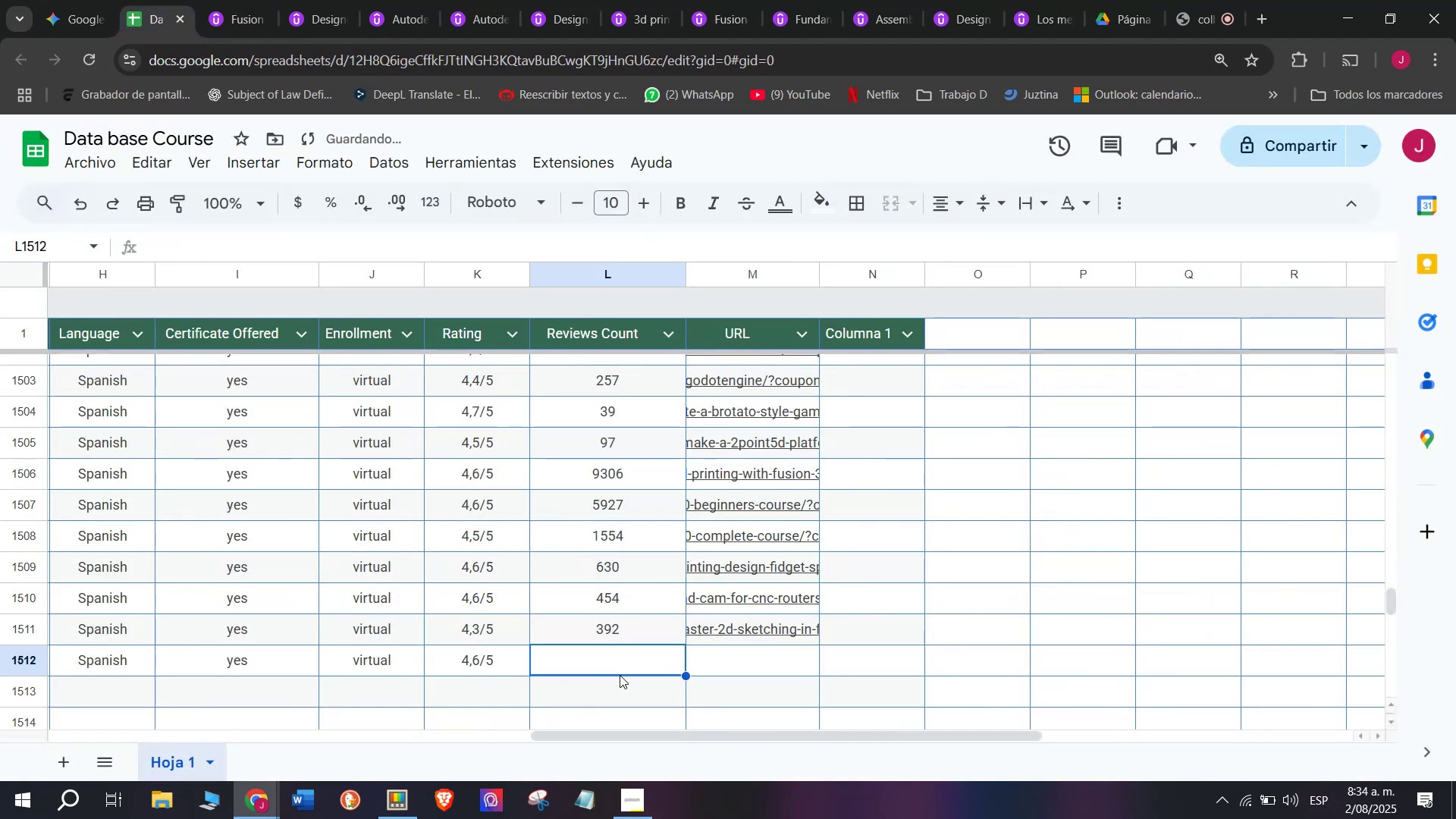 
key(Z)
 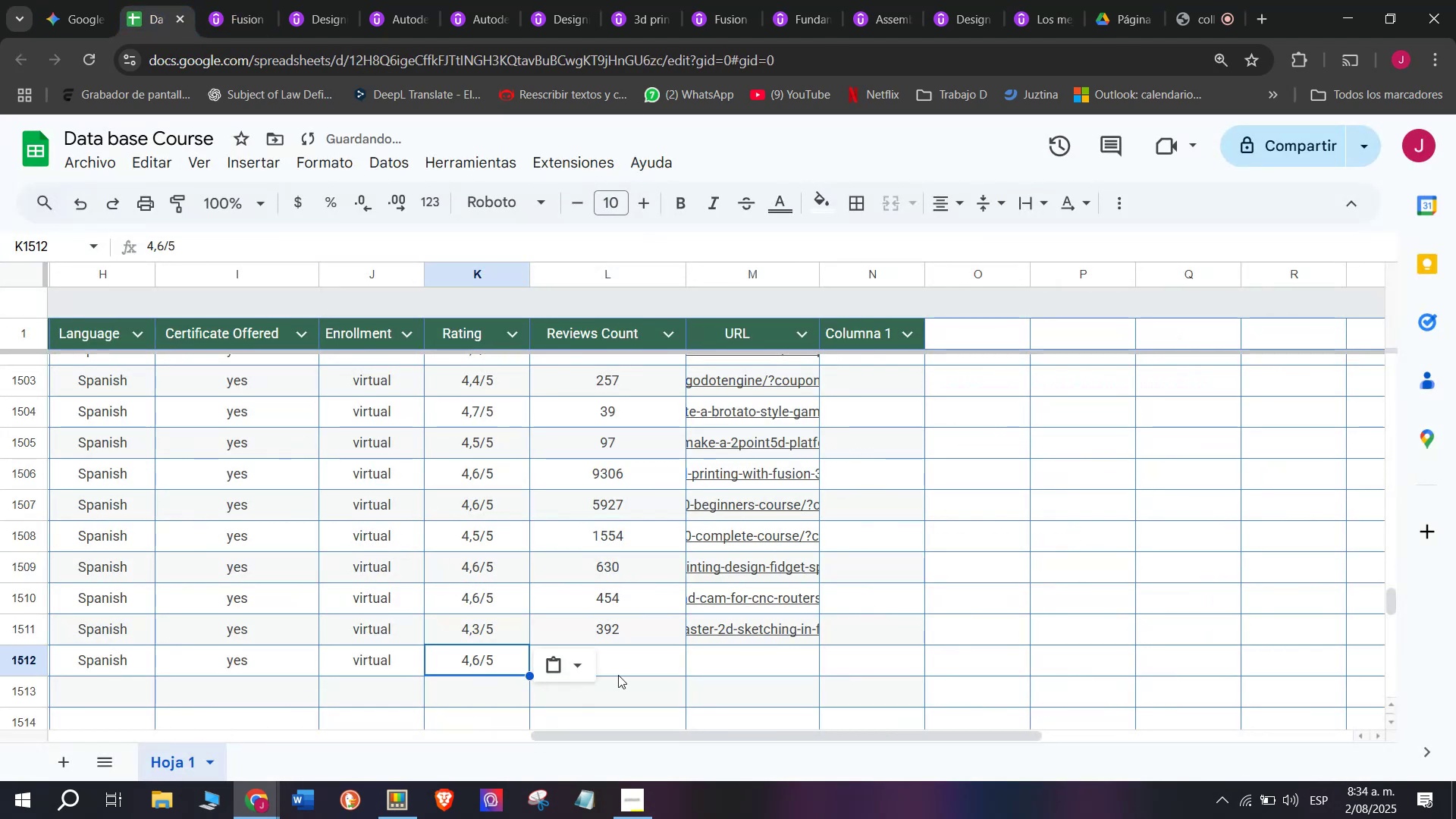 
key(Control+ControlLeft)
 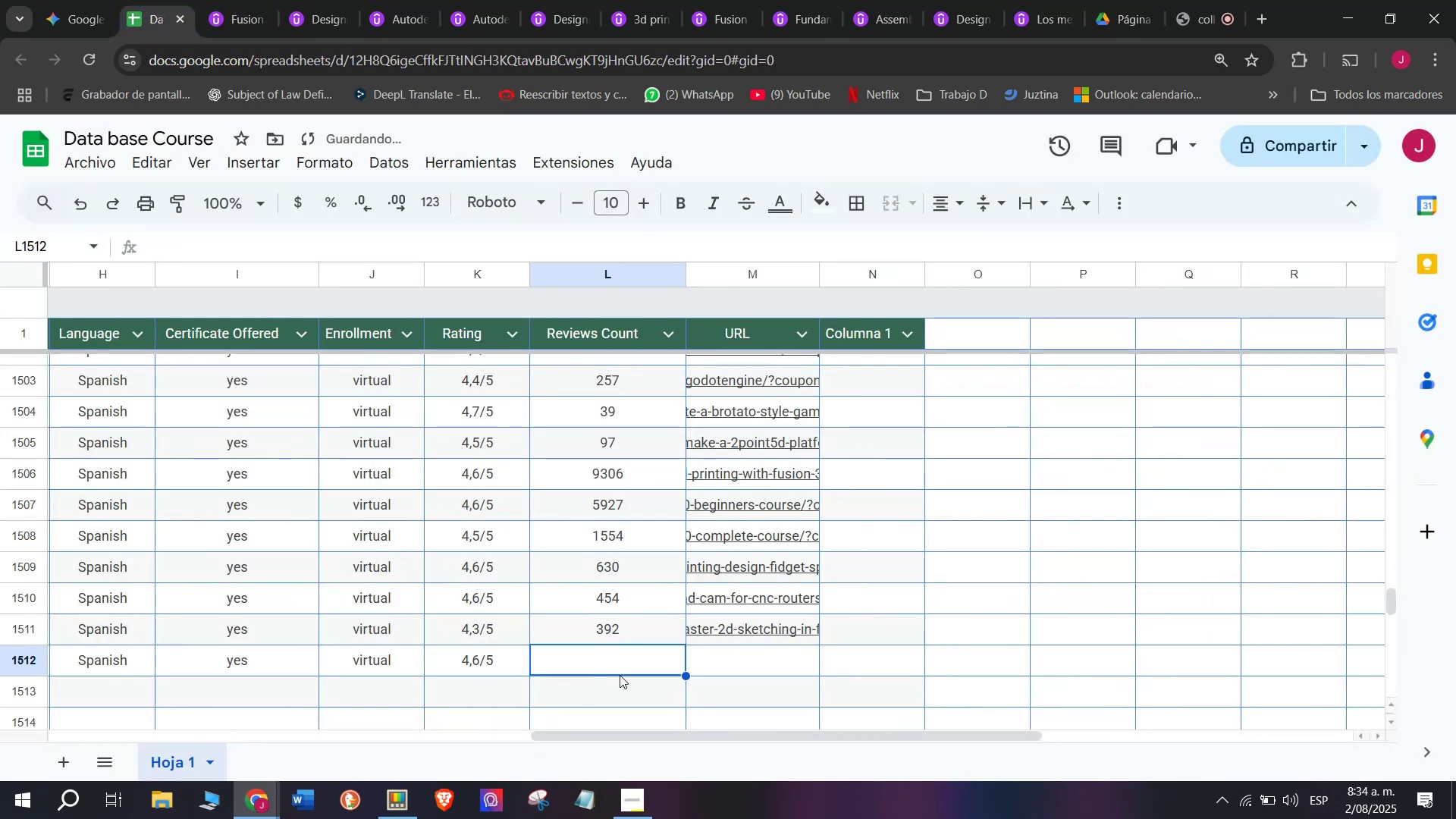 
left_click([620, 675])
 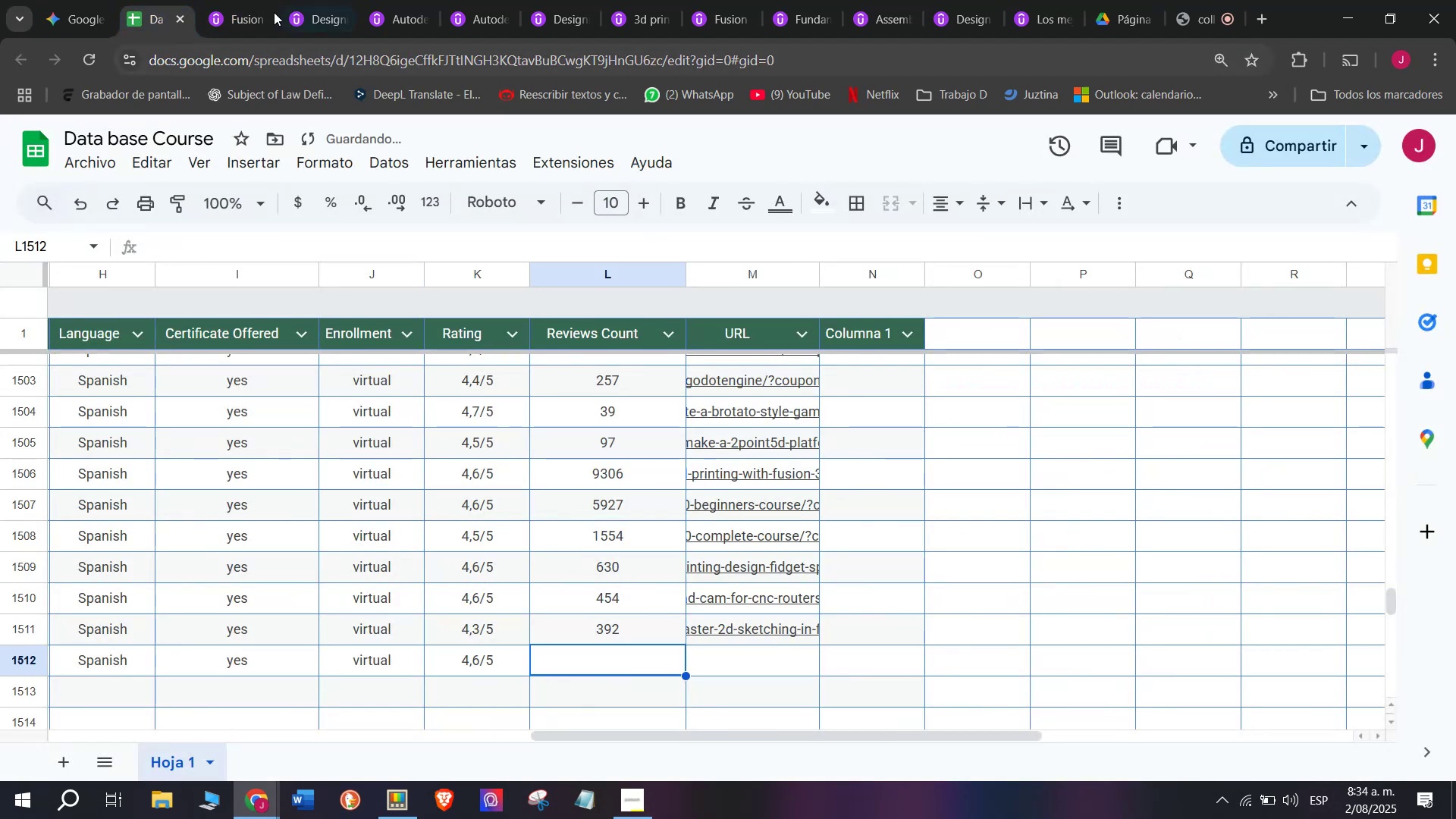 
left_click([254, 0])
 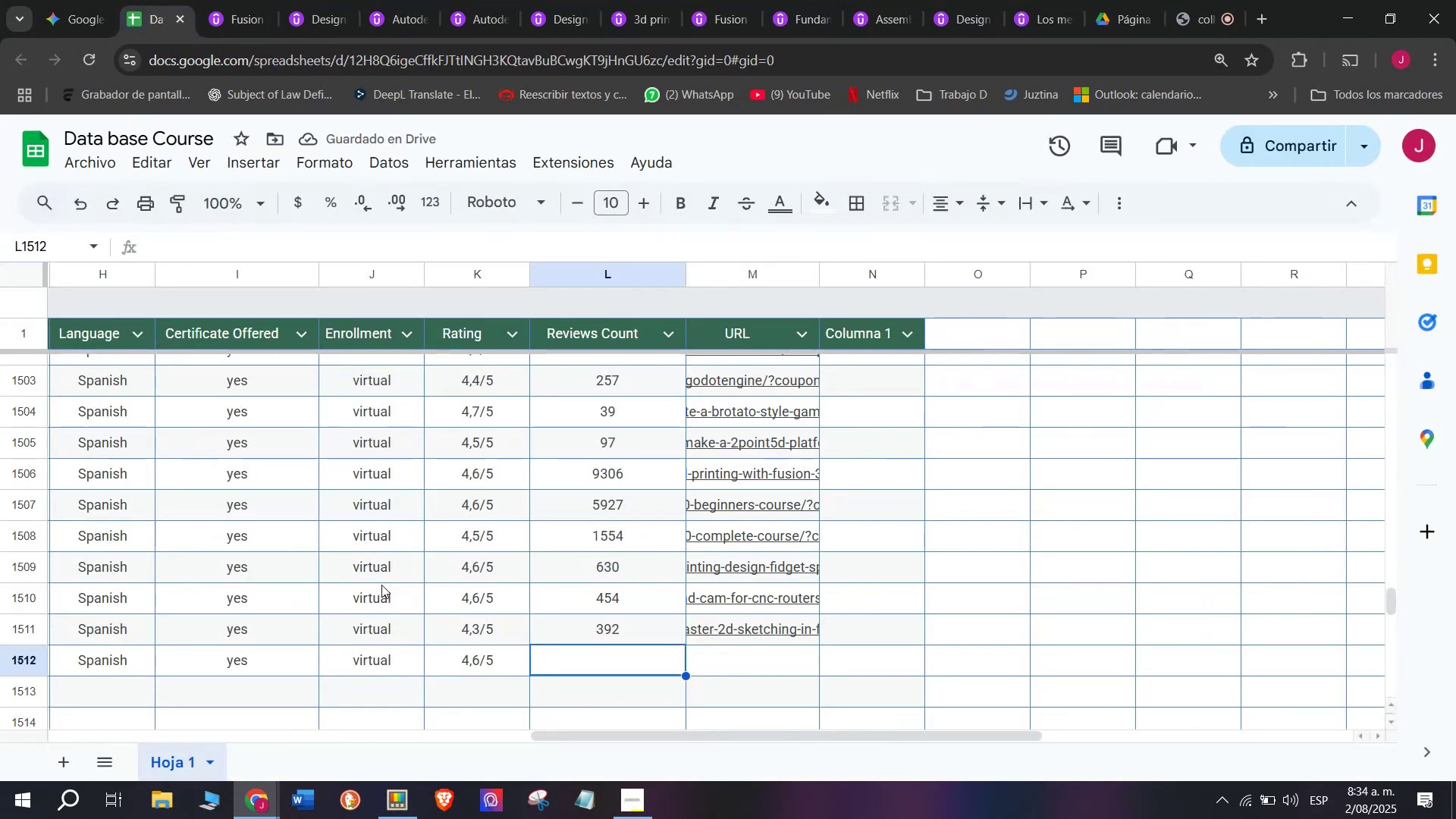 
type(3389)
key(Backspace)
key(Backspace)
type(9)
 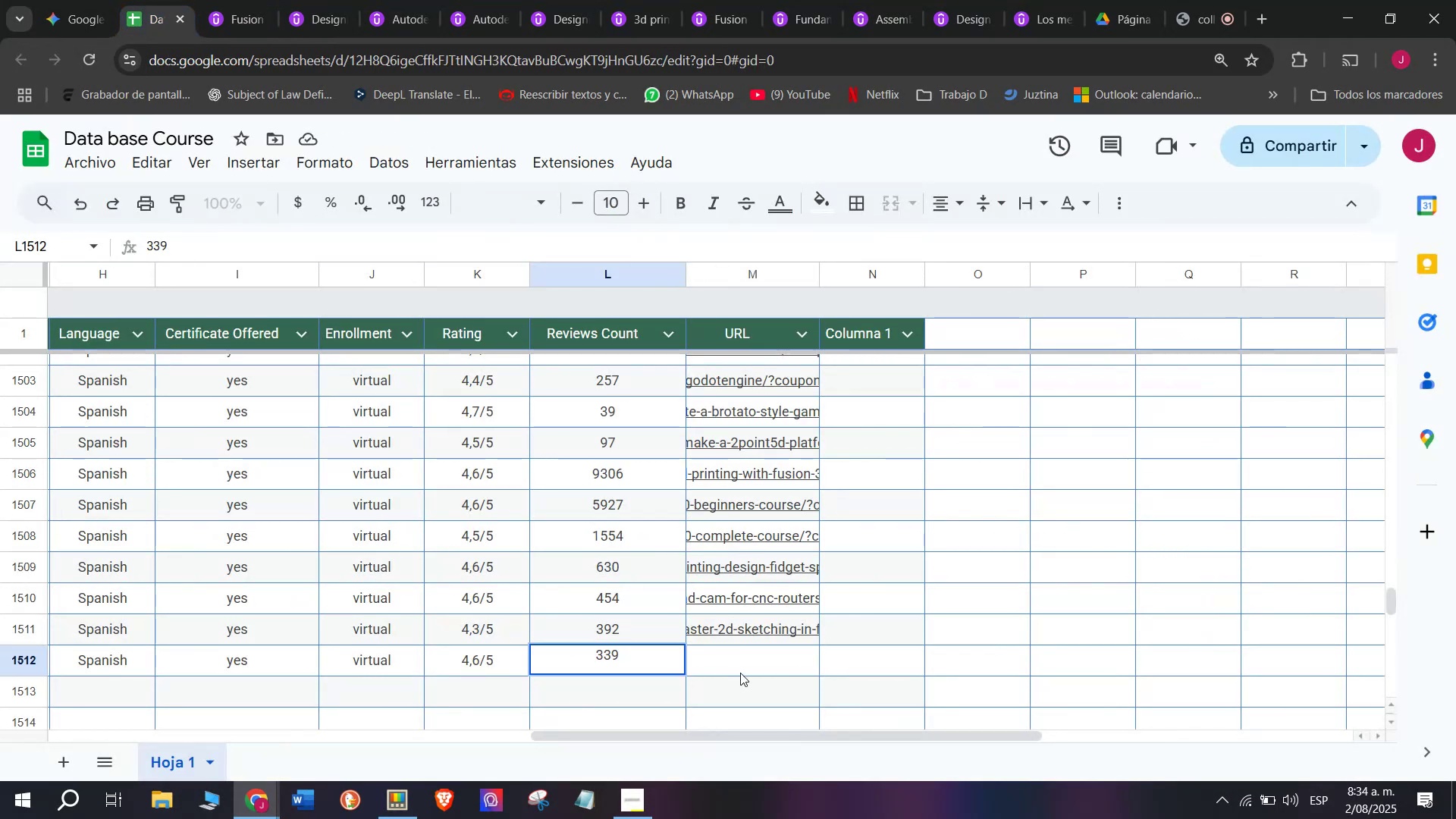 
left_click([761, 651])
 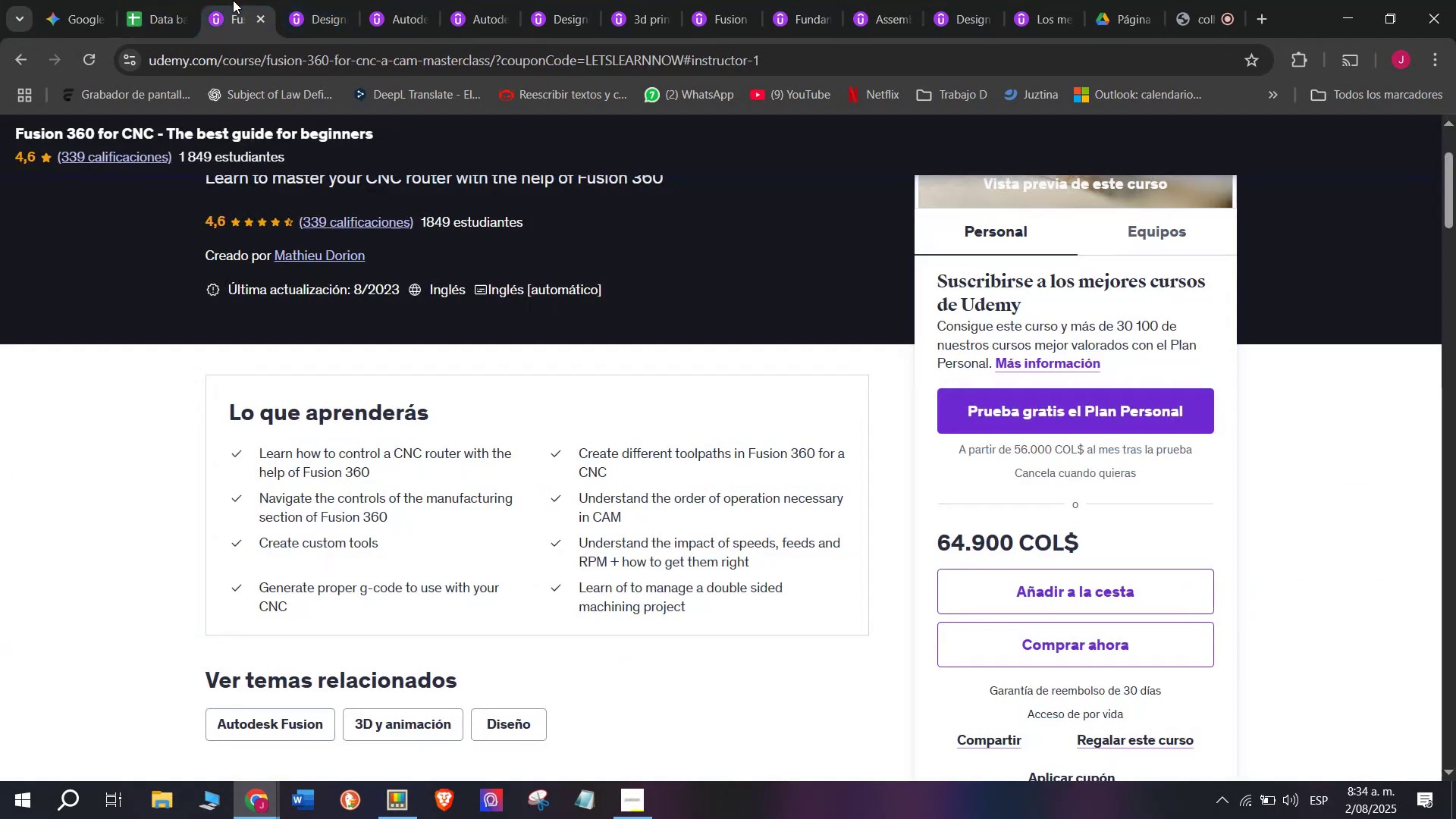 
double_click([228, 60])
 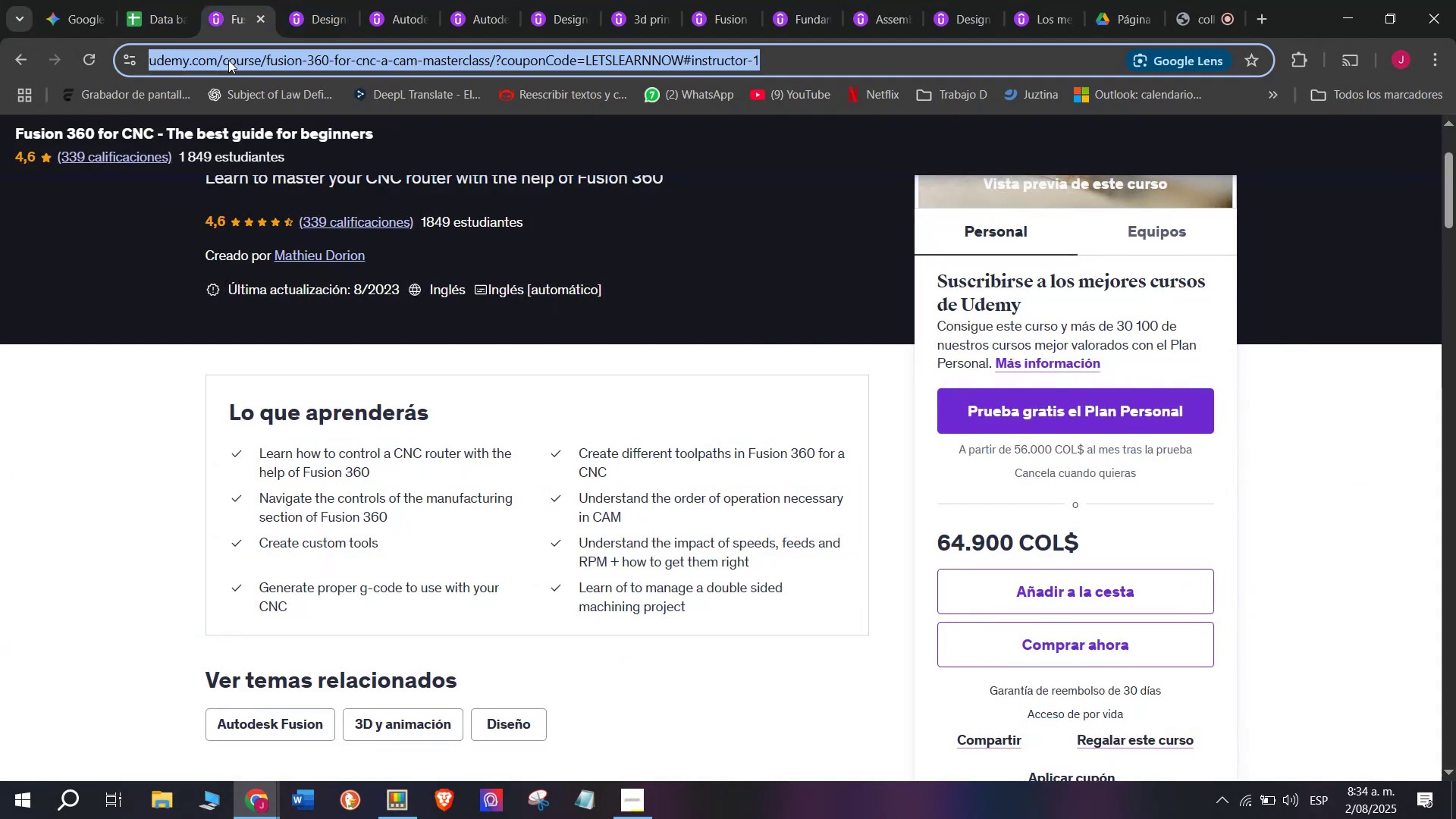 
triple_click([228, 60])
 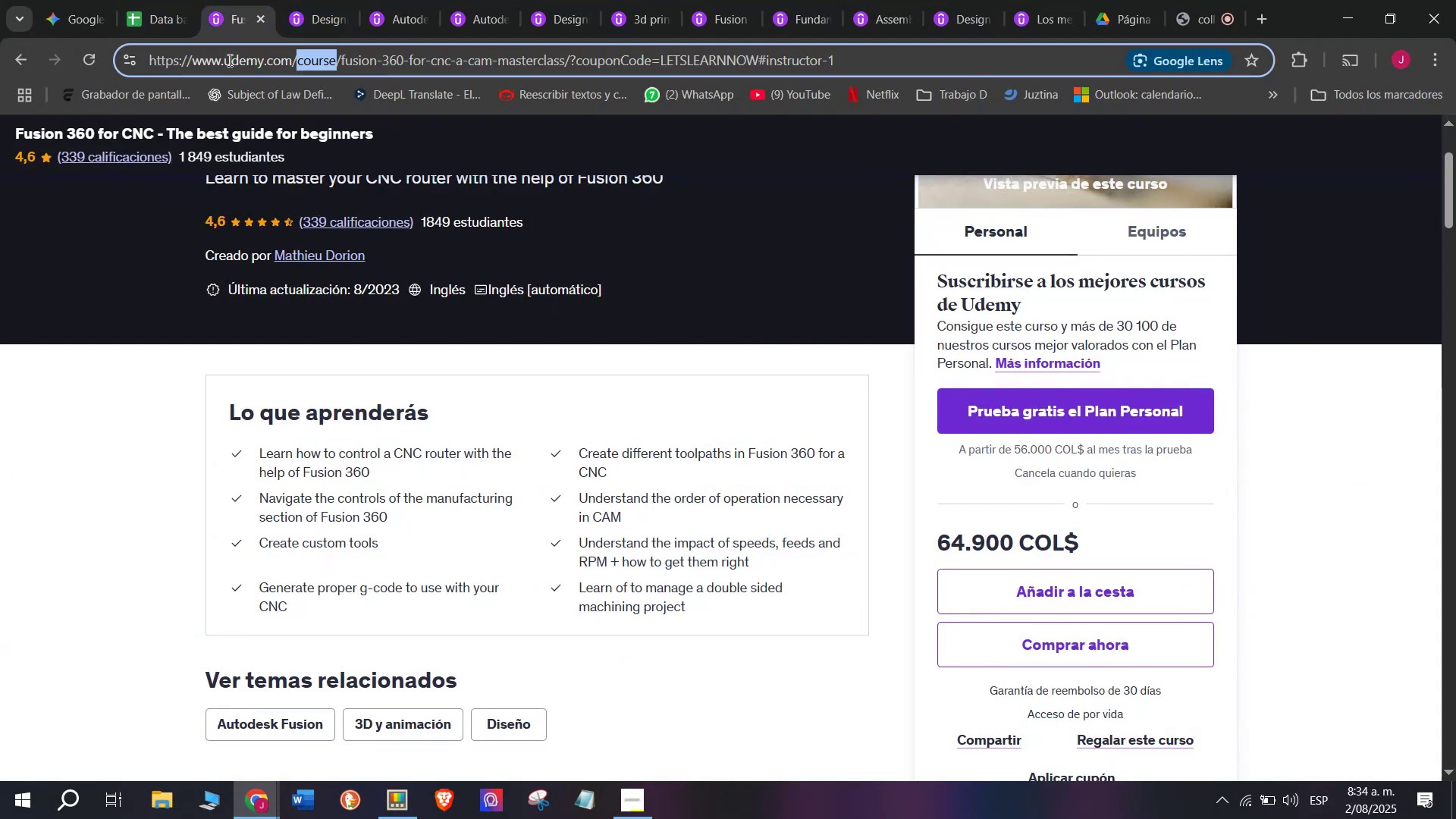 
triple_click([228, 60])
 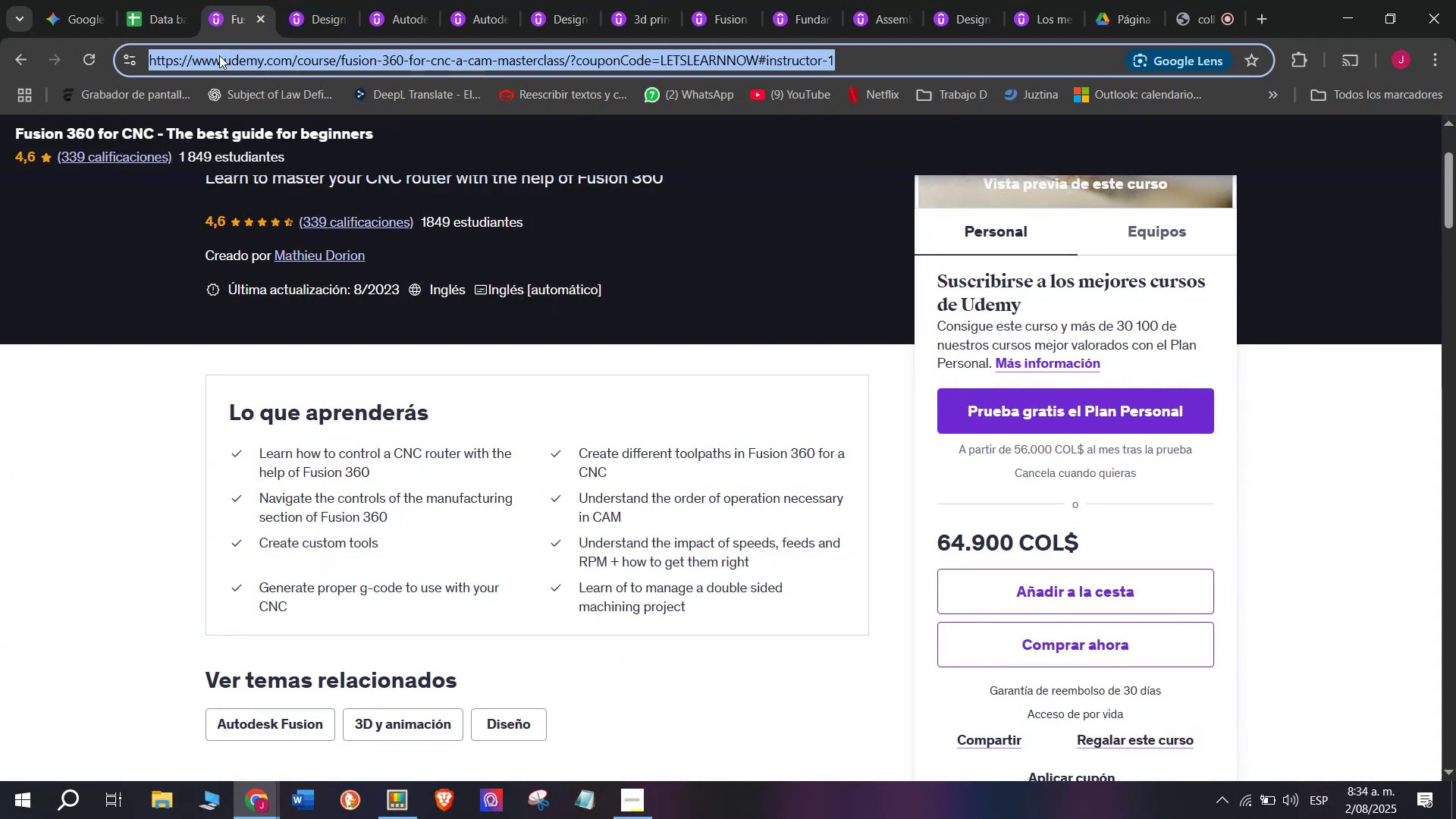 
key(Break)
 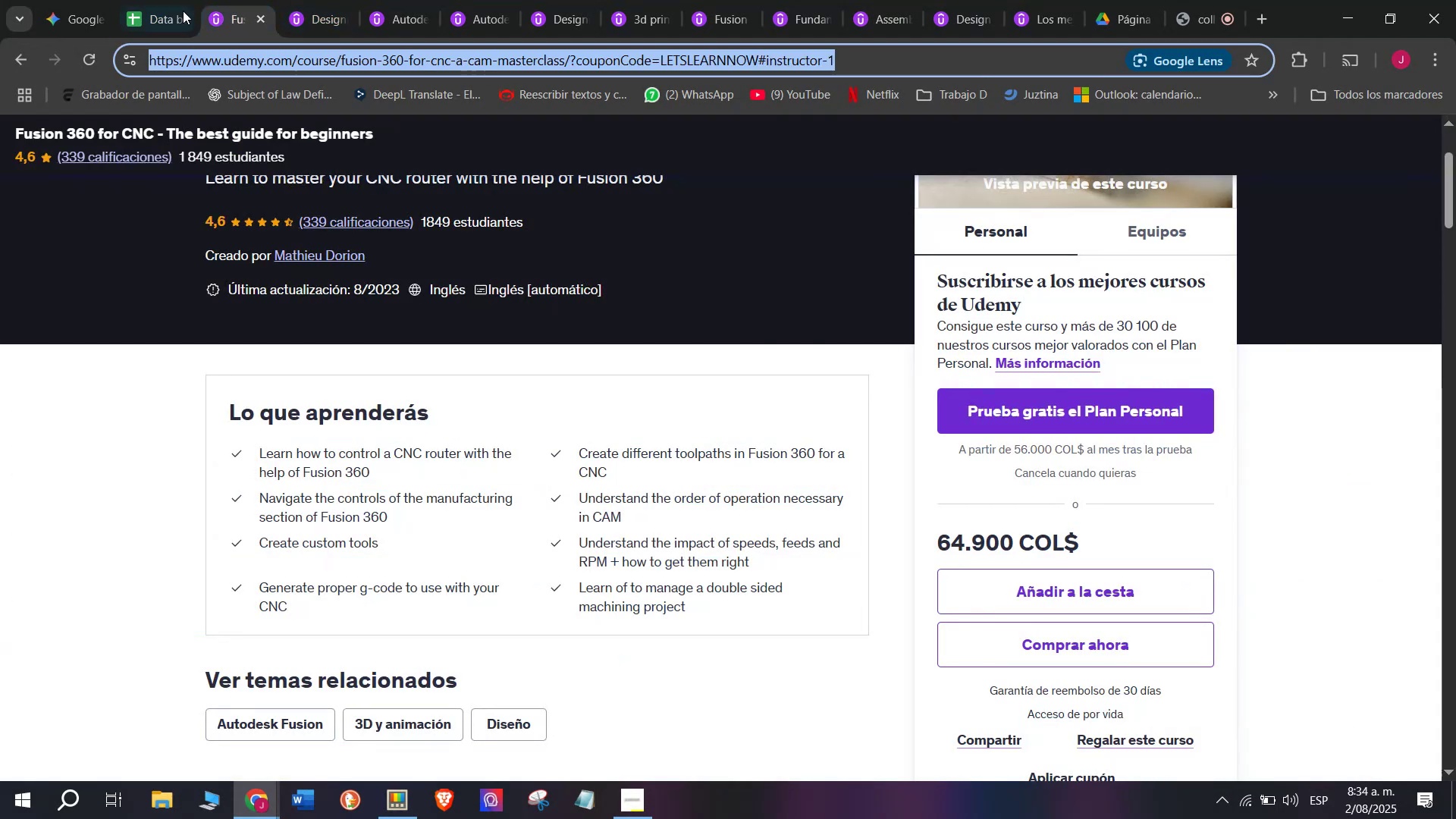 
key(Control+ControlLeft)
 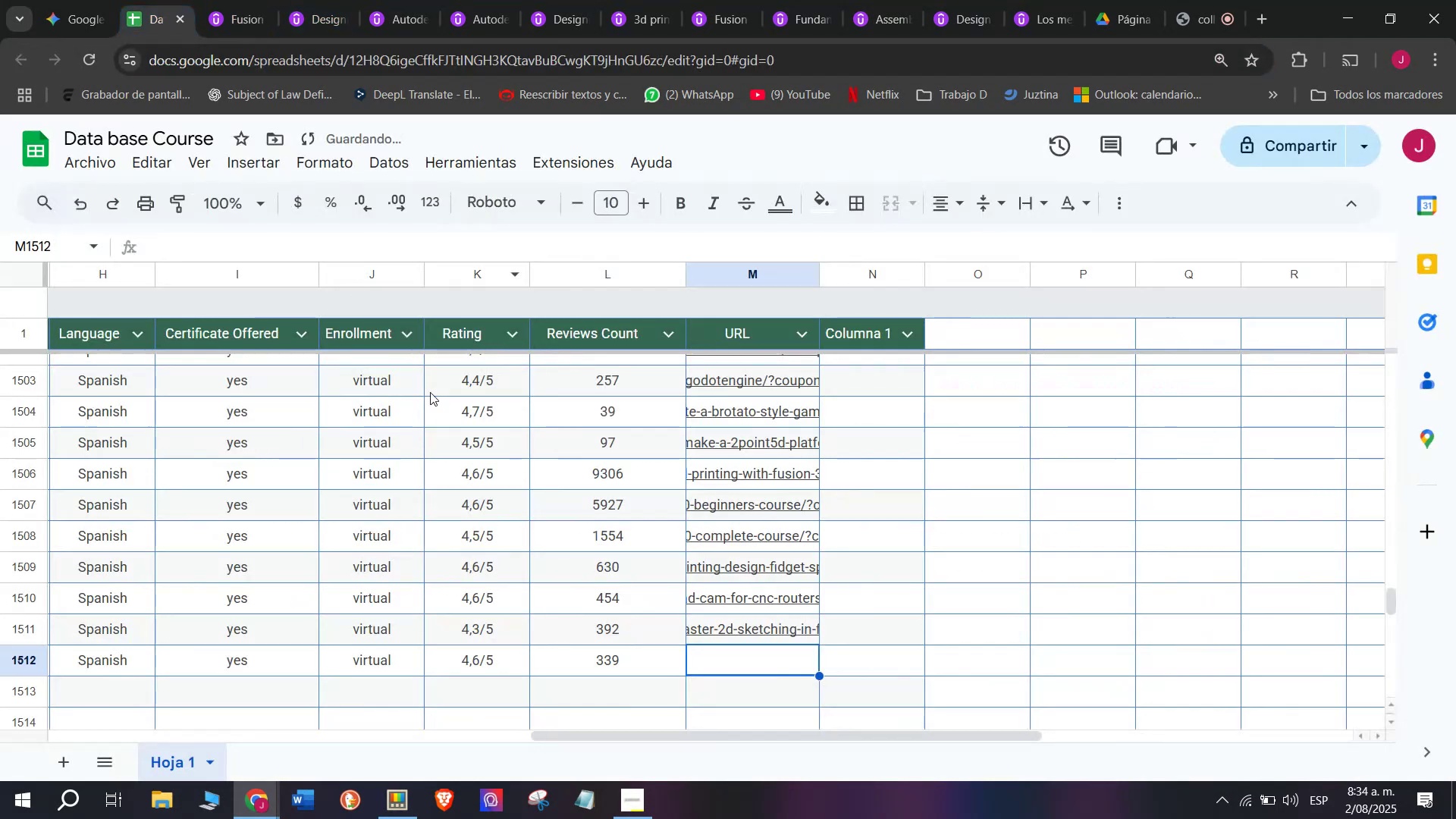 
key(Control+C)
 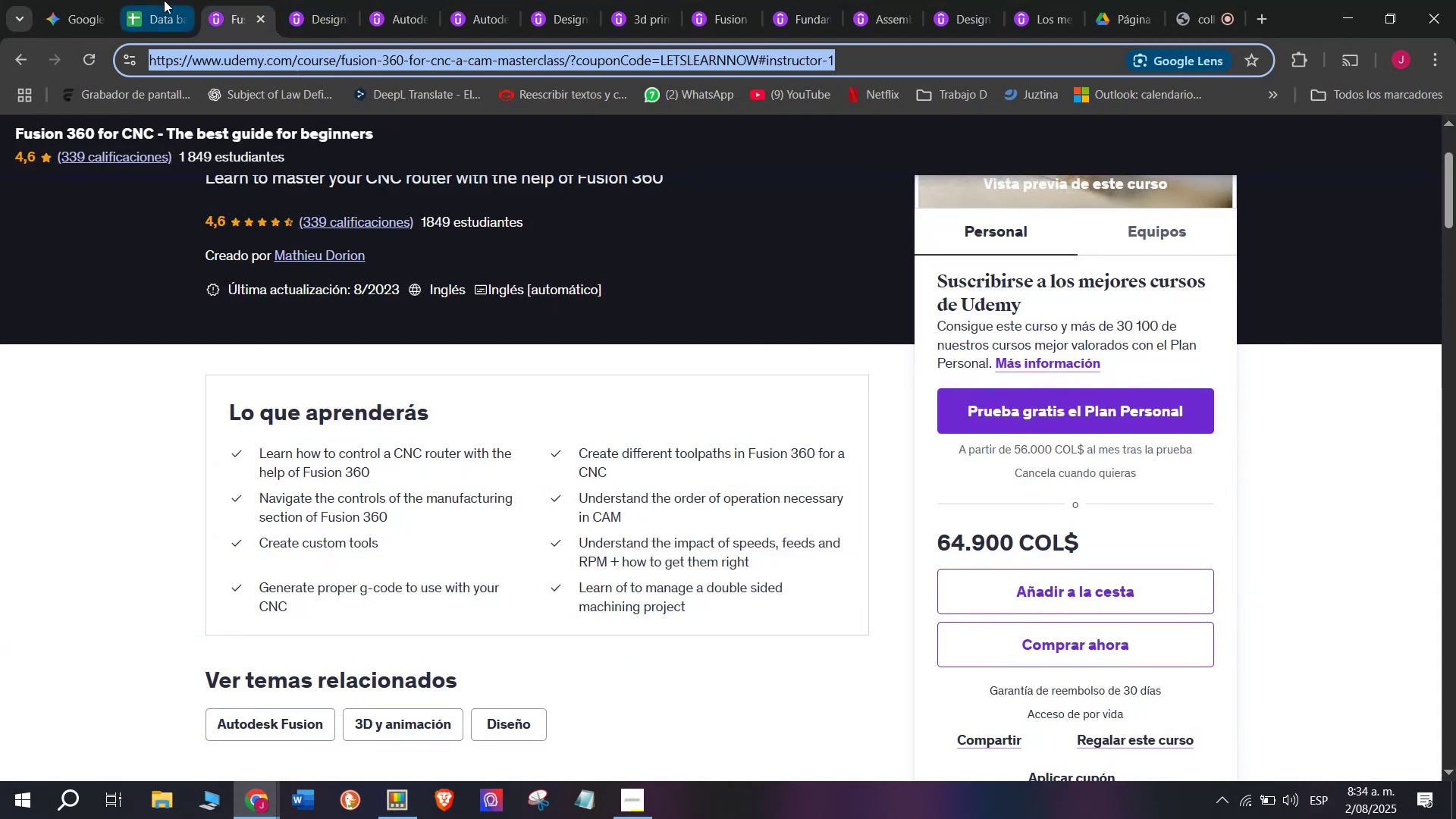 
triple_click([164, 0])
 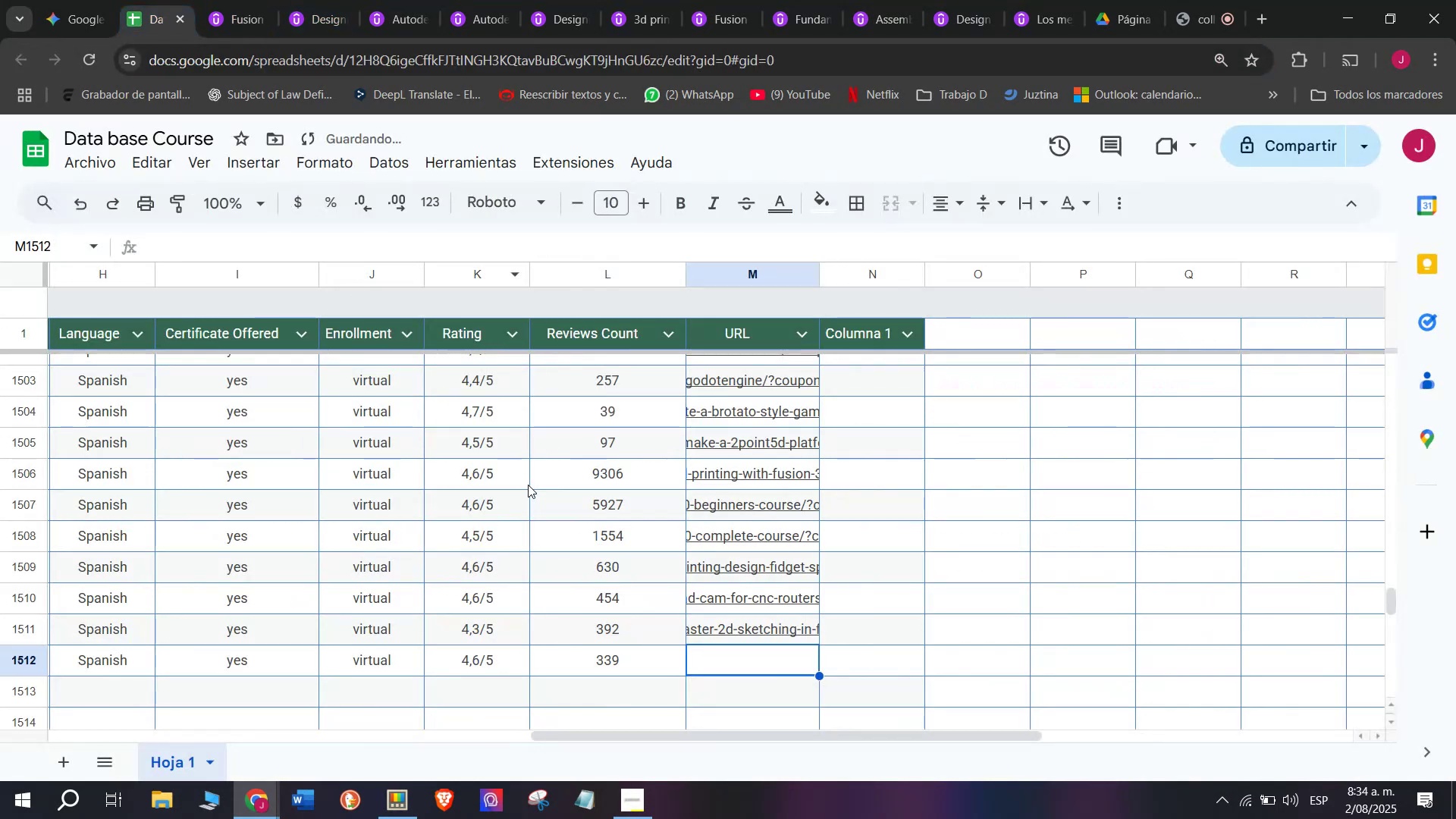 
key(Control+ControlLeft)
 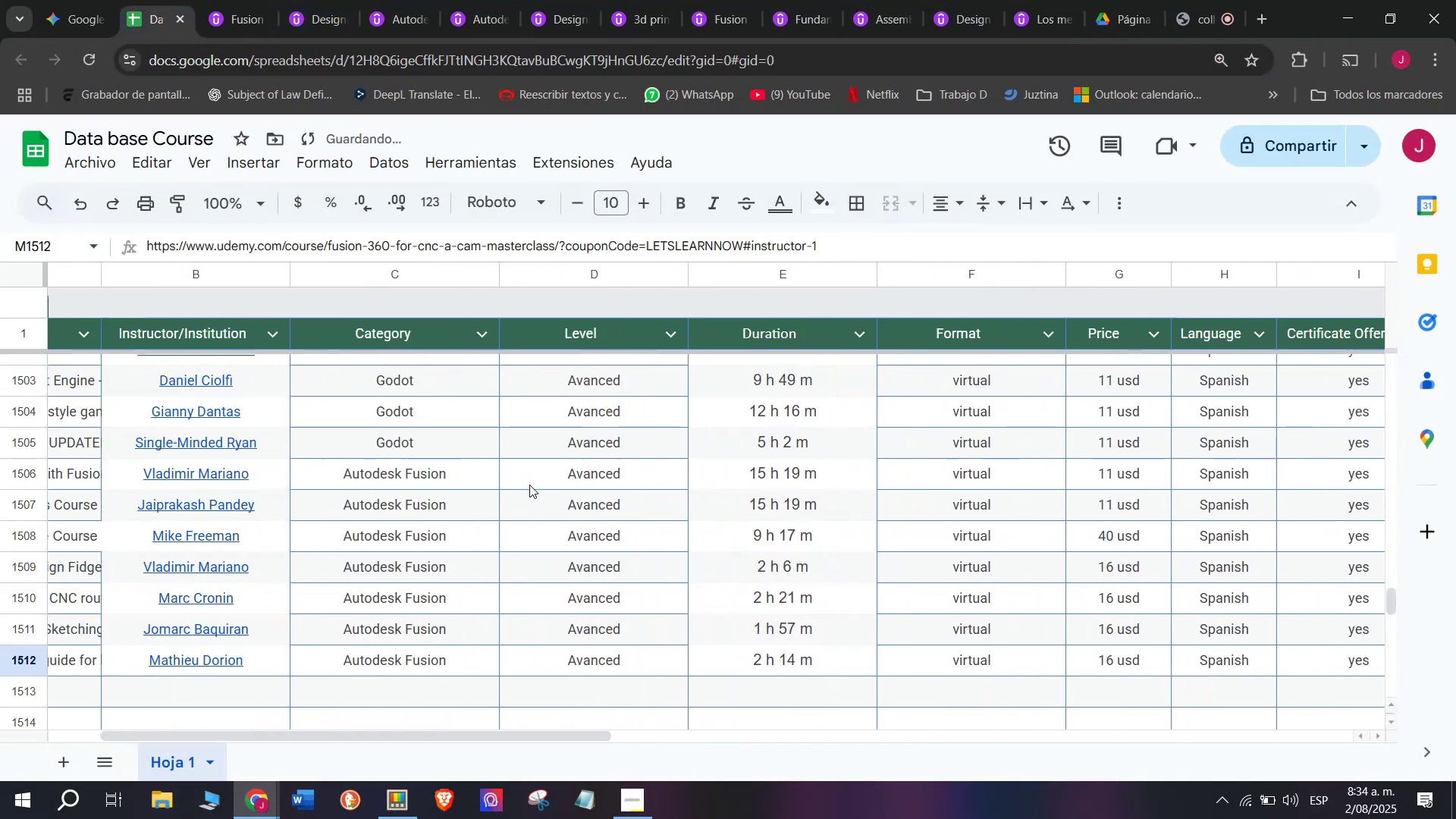 
key(Z)
 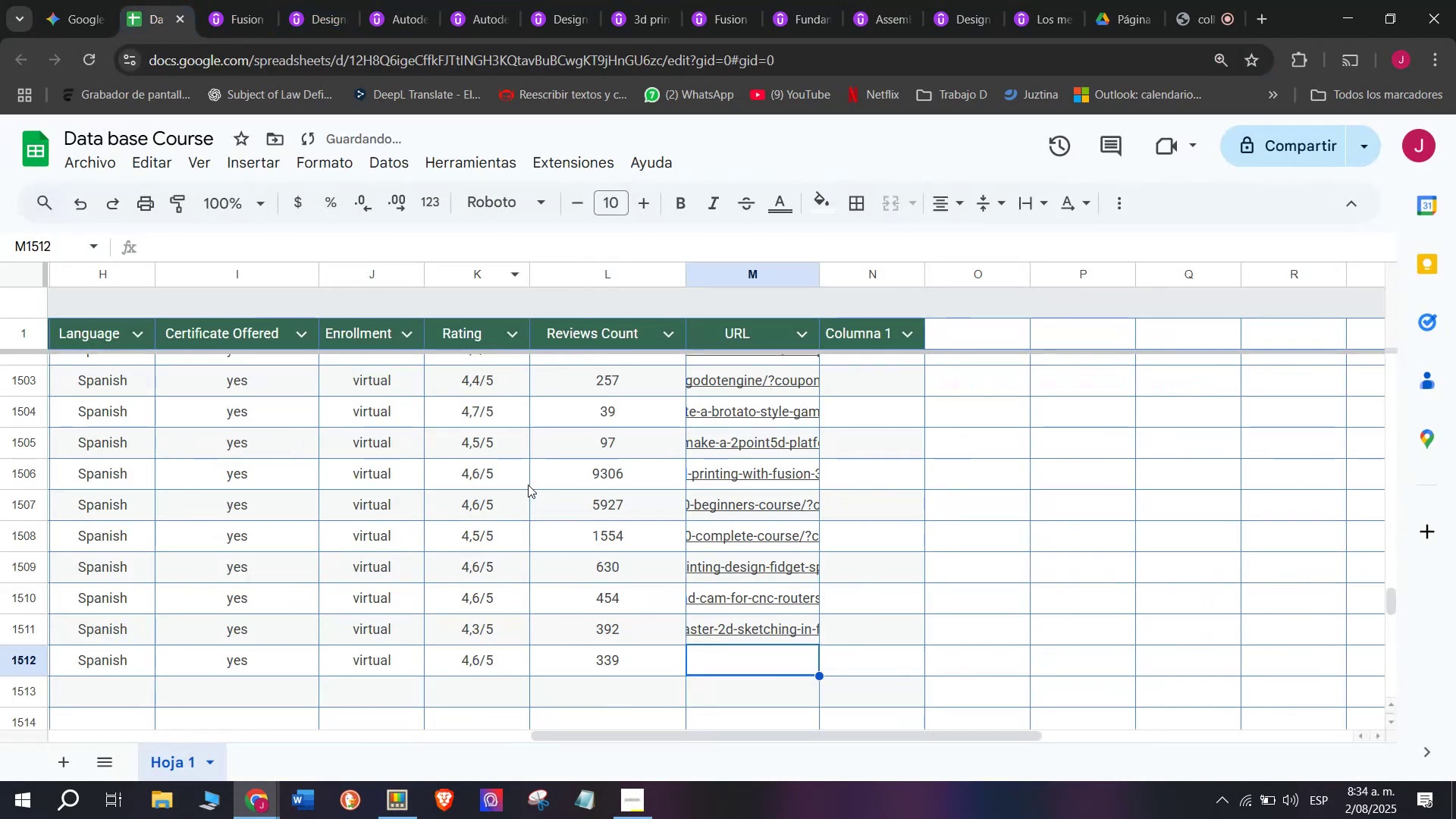 
key(Control+V)
 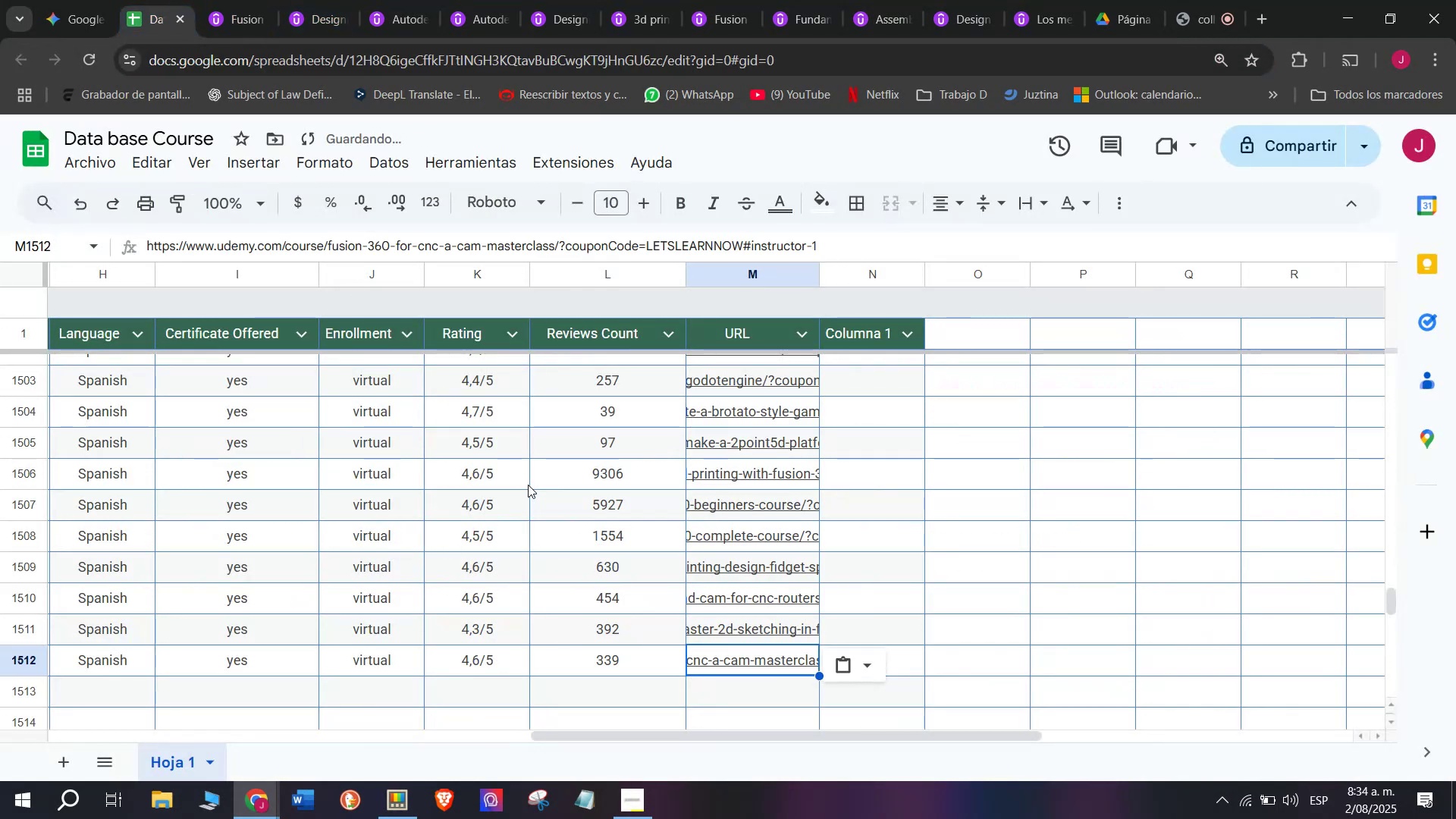 
scroll: coordinate [136, 622], scroll_direction: up, amount: 6.0
 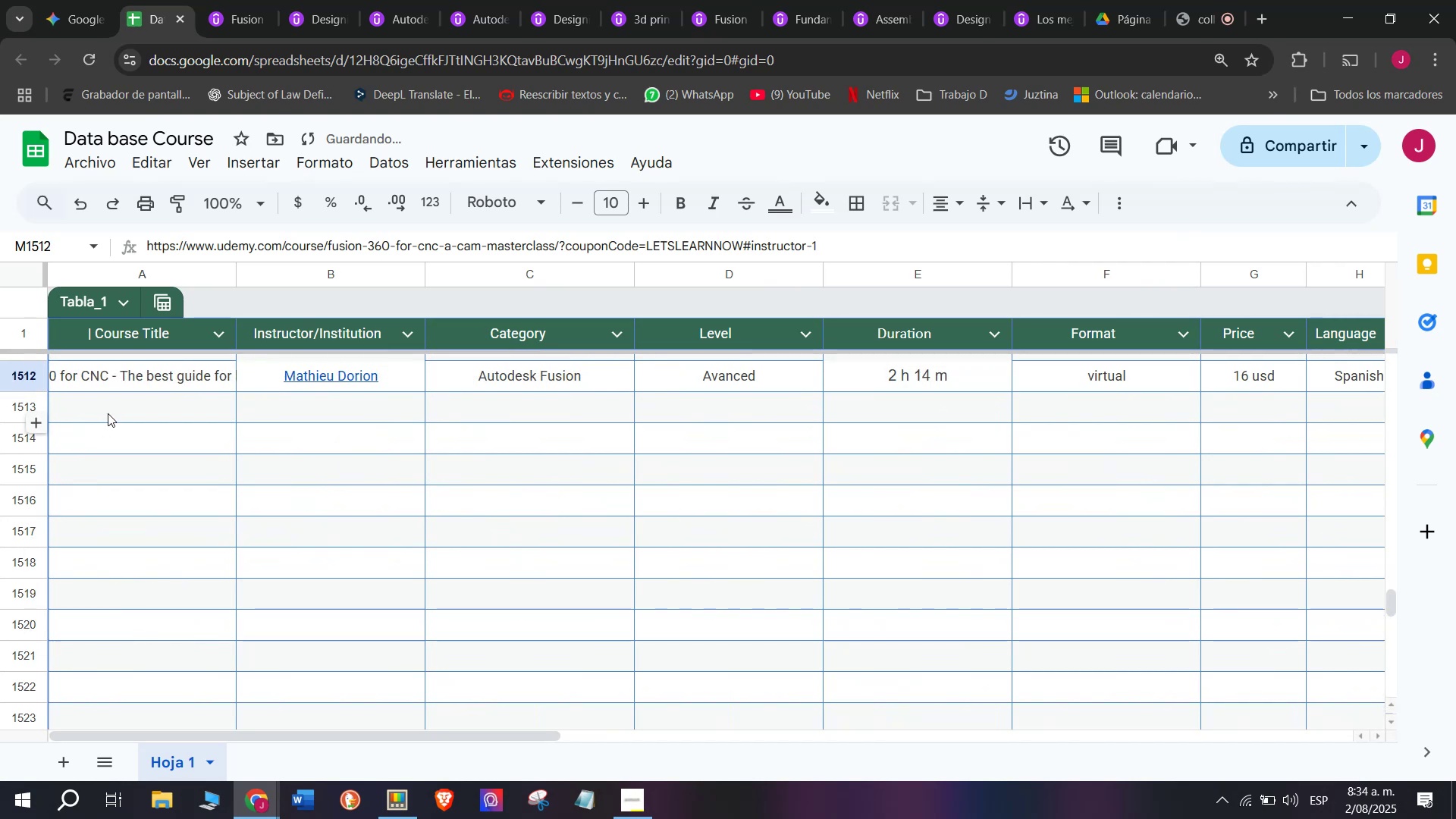 
left_click([108, 412])
 